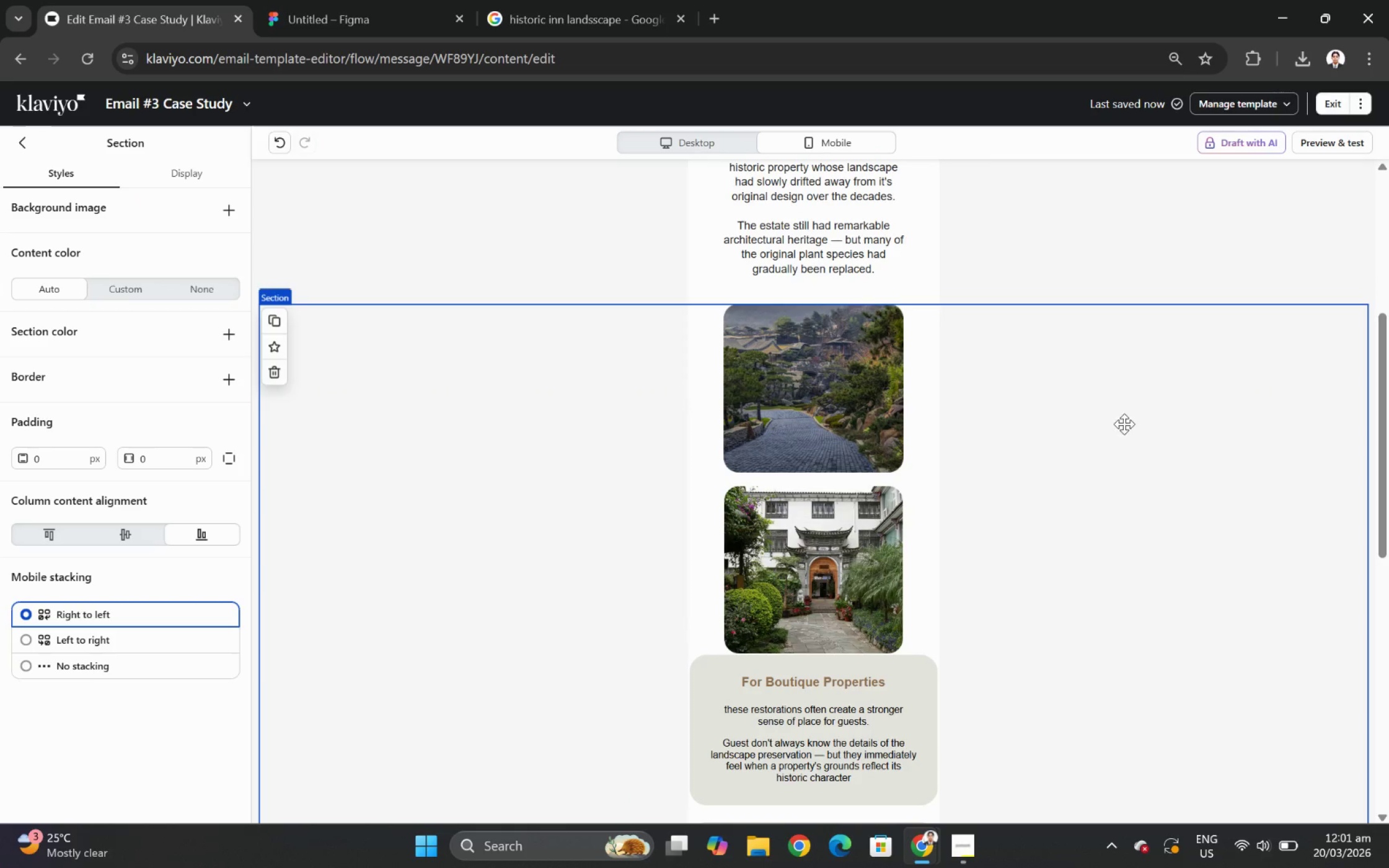 
scroll: coordinate [927, 563], scroll_direction: down, amount: 5.0
 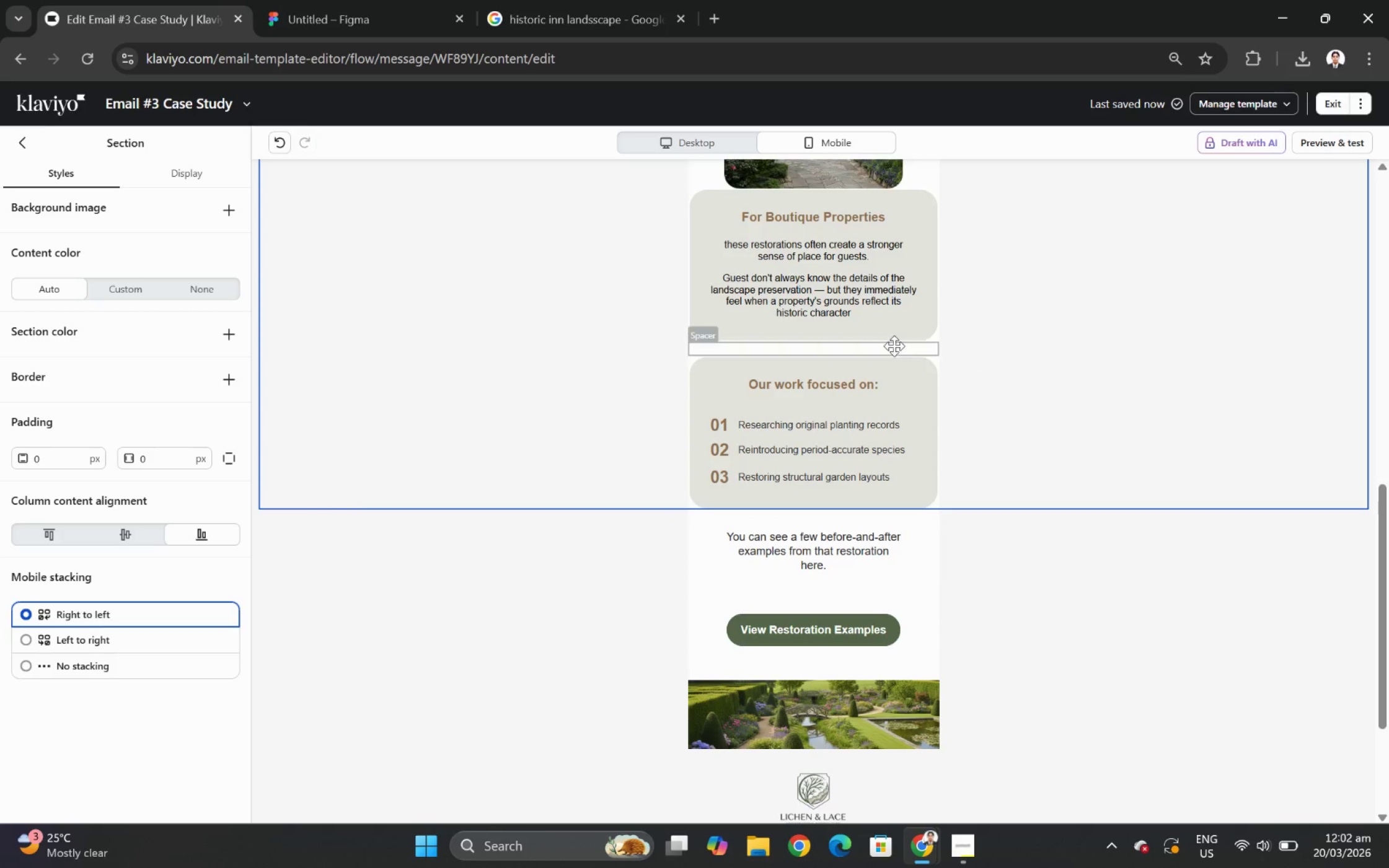 
left_click([518, 335])
 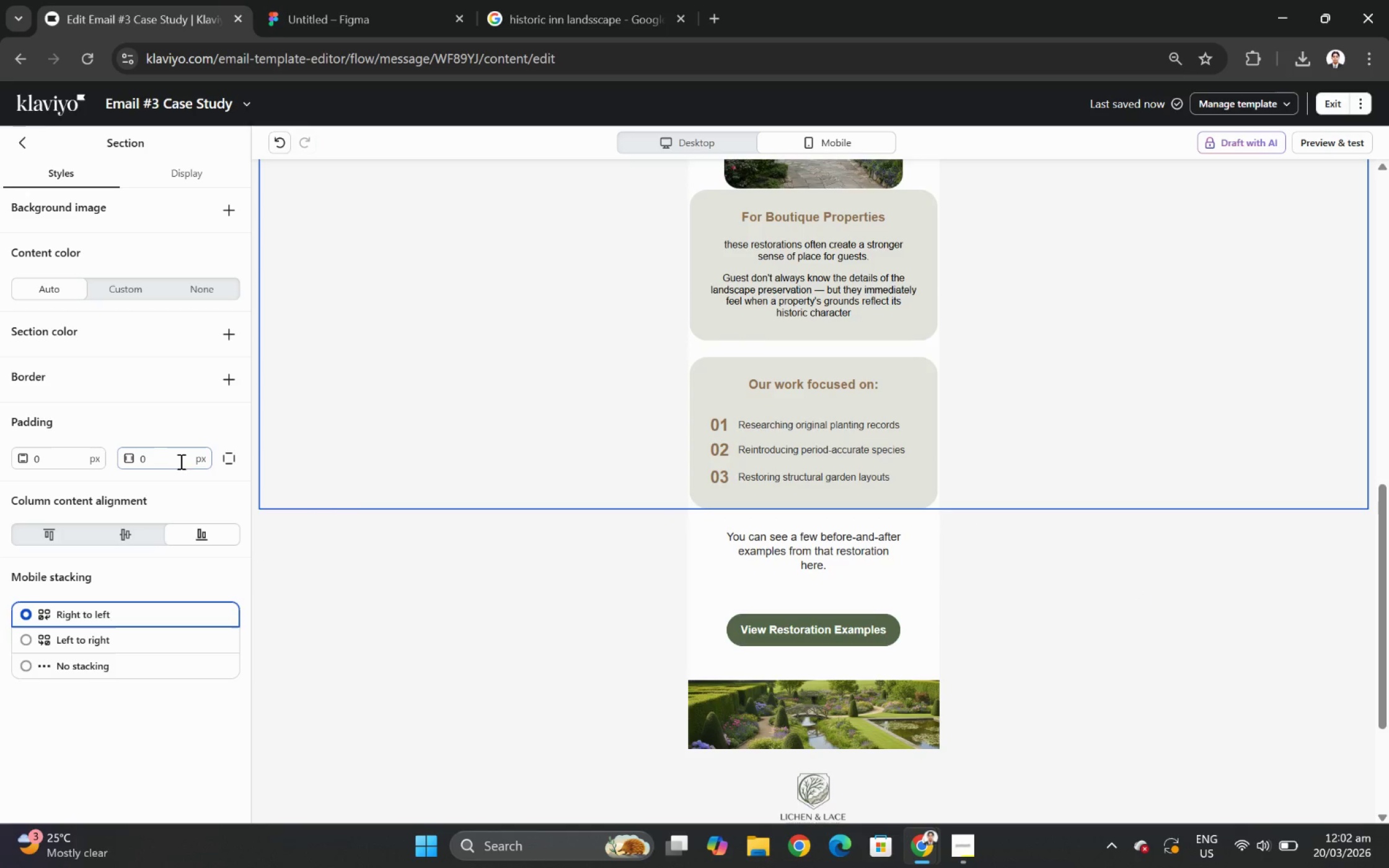 
double_click([179, 445])
 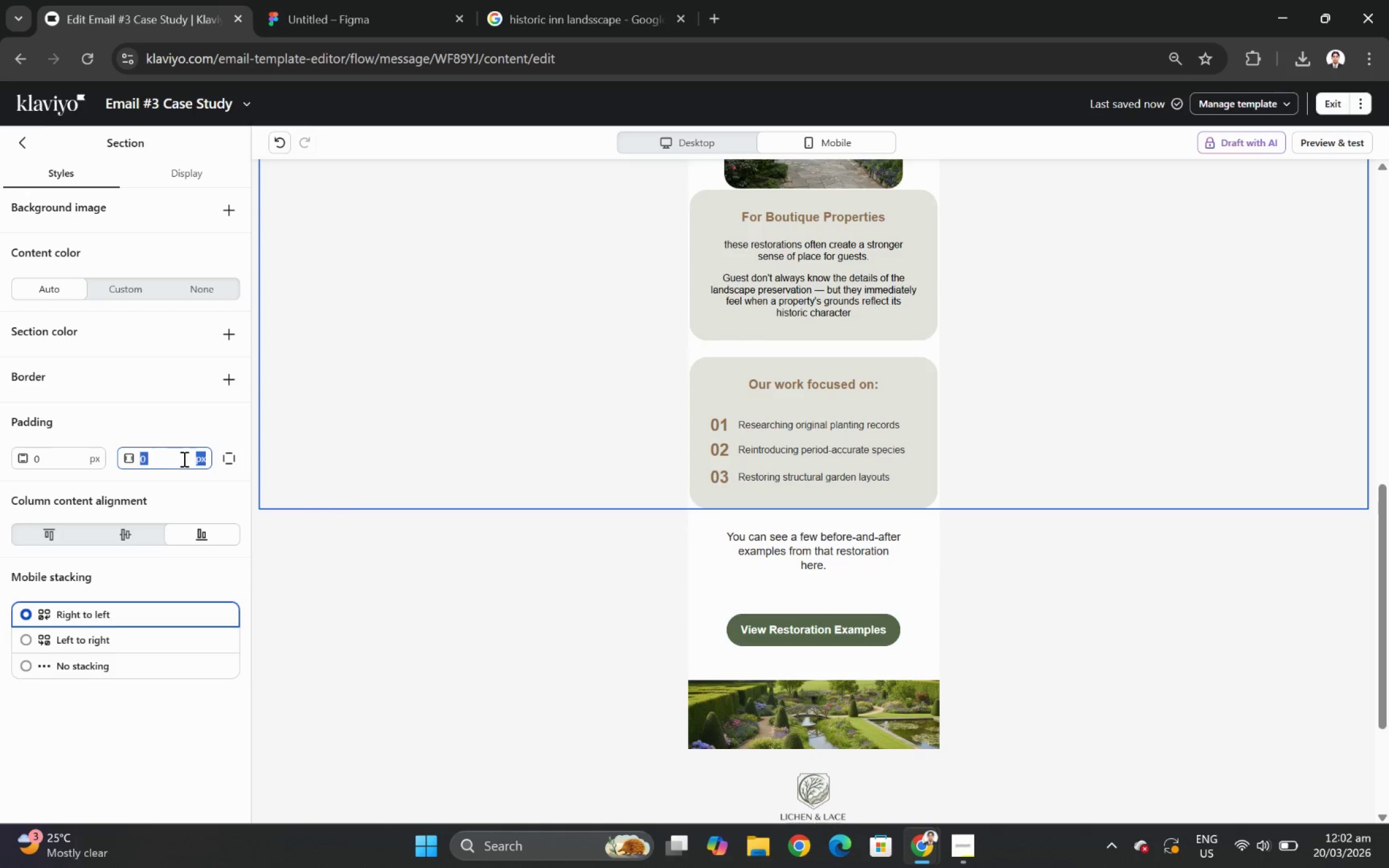 
double_click([183, 458])
 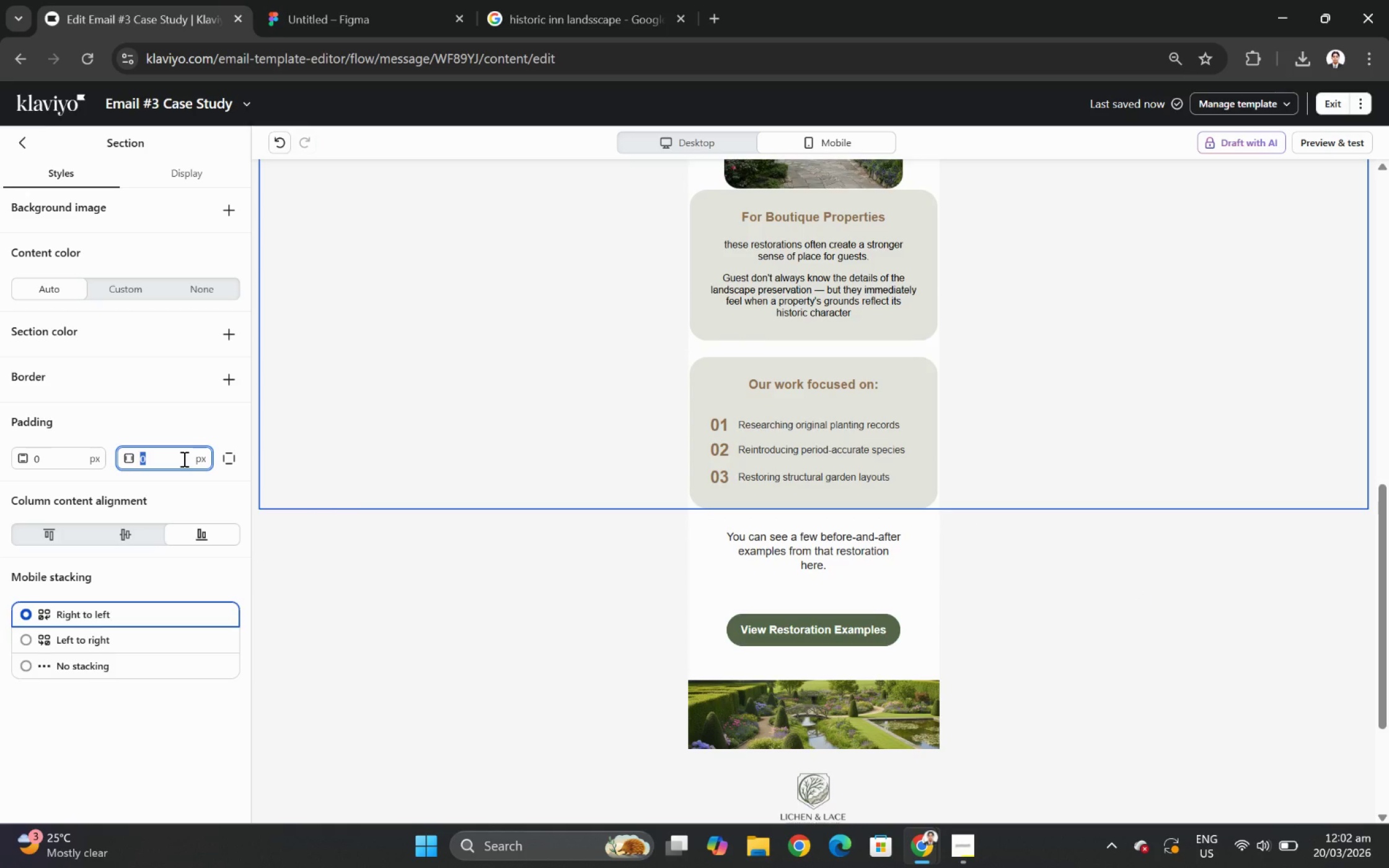 
key(Numpad9)
 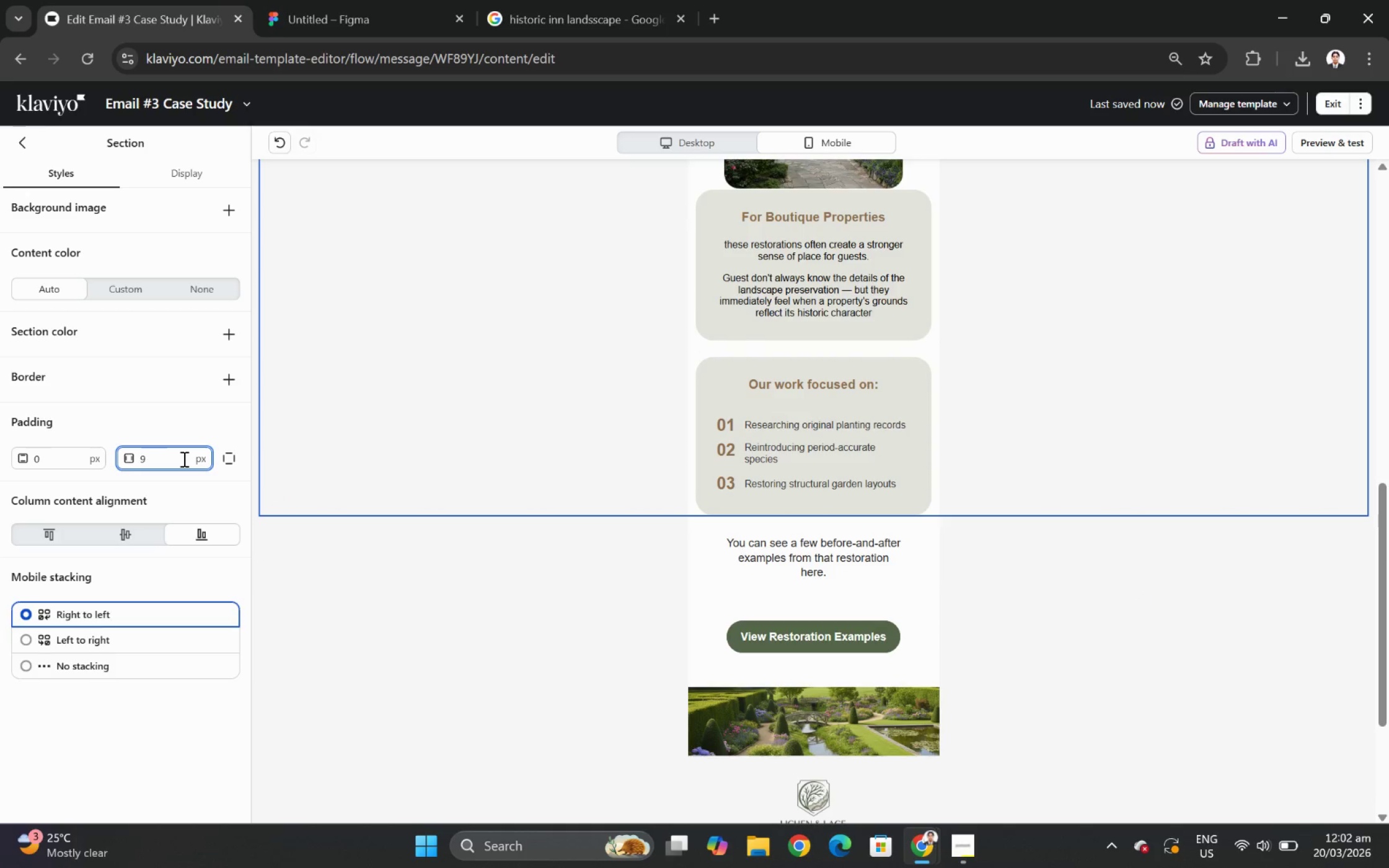 
scroll: coordinate [529, 543], scroll_direction: up, amount: 4.0
 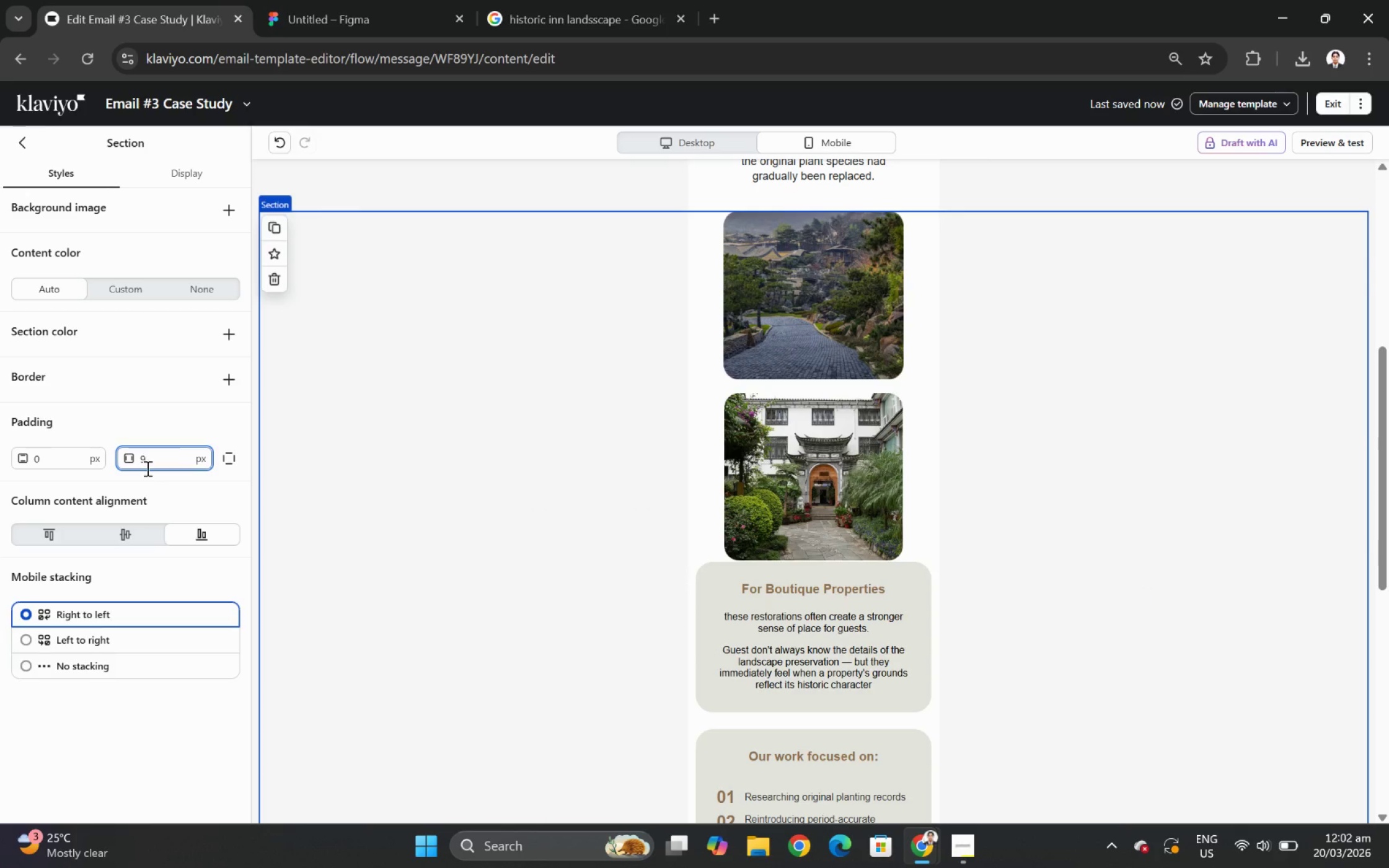 
double_click([159, 462])
 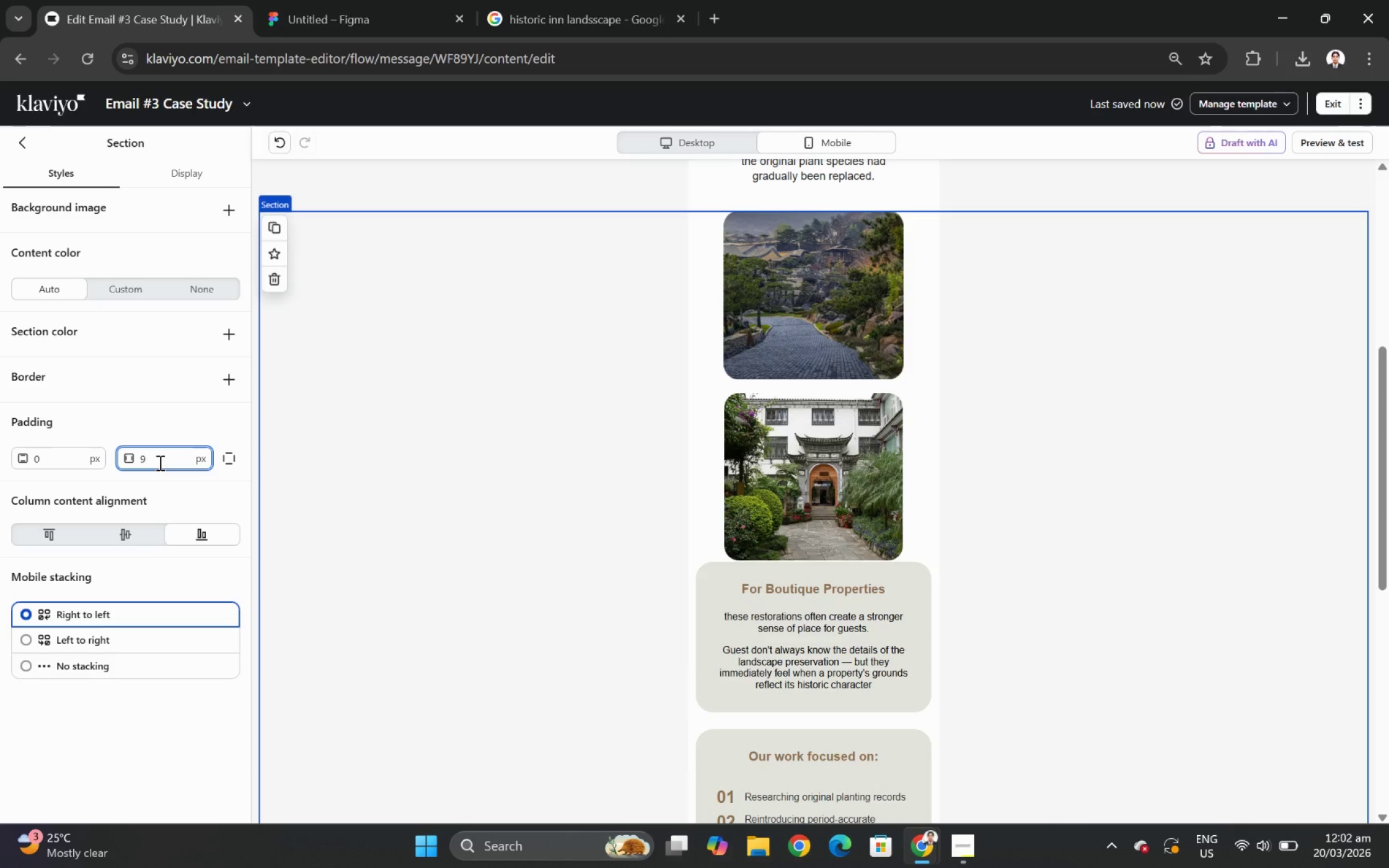 
double_click([159, 462])
 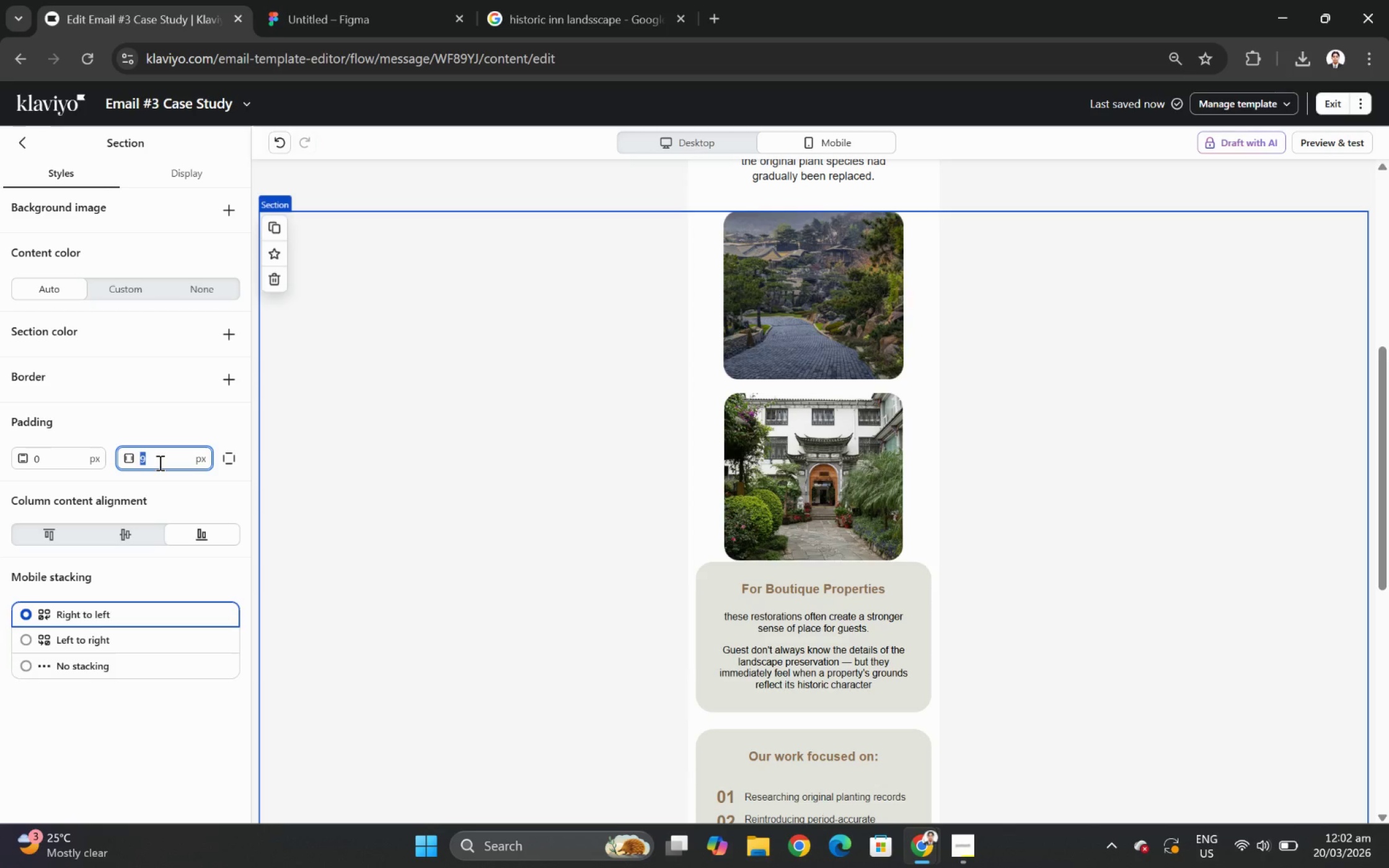 
key(Numpad1)
 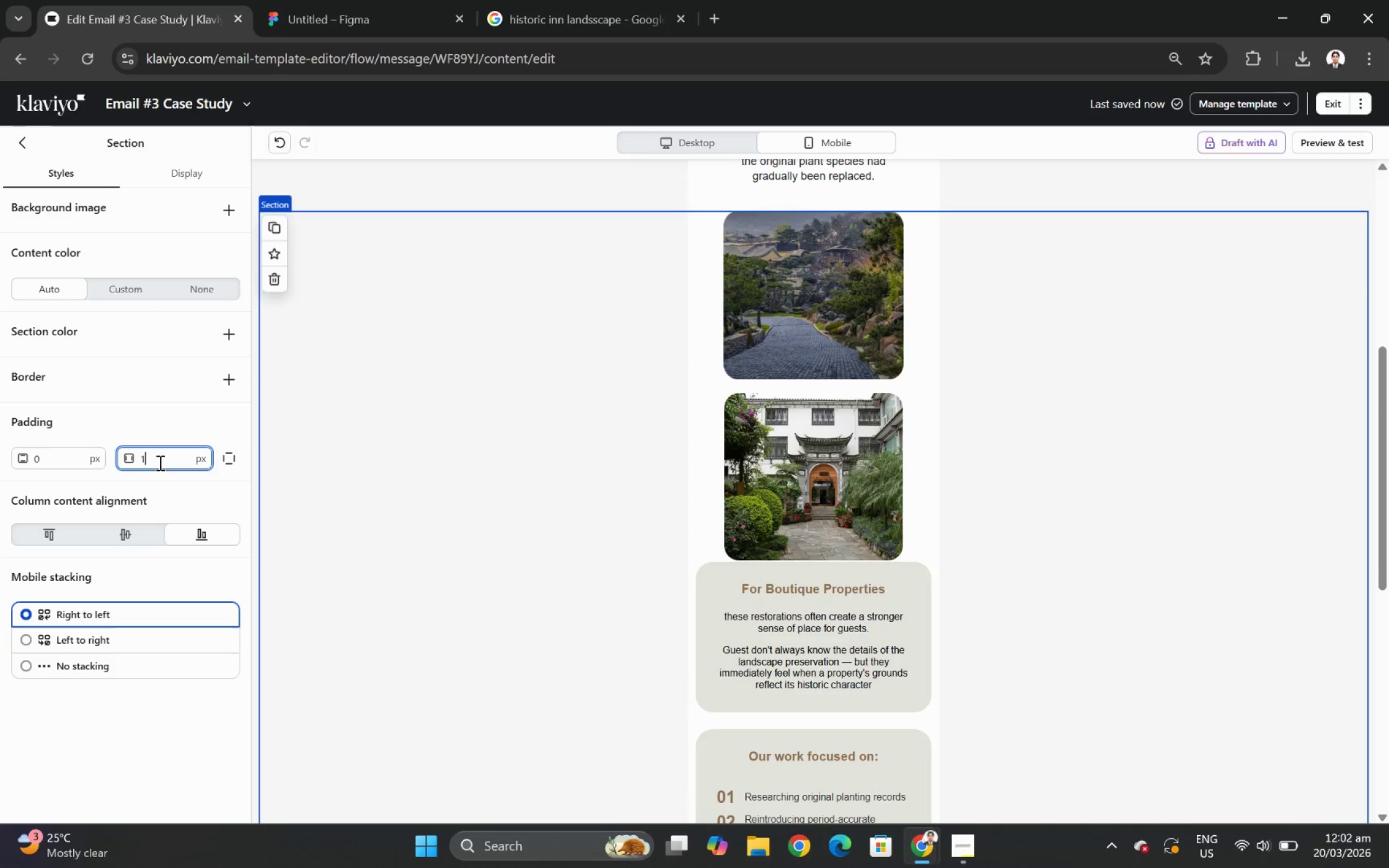 
key(Numpad8)
 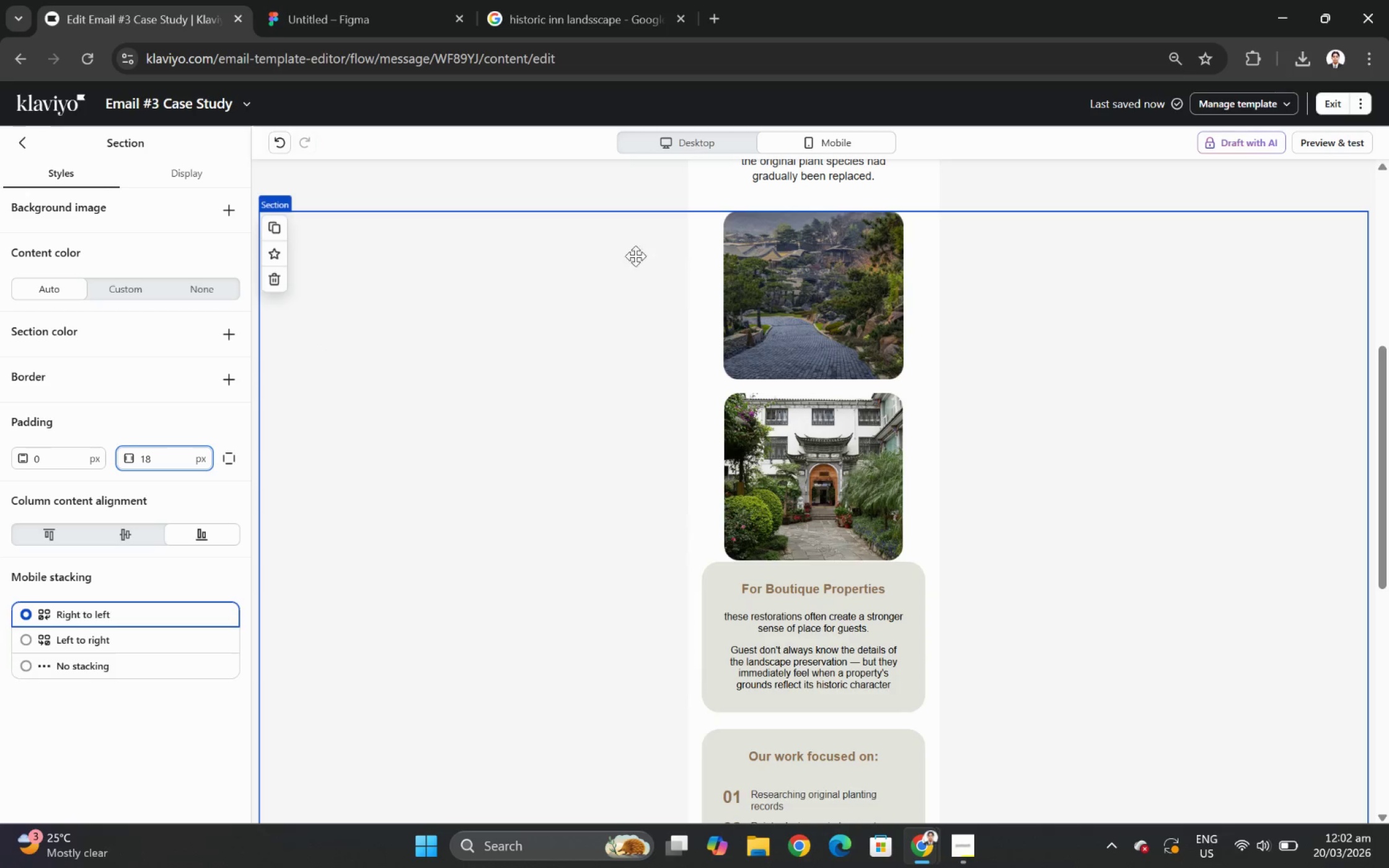 
left_click([655, 144])
 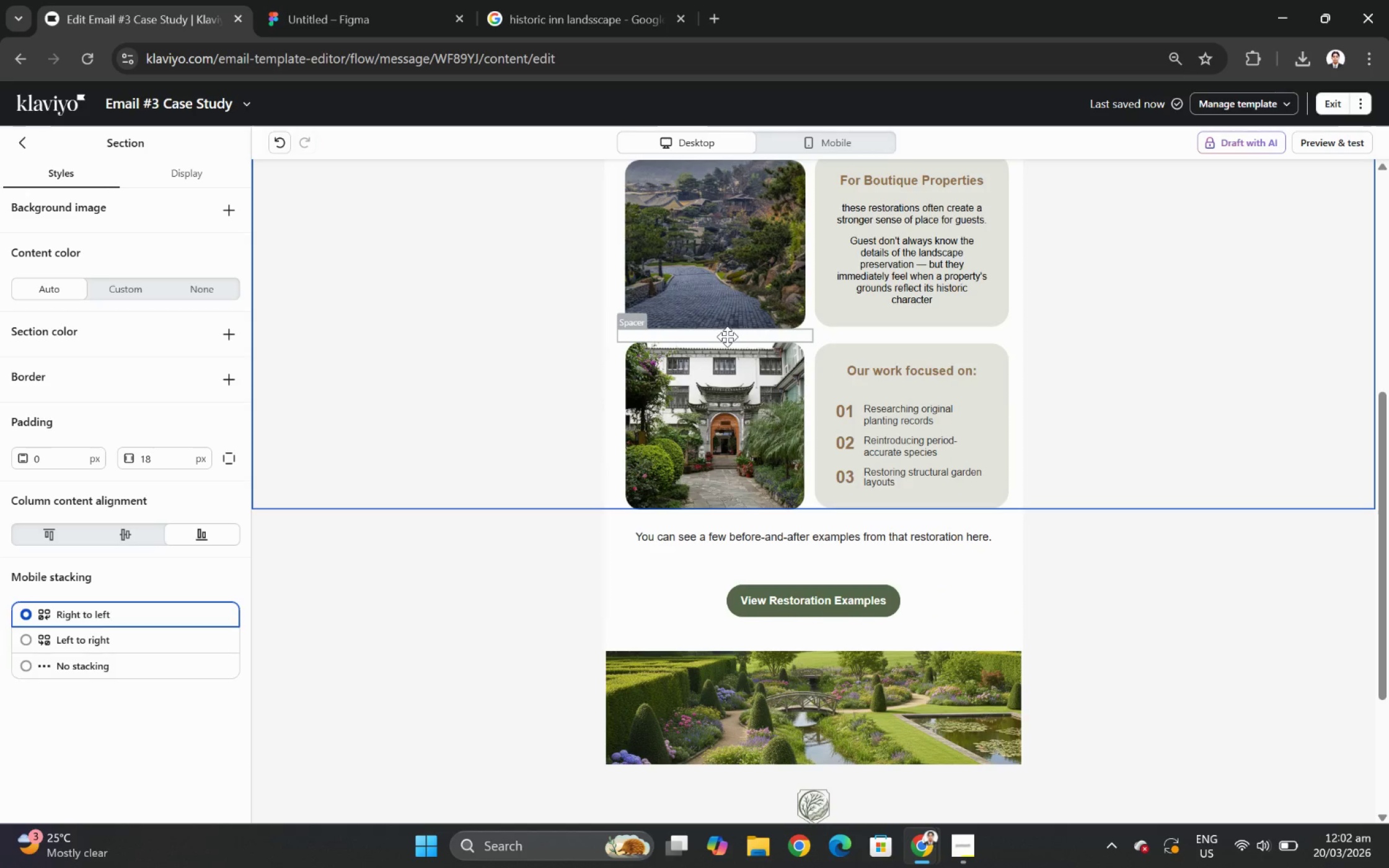 
scroll: coordinate [919, 365], scroll_direction: up, amount: 2.0
 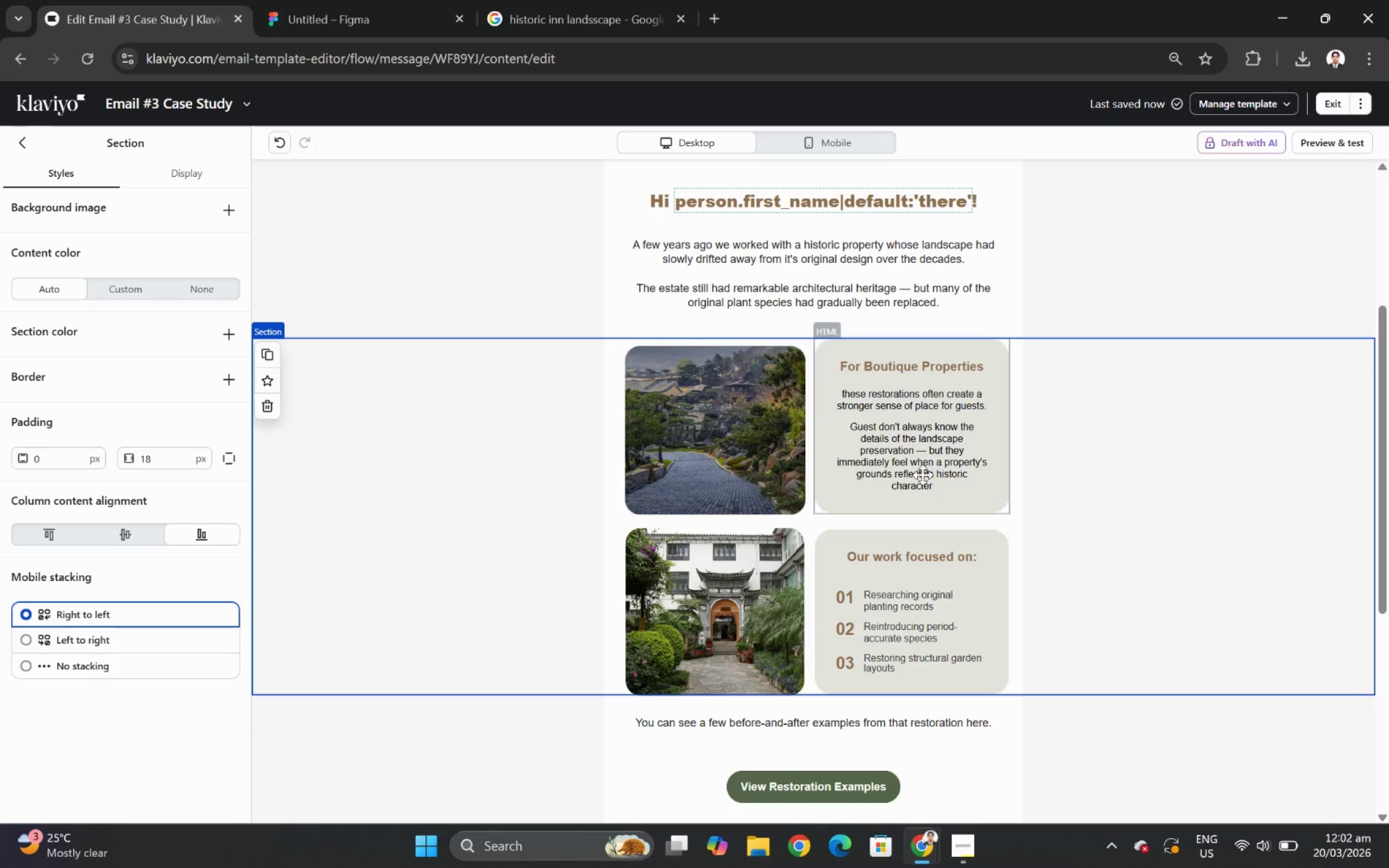 
wait(8.65)
 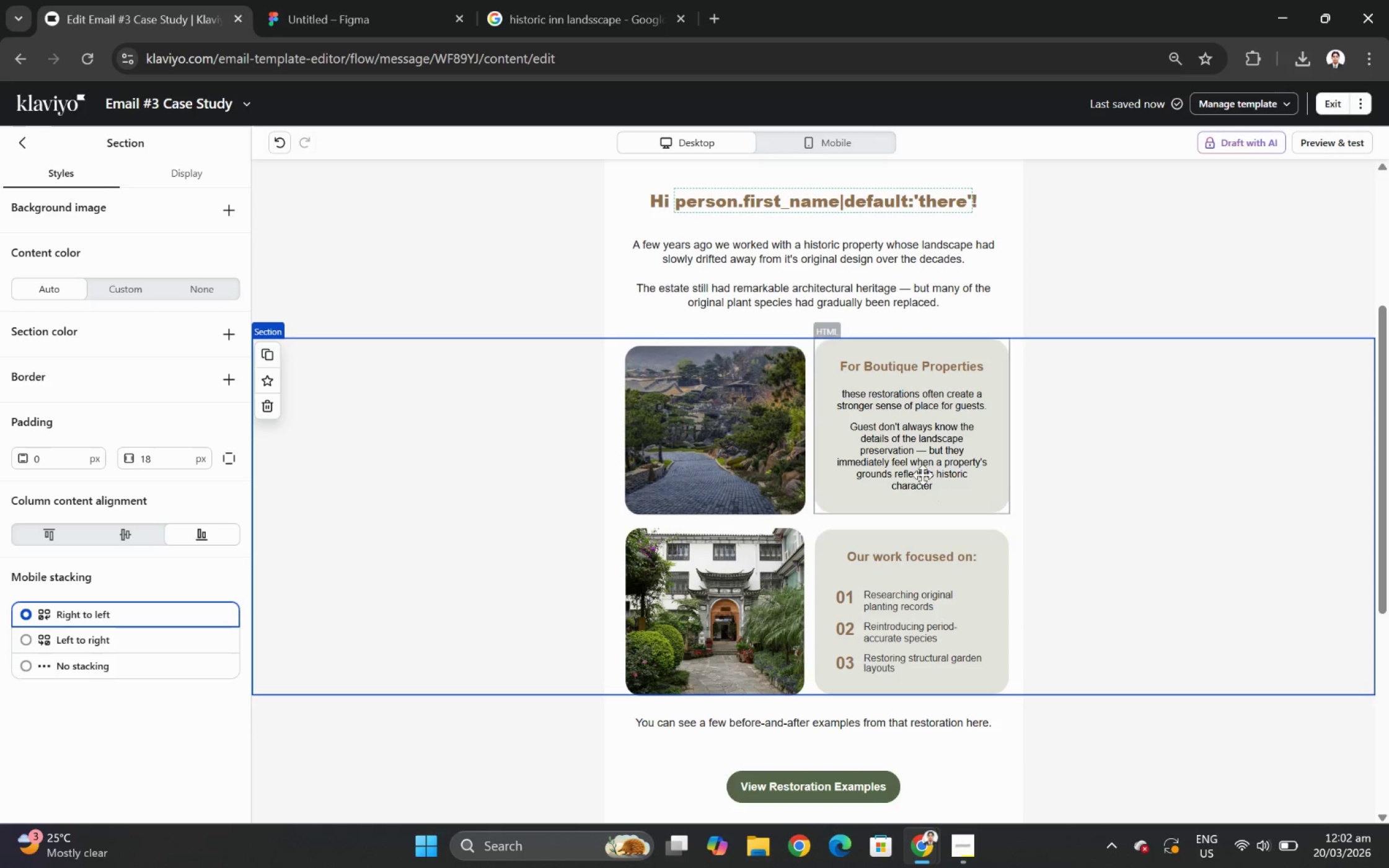 
left_click([1154, 652])
 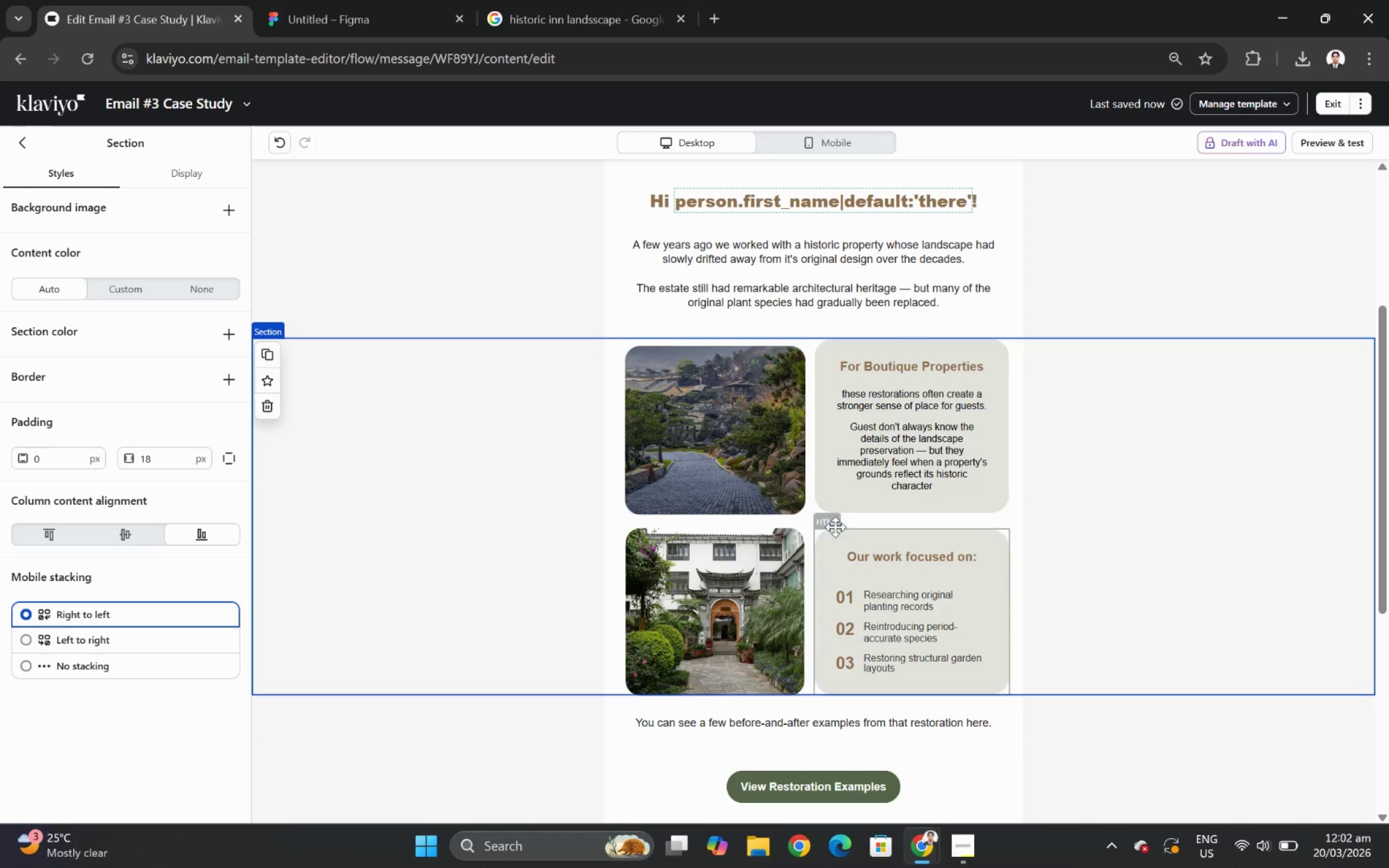 
left_click([728, 458])
 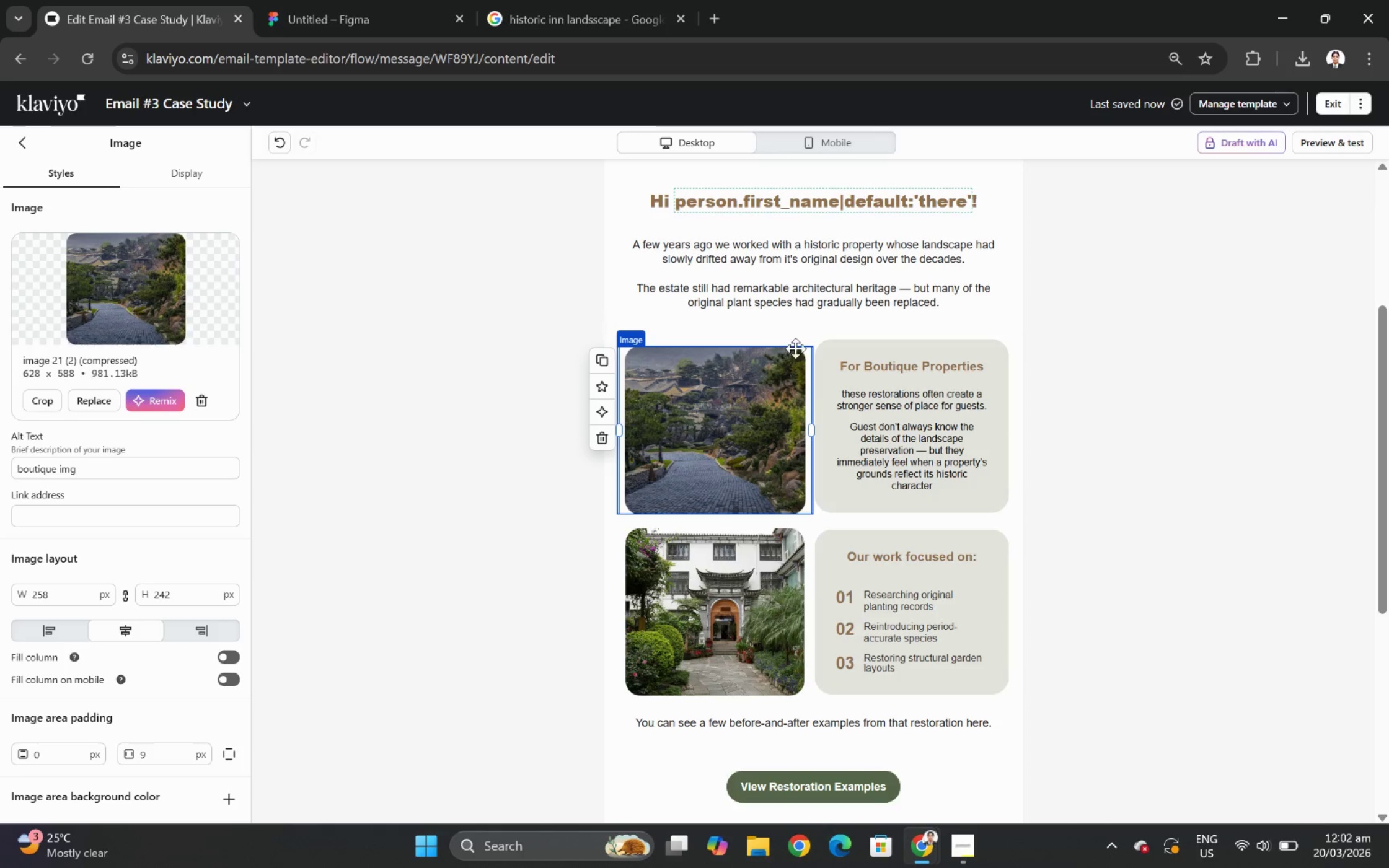 
wait(5.89)
 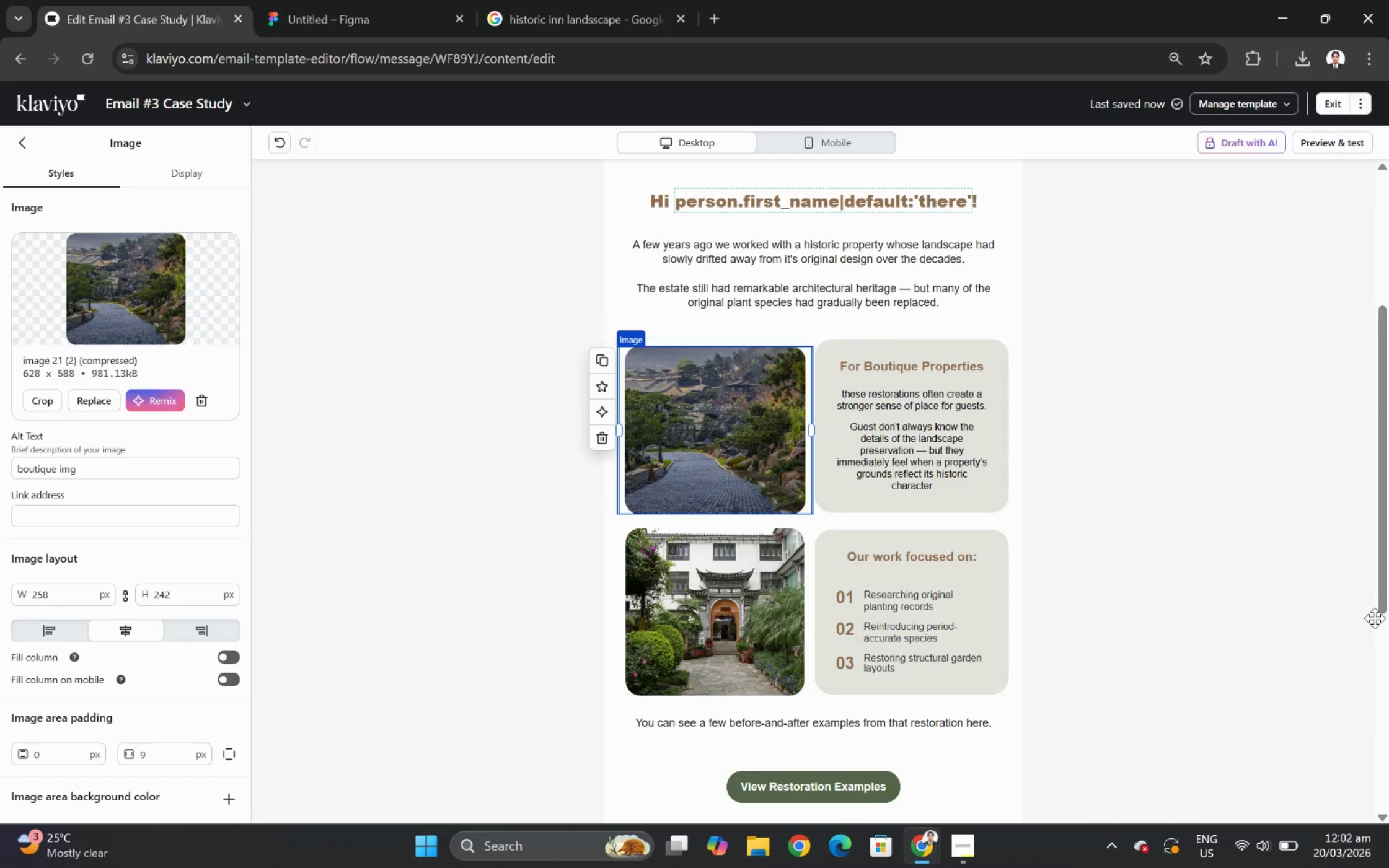 
left_click_drag(start_coordinate=[620, 431], to_coordinate=[601, 430])
 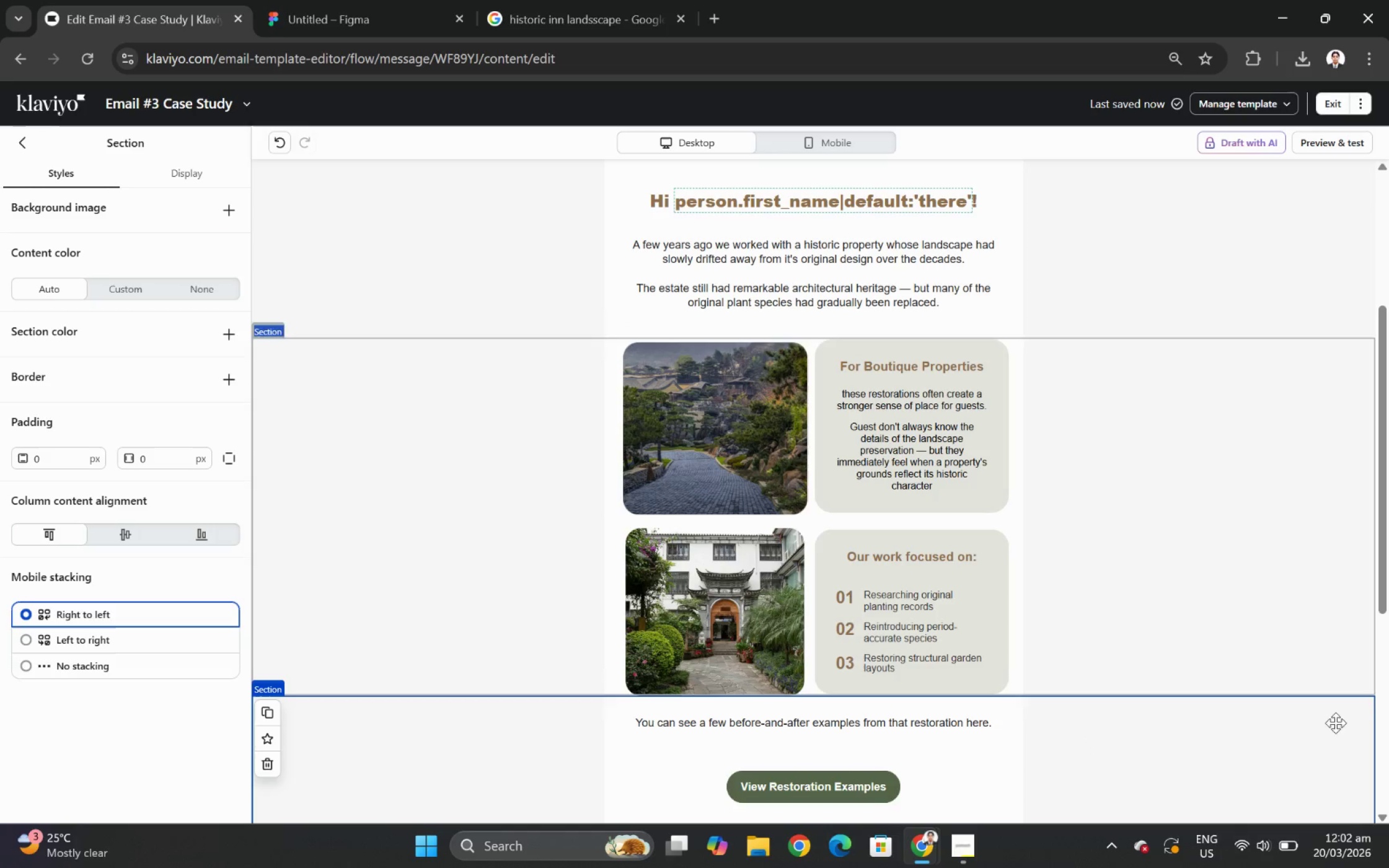 
scroll: coordinate [1083, 626], scroll_direction: down, amount: 2.0
 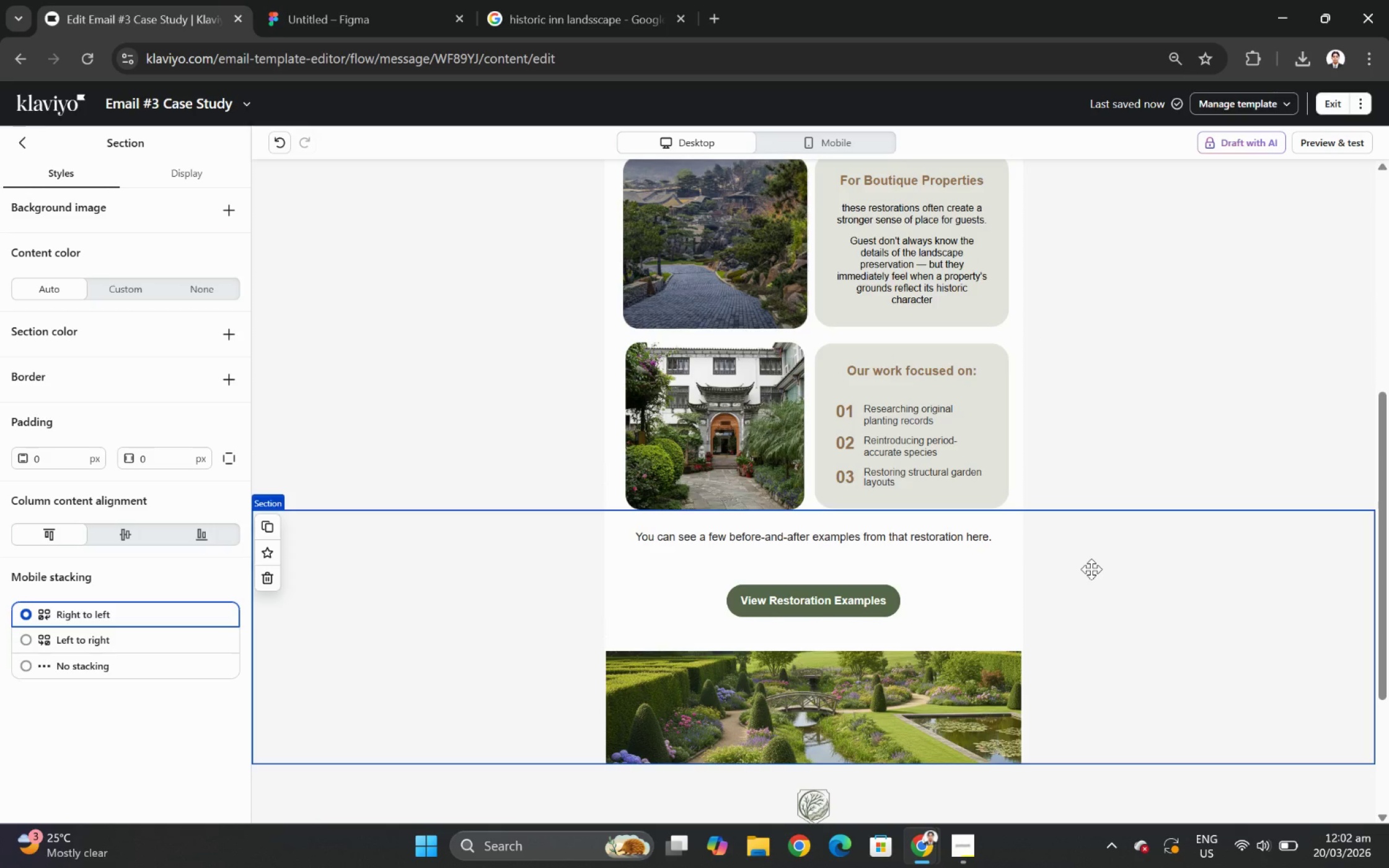 
scroll: coordinate [1091, 573], scroll_direction: up, amount: 4.0
 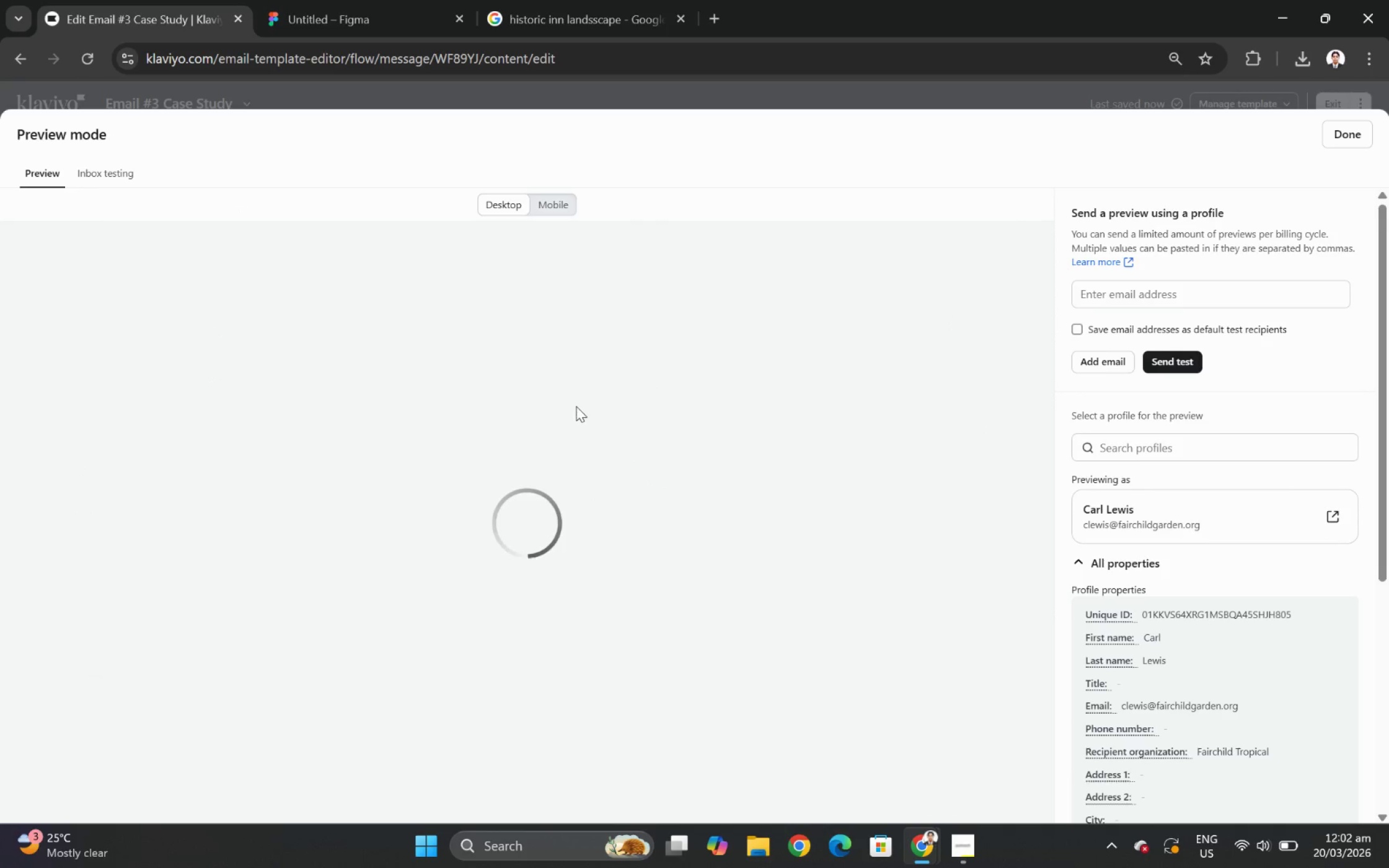 
scroll: coordinate [591, 438], scroll_direction: down, amount: 7.0
 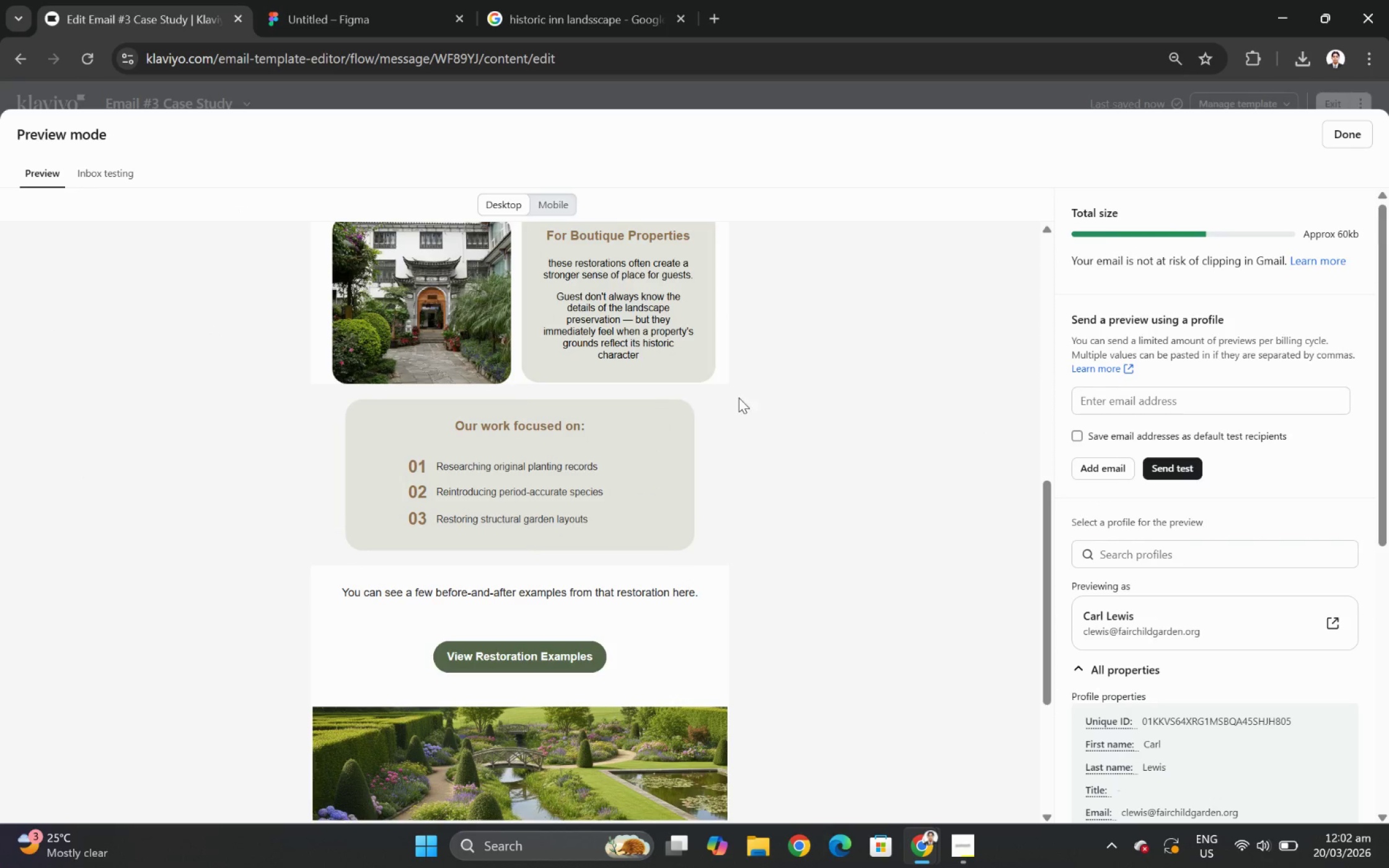 
scroll: coordinate [928, 364], scroll_direction: up, amount: 4.0
 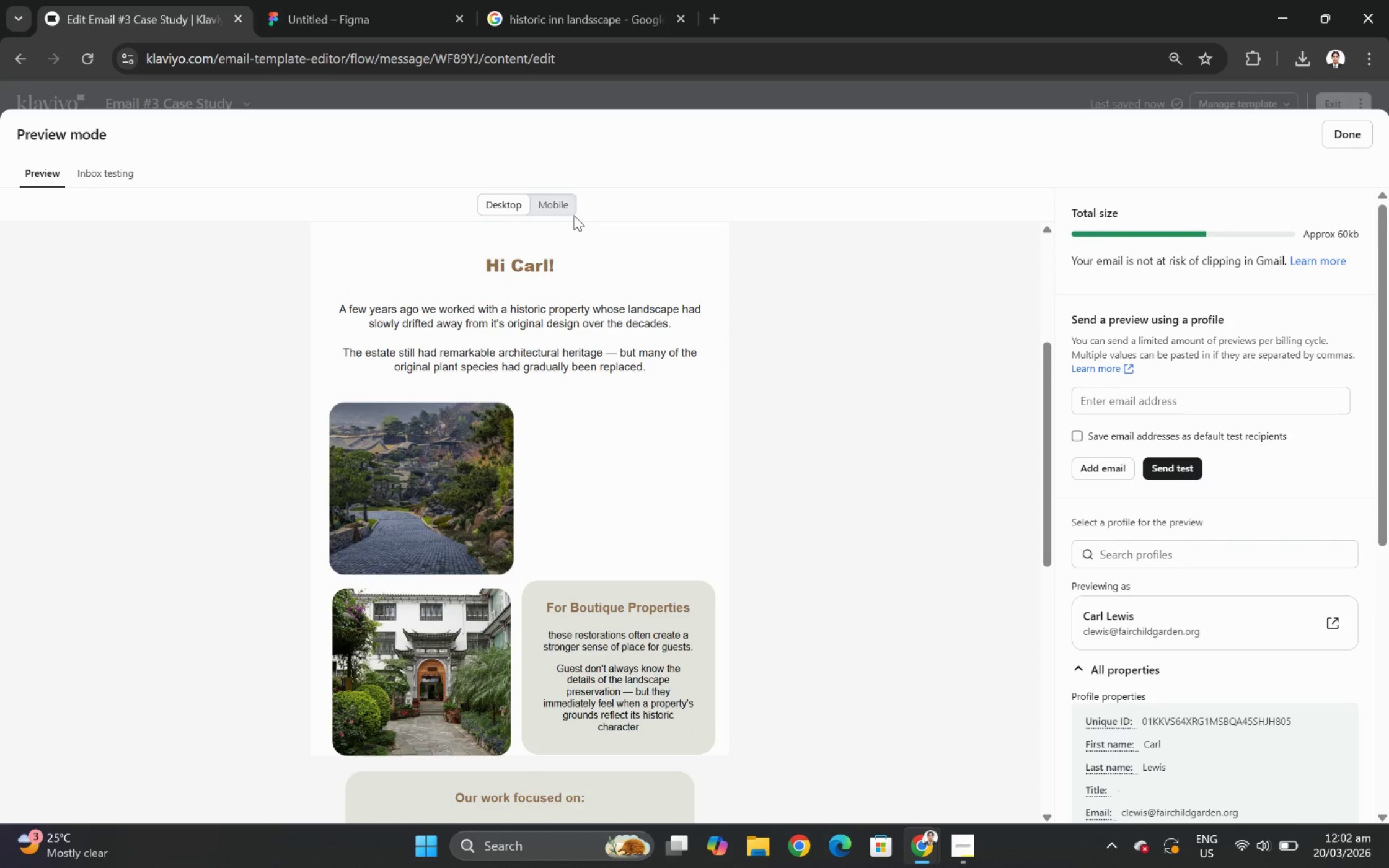 
left_click([558, 206])
 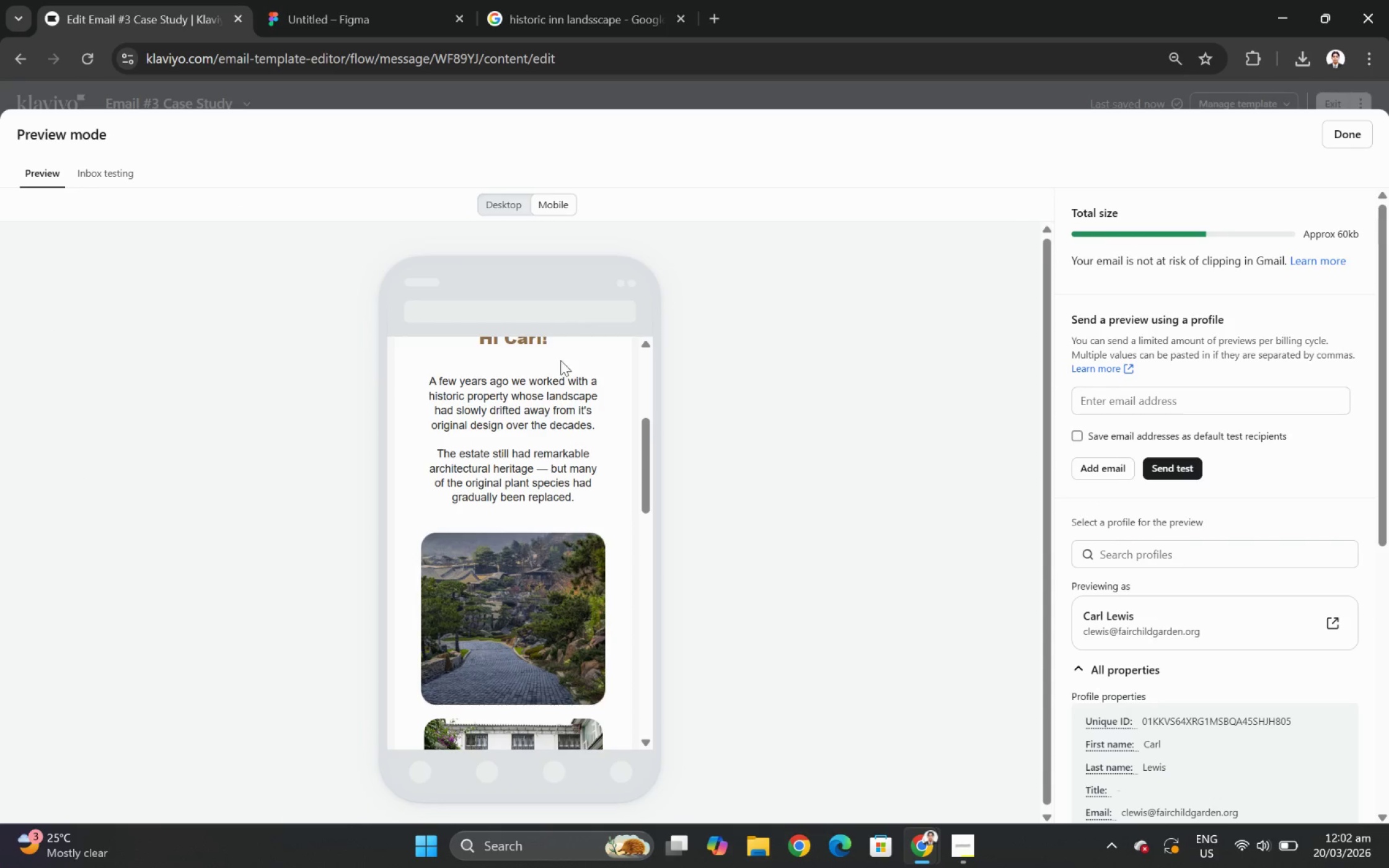 
scroll: coordinate [549, 489], scroll_direction: down, amount: 4.0
 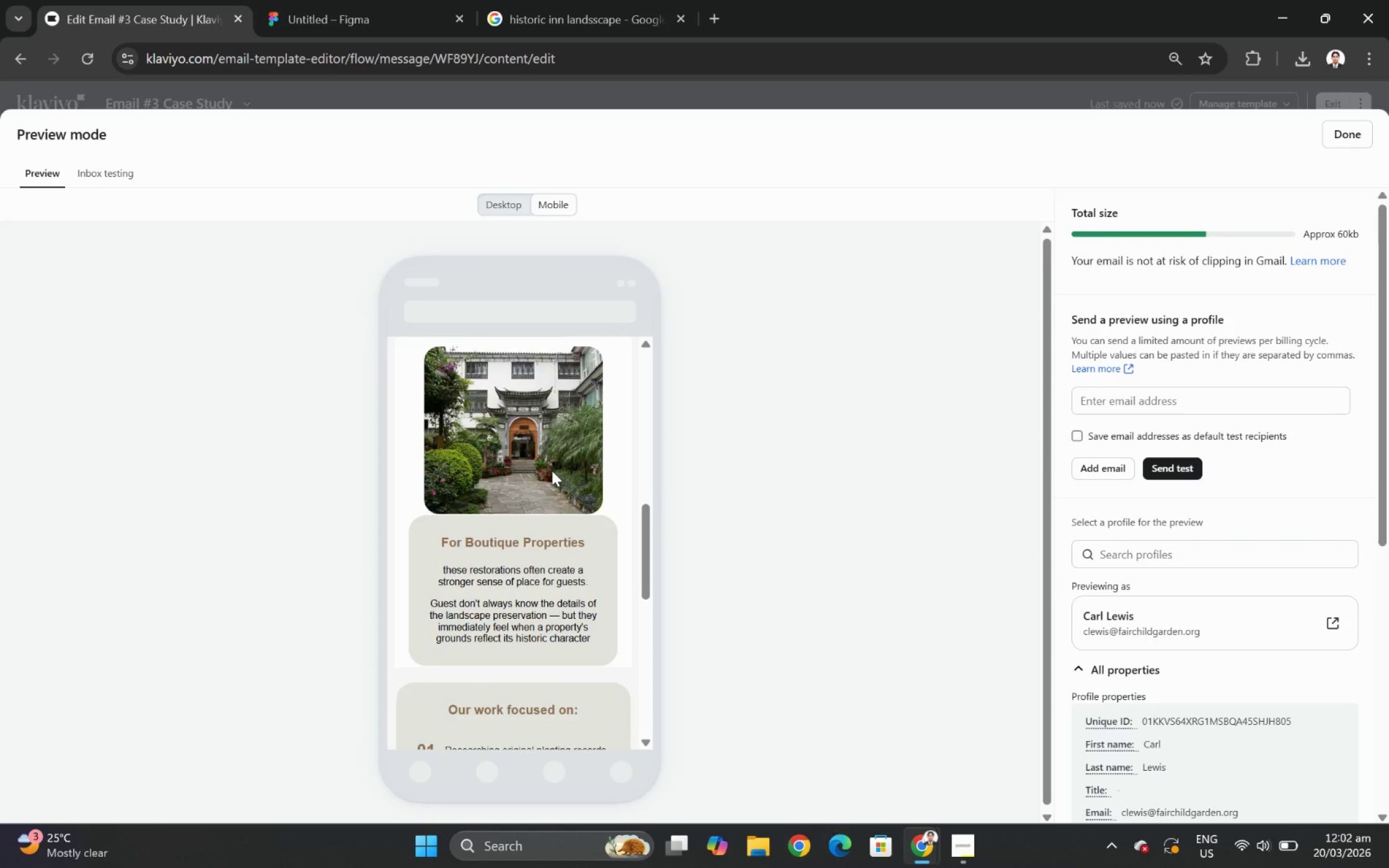 
scroll: coordinate [552, 470], scroll_direction: up, amount: 5.0
 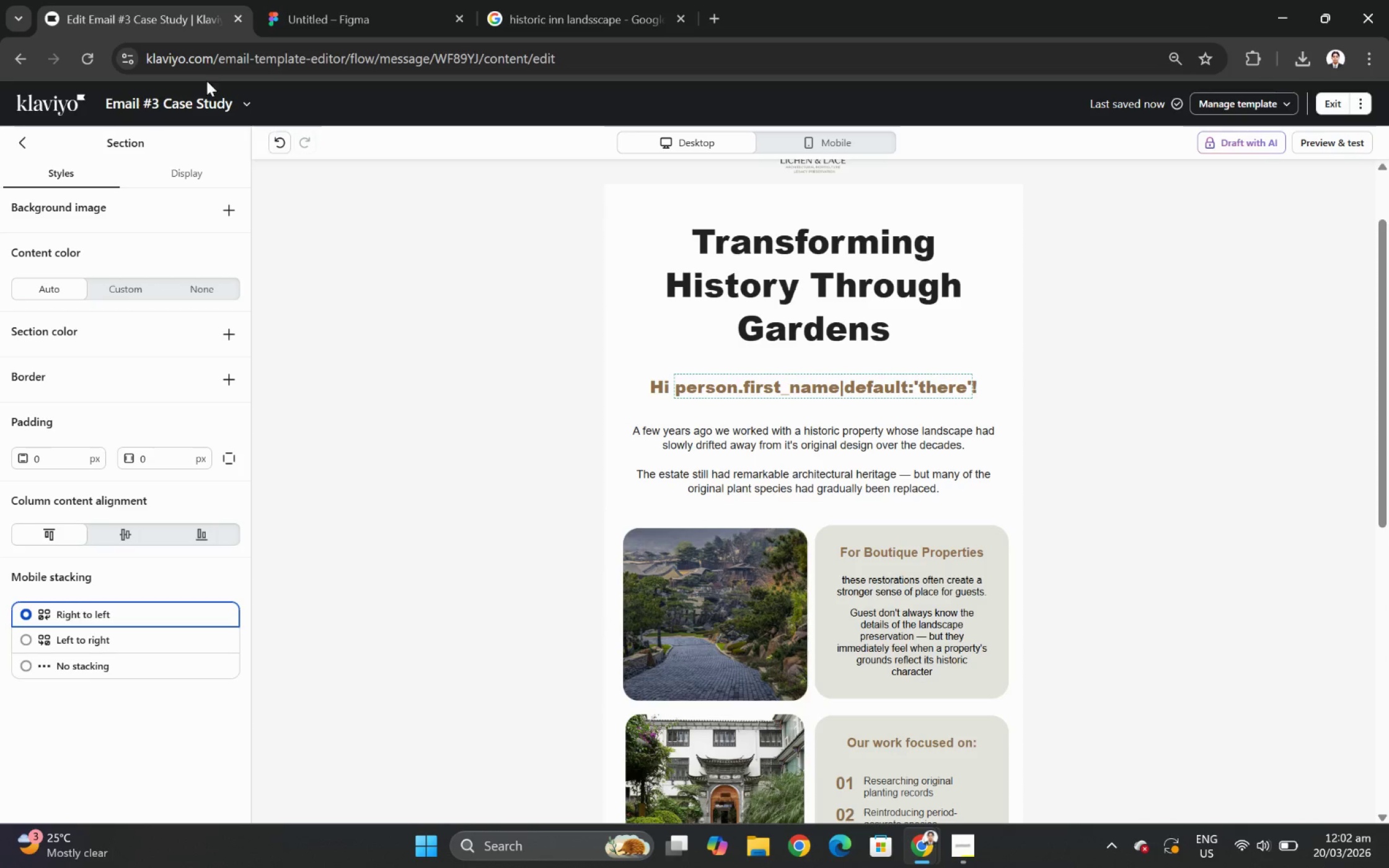 
left_click([84, 55])
 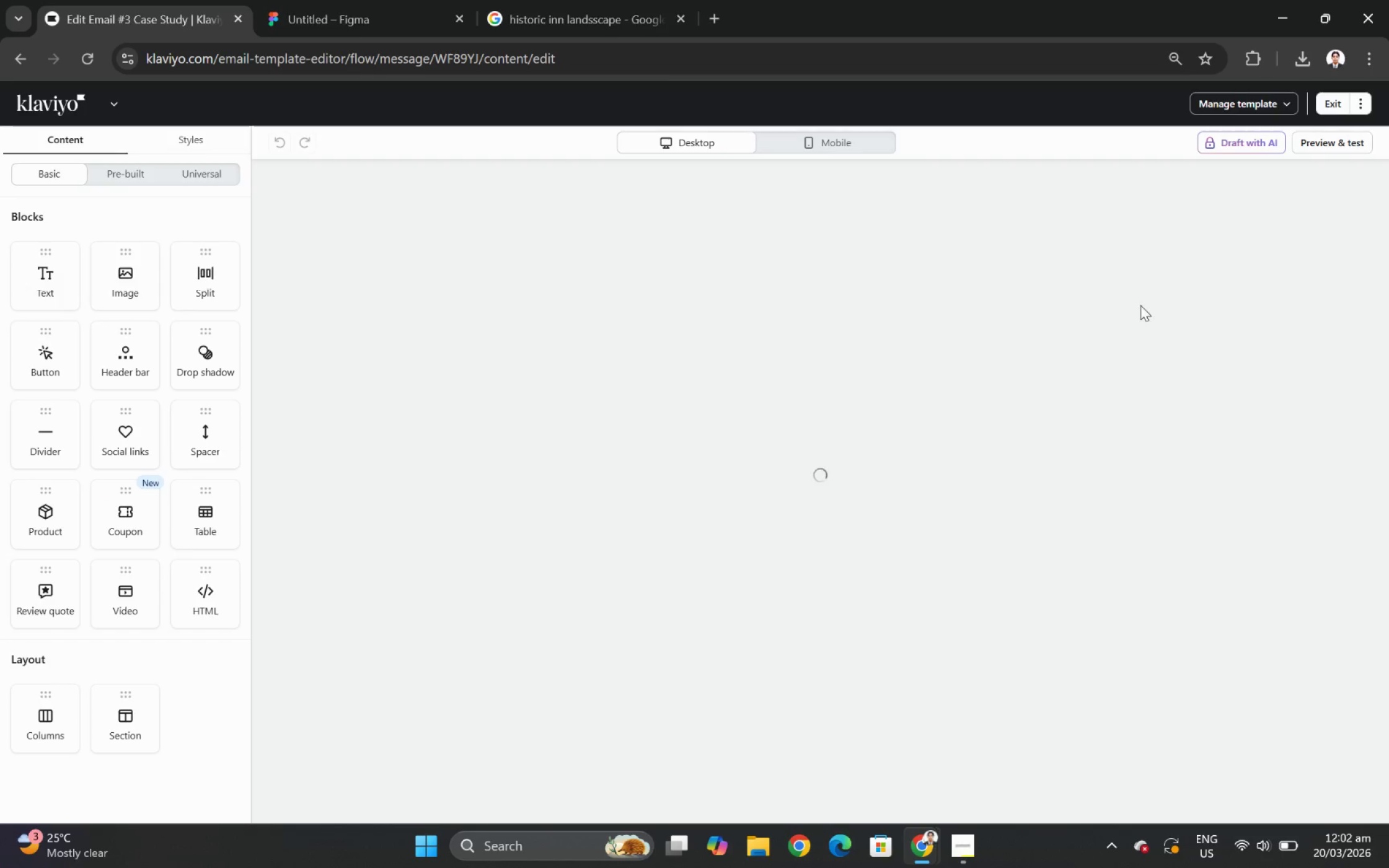 
scroll: coordinate [1257, 384], scroll_direction: down, amount: 6.0
 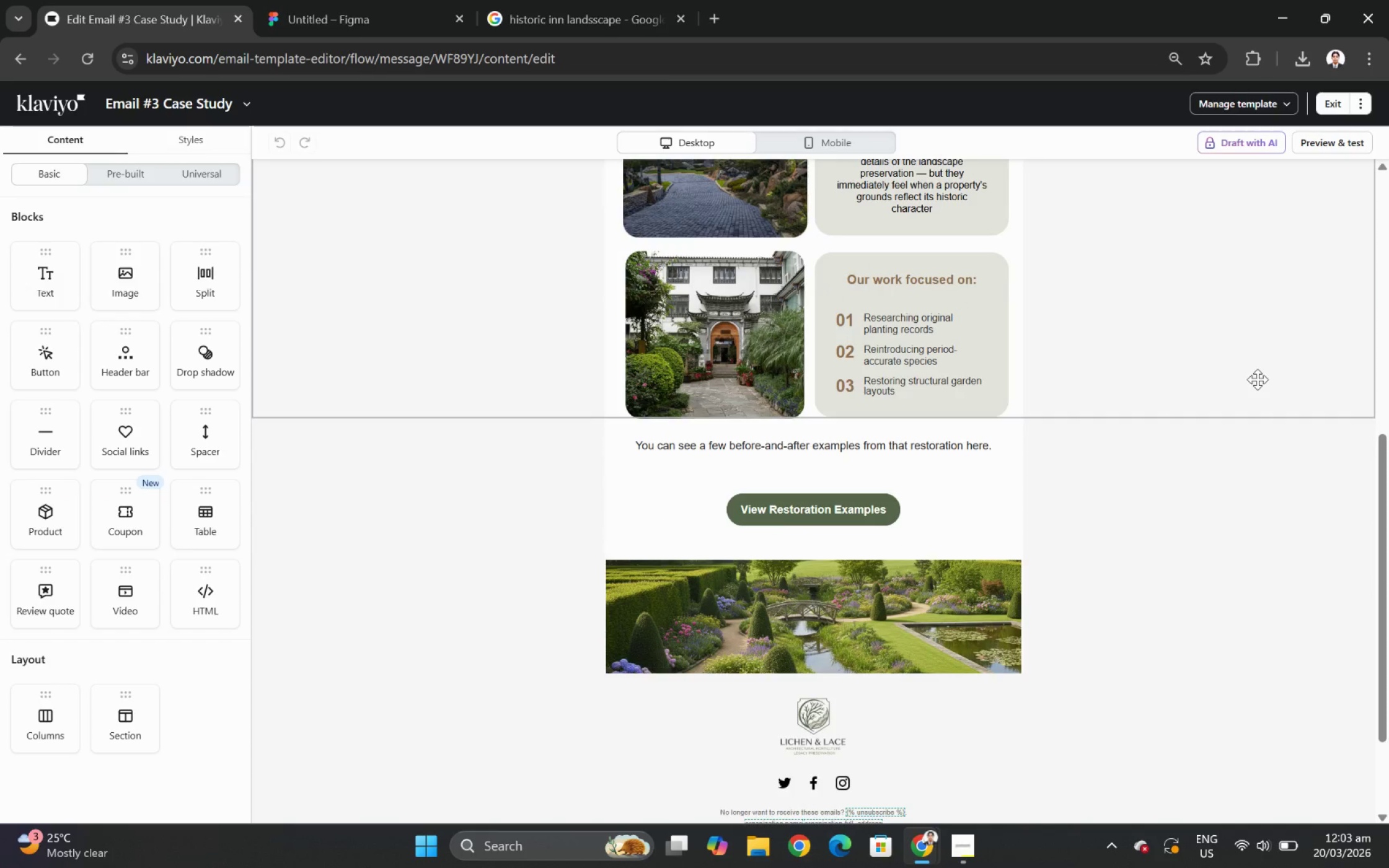 
scroll: coordinate [1257, 379], scroll_direction: up, amount: 3.0
 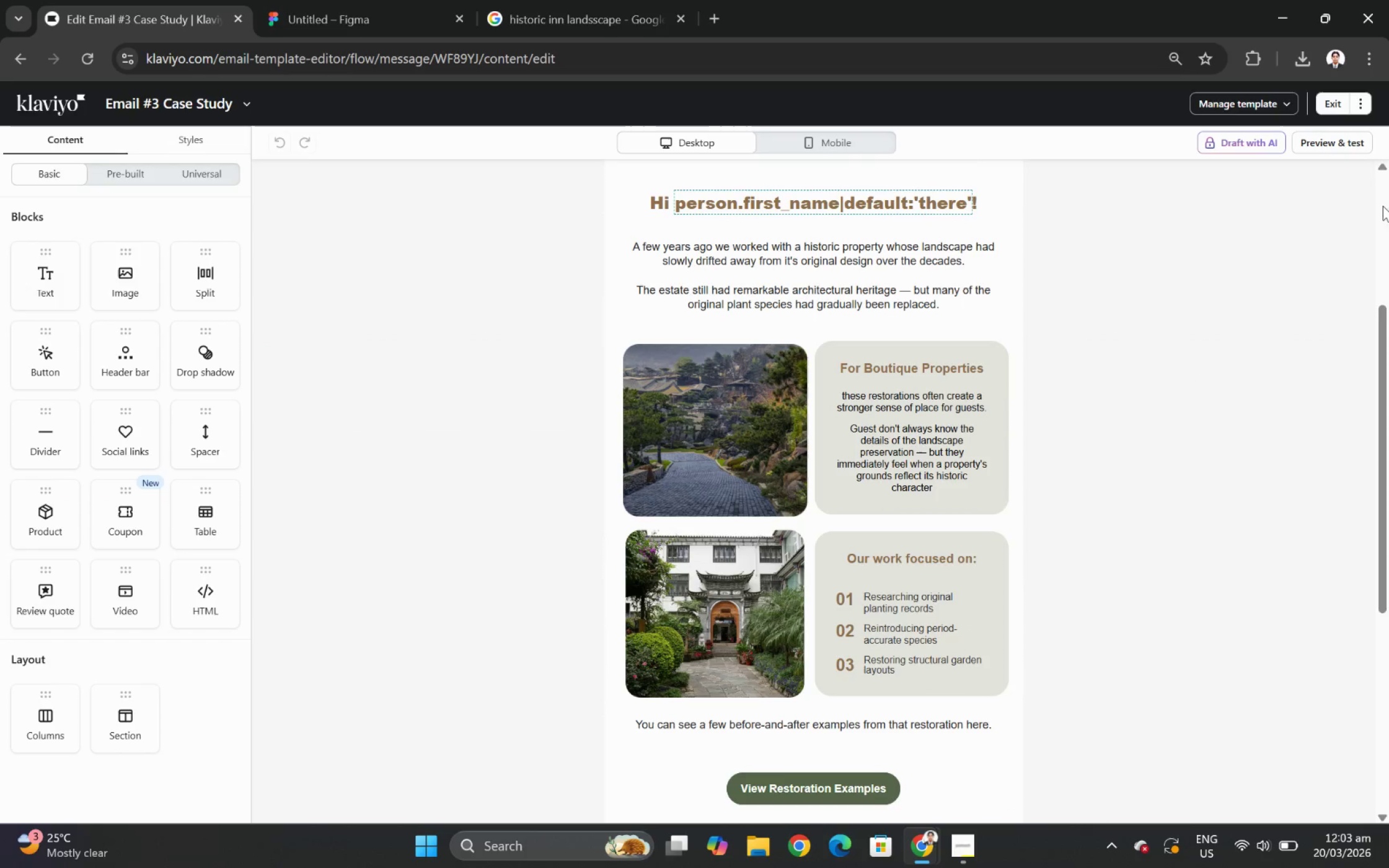 
left_click([1332, 147])
 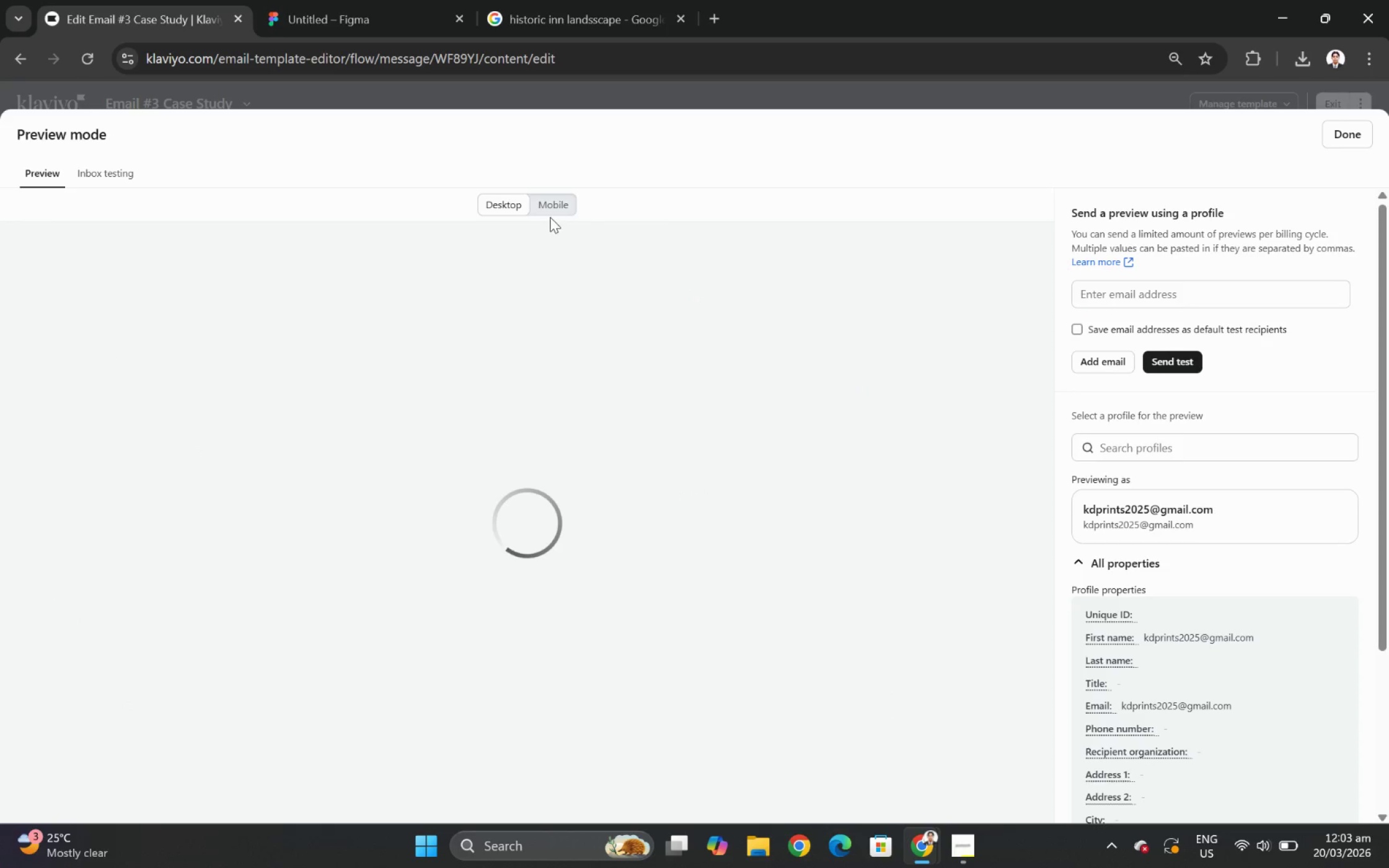 
left_click([547, 214])
 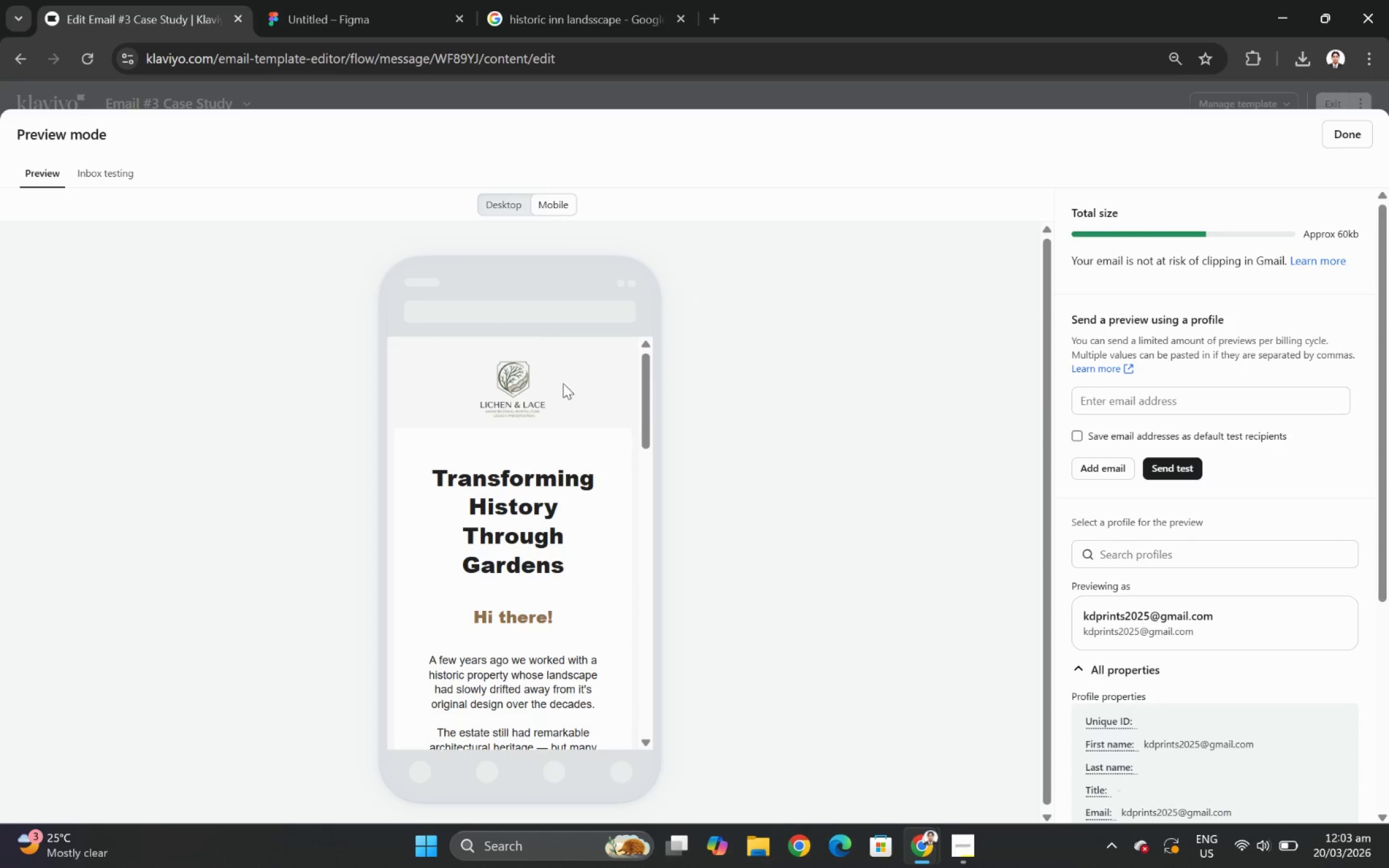 
scroll: coordinate [542, 358], scroll_direction: down, amount: 6.0
 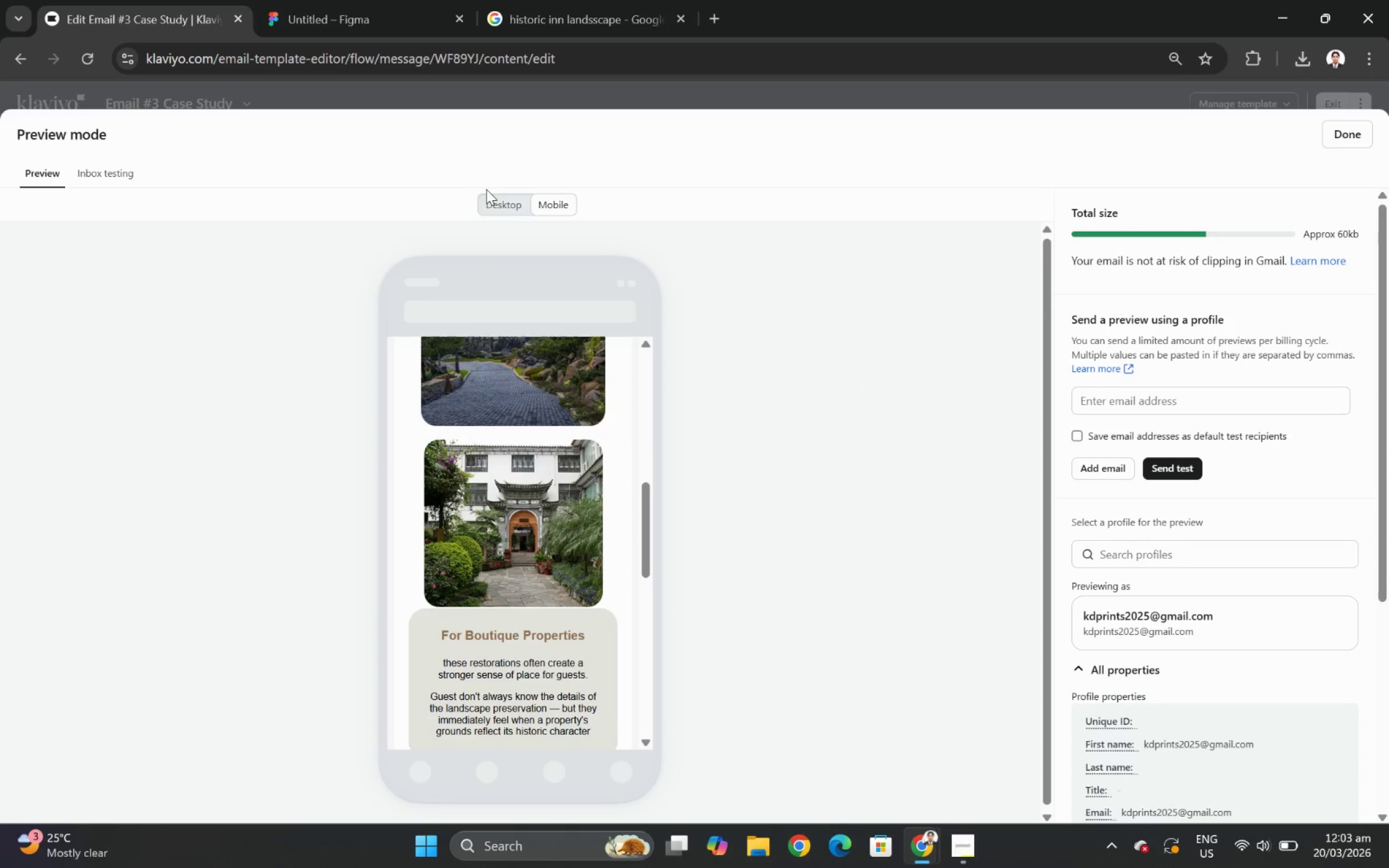 
left_click([501, 206])
 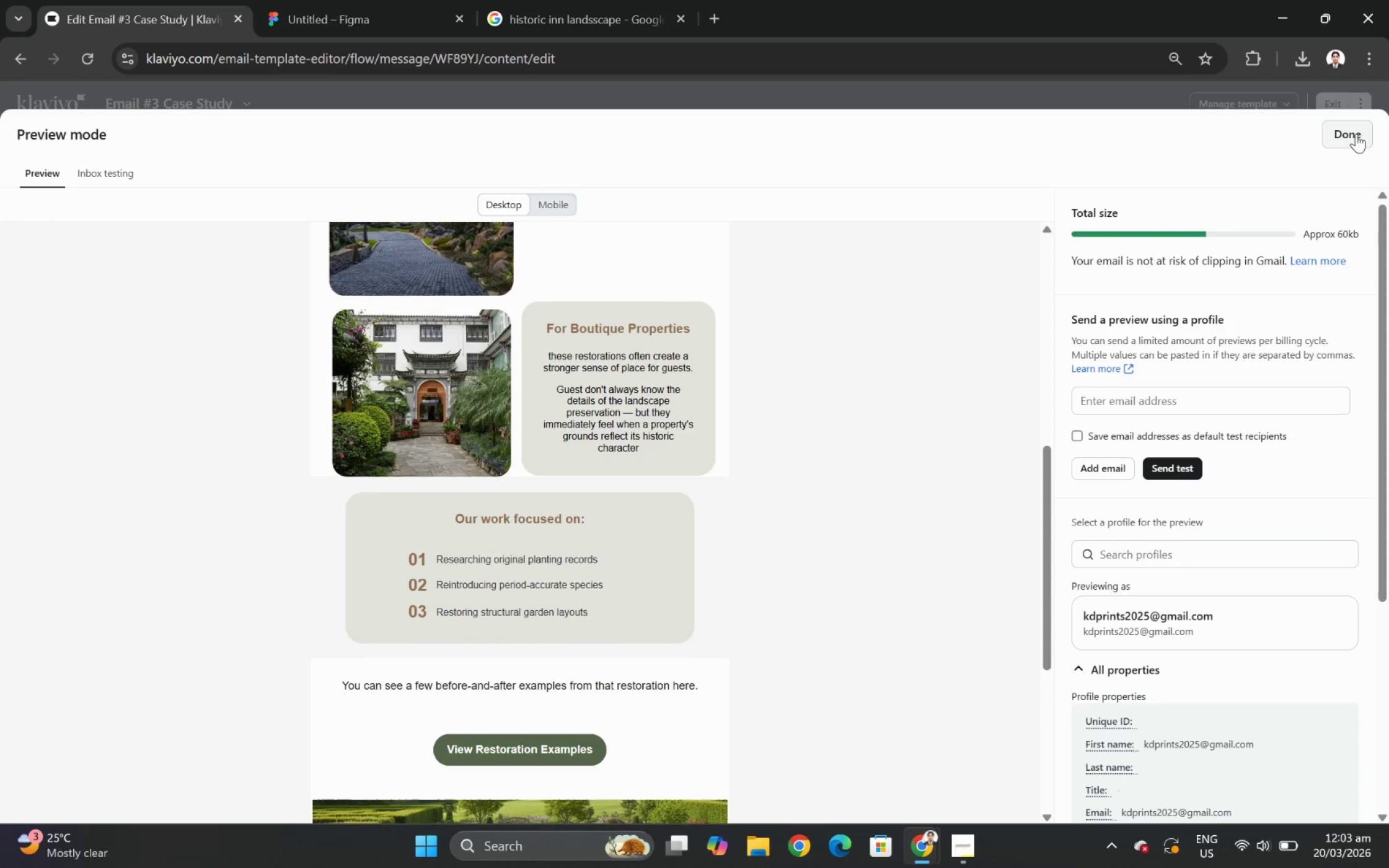 
left_click([1353, 132])
 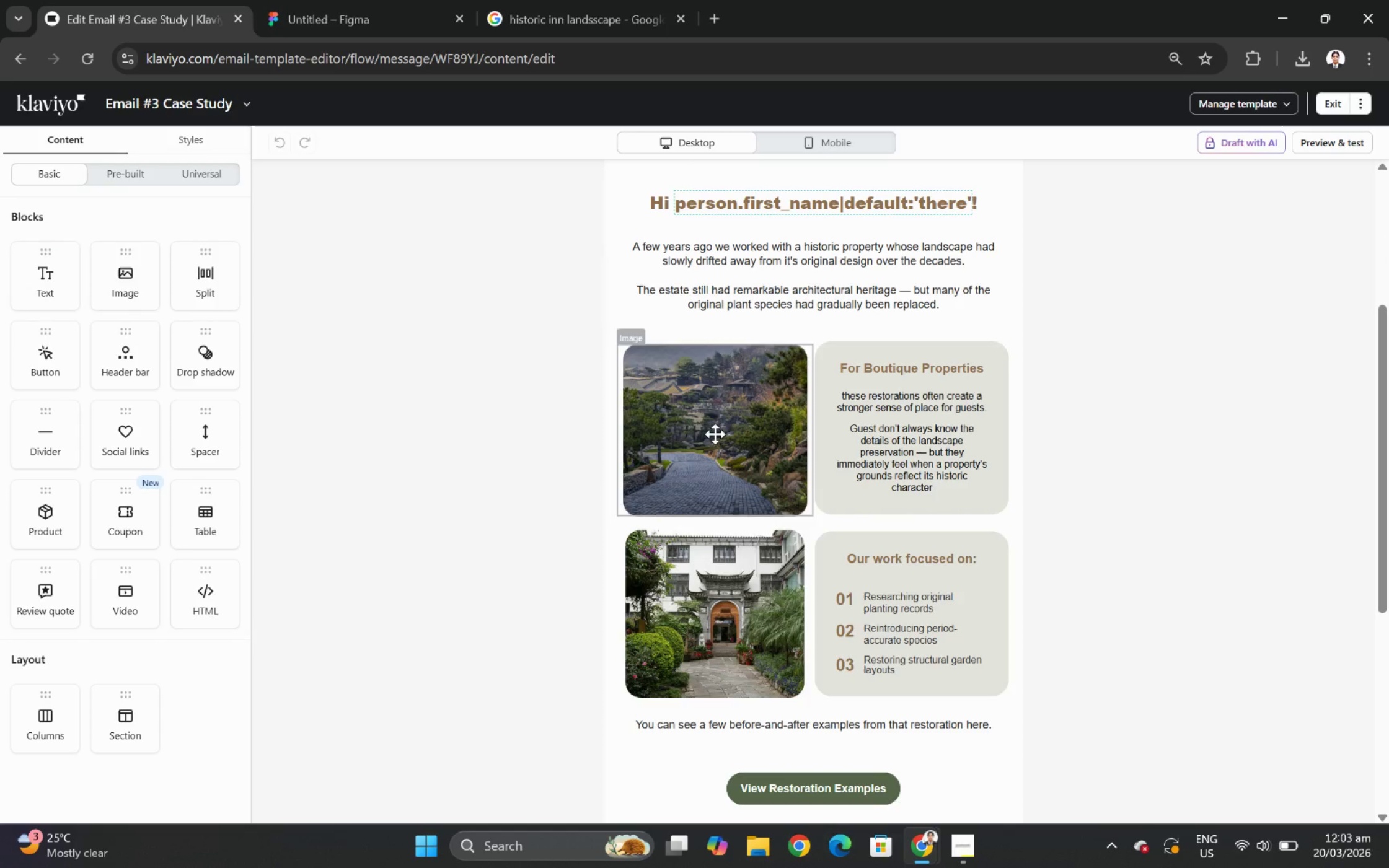 
left_click([550, 447])
 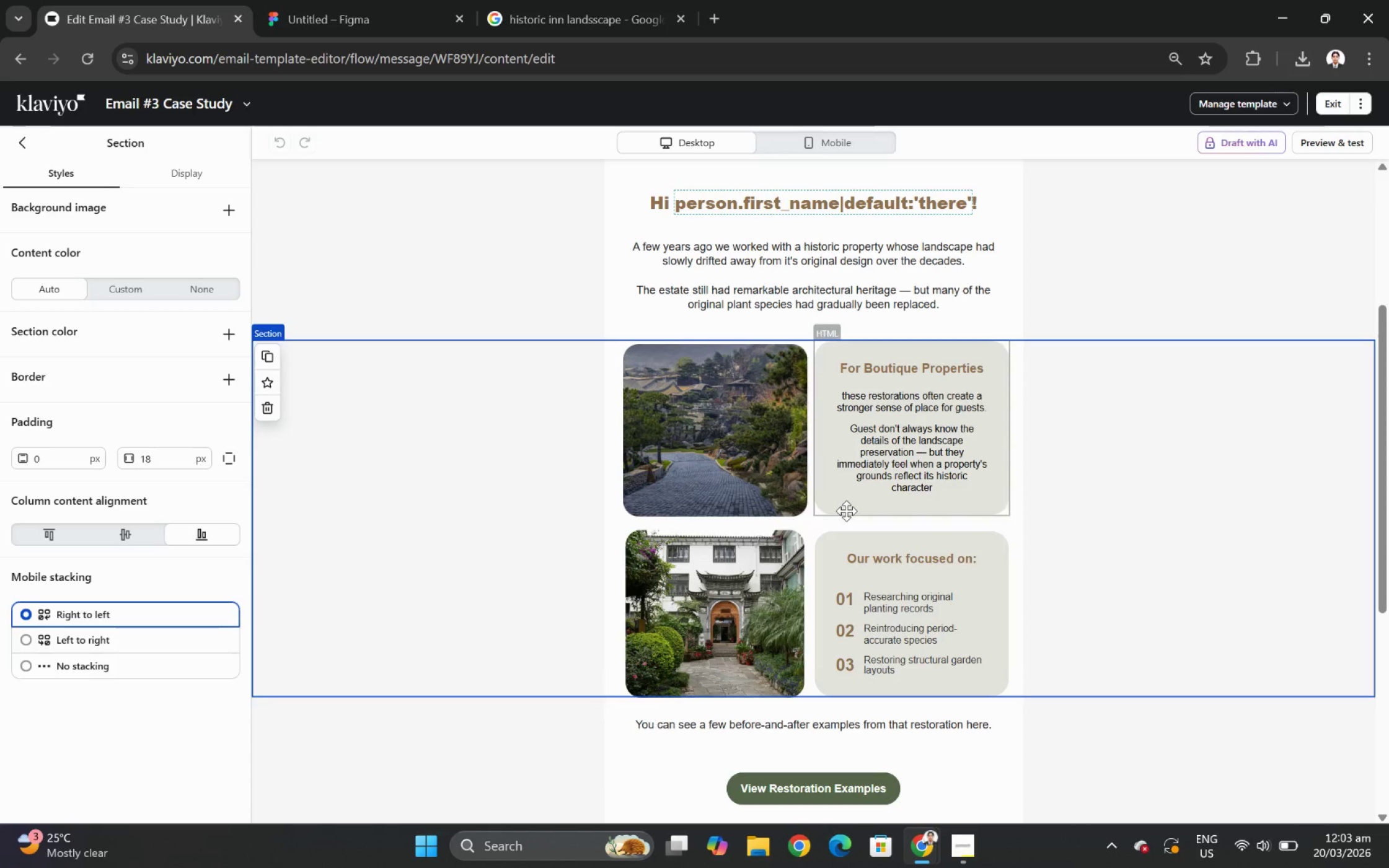 
left_click_drag(start_coordinate=[862, 446], to_coordinate=[870, 530])
 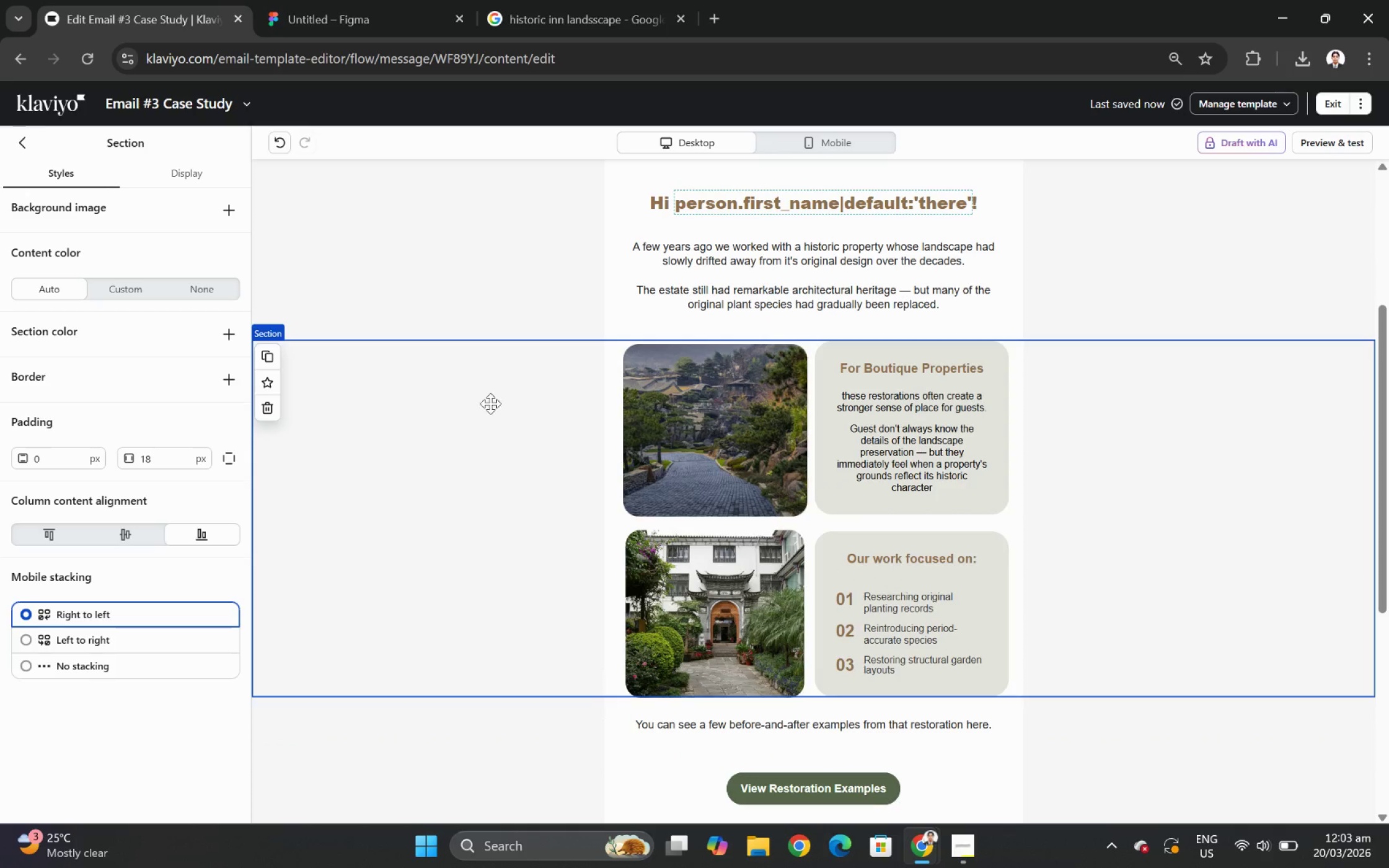 
scroll: coordinate [583, 468], scroll_direction: down, amount: 2.0
 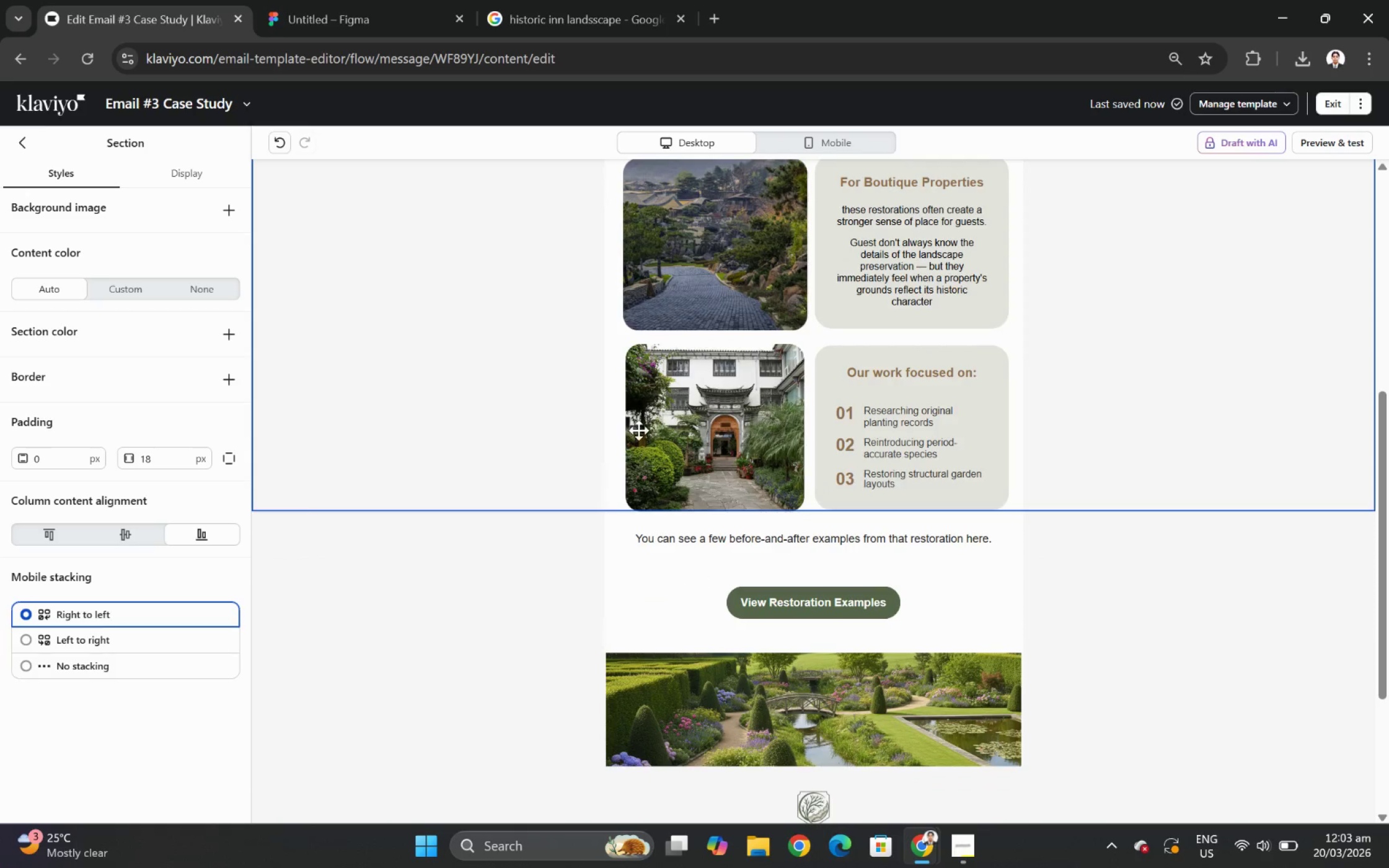 
left_click([711, 421])
 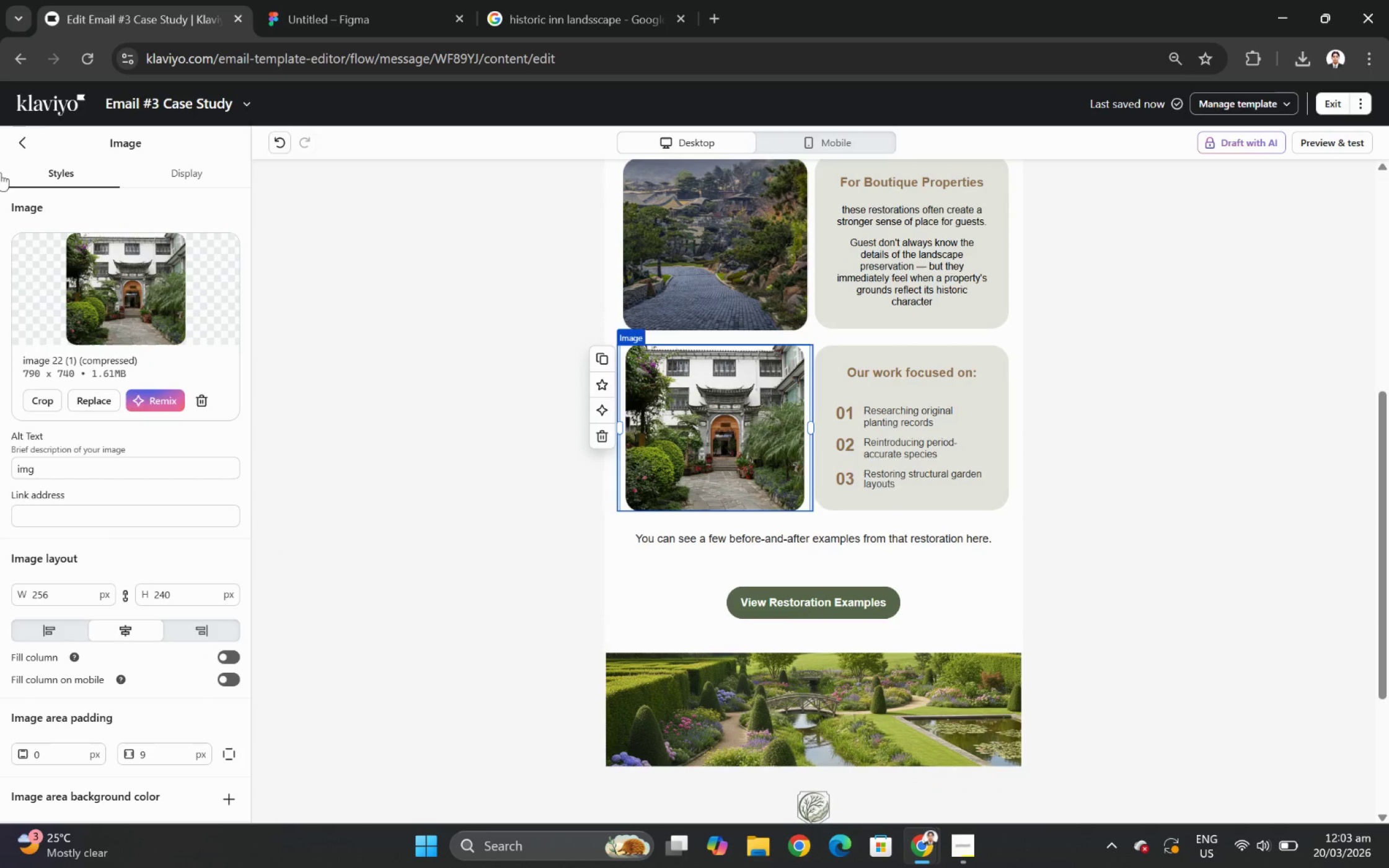 
left_click([19, 146])
 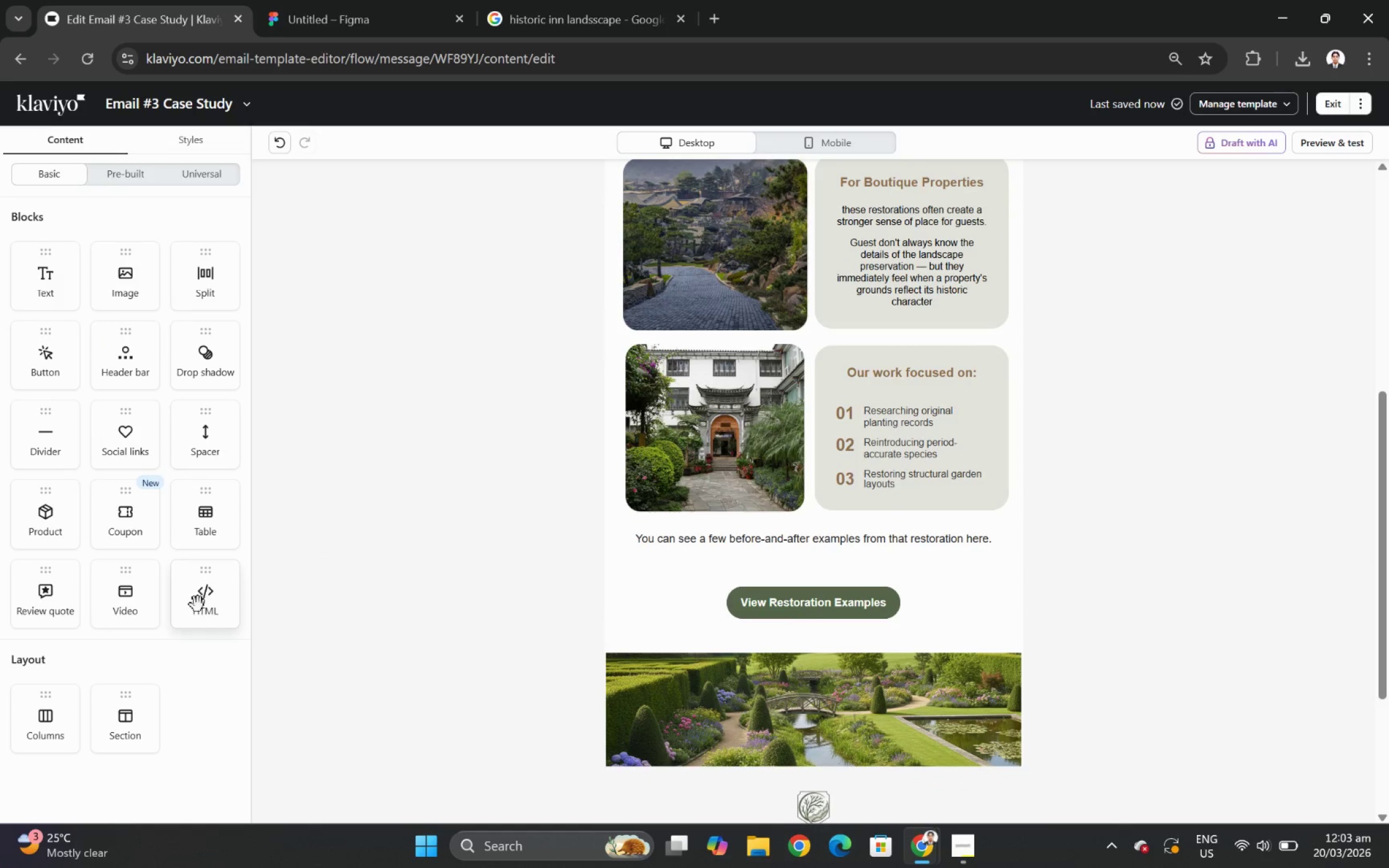 
left_click_drag(start_coordinate=[134, 726], to_coordinate=[513, 494])
 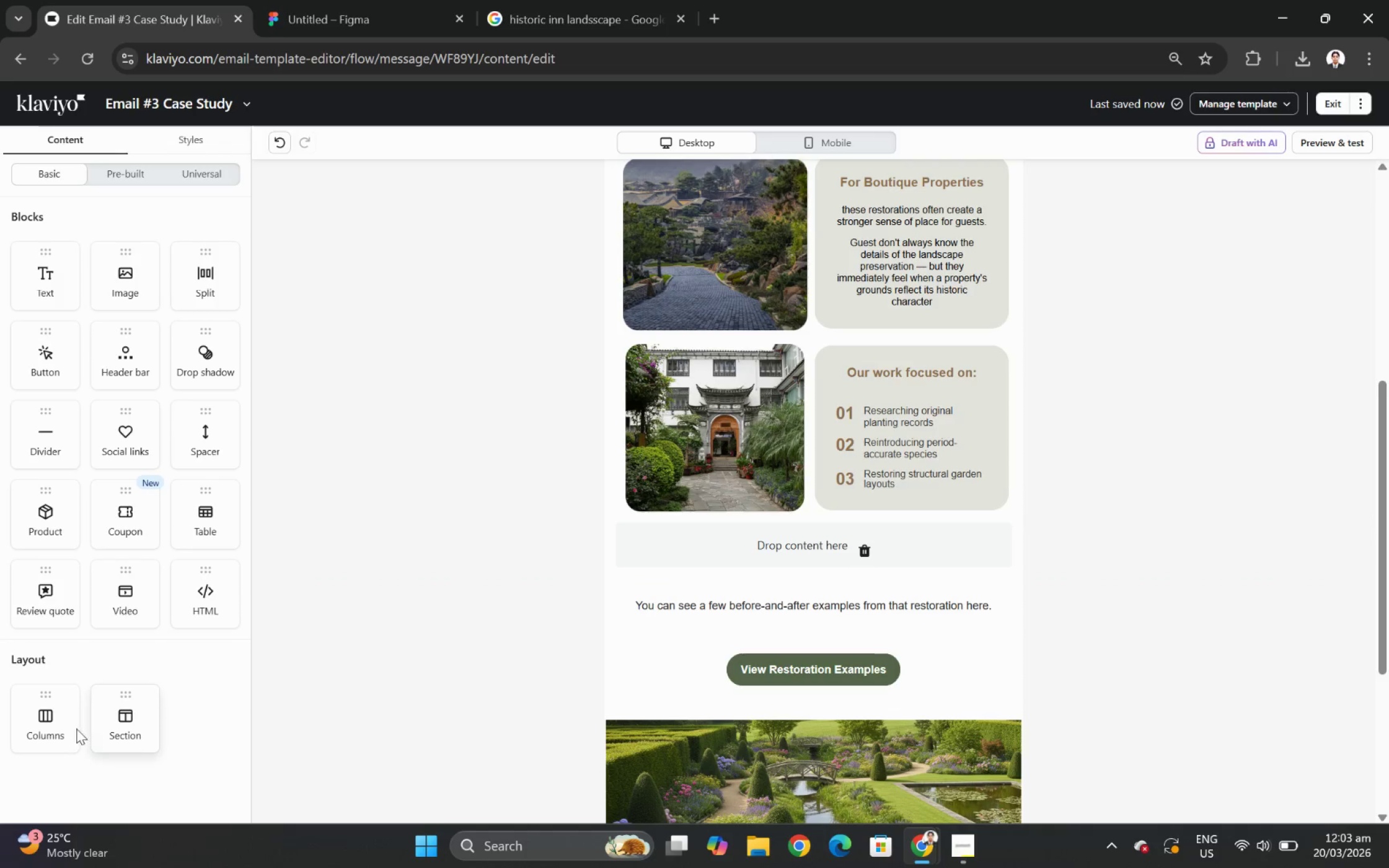 
left_click_drag(start_coordinate=[60, 724], to_coordinate=[755, 548])
 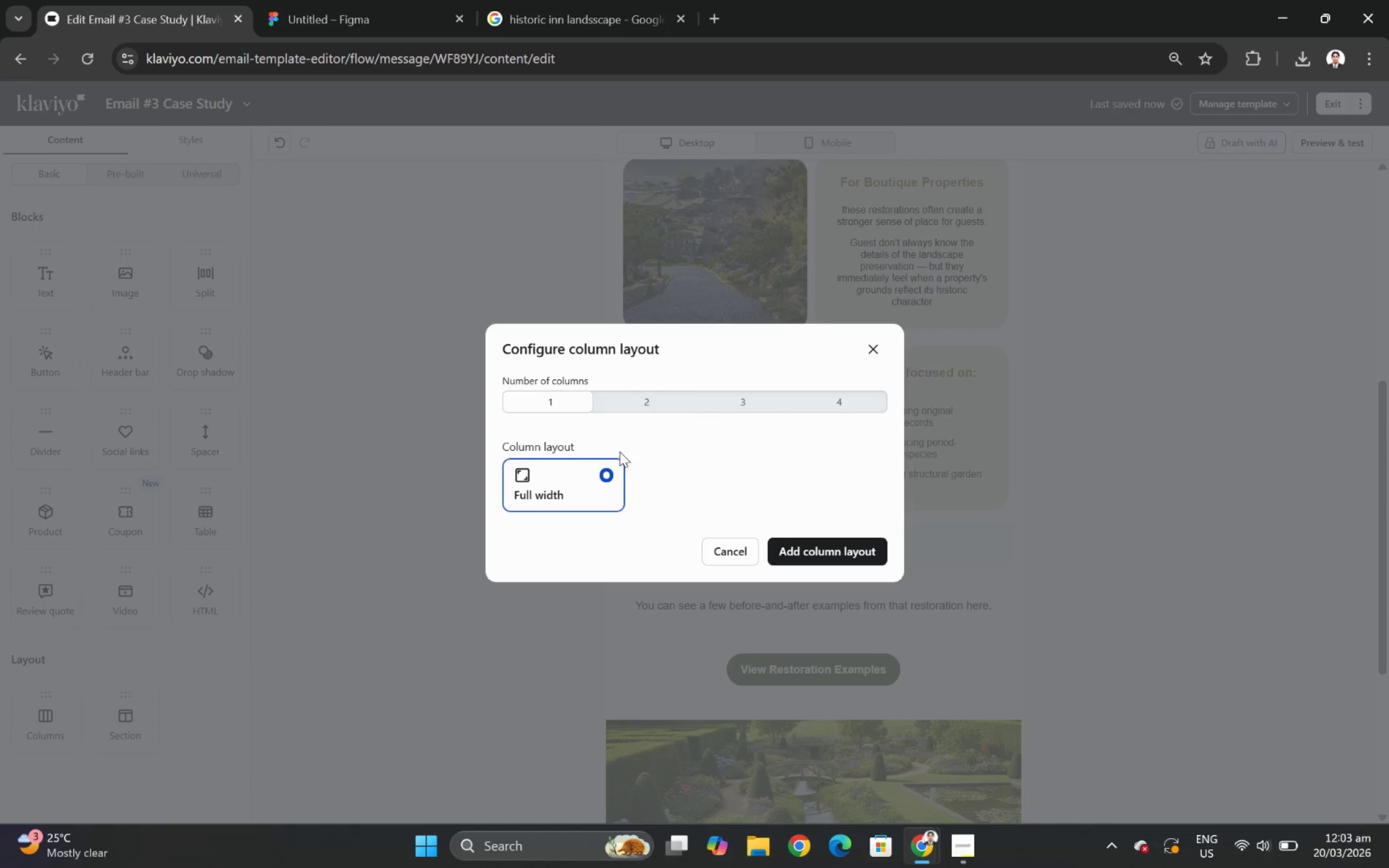 
left_click([627, 399])
 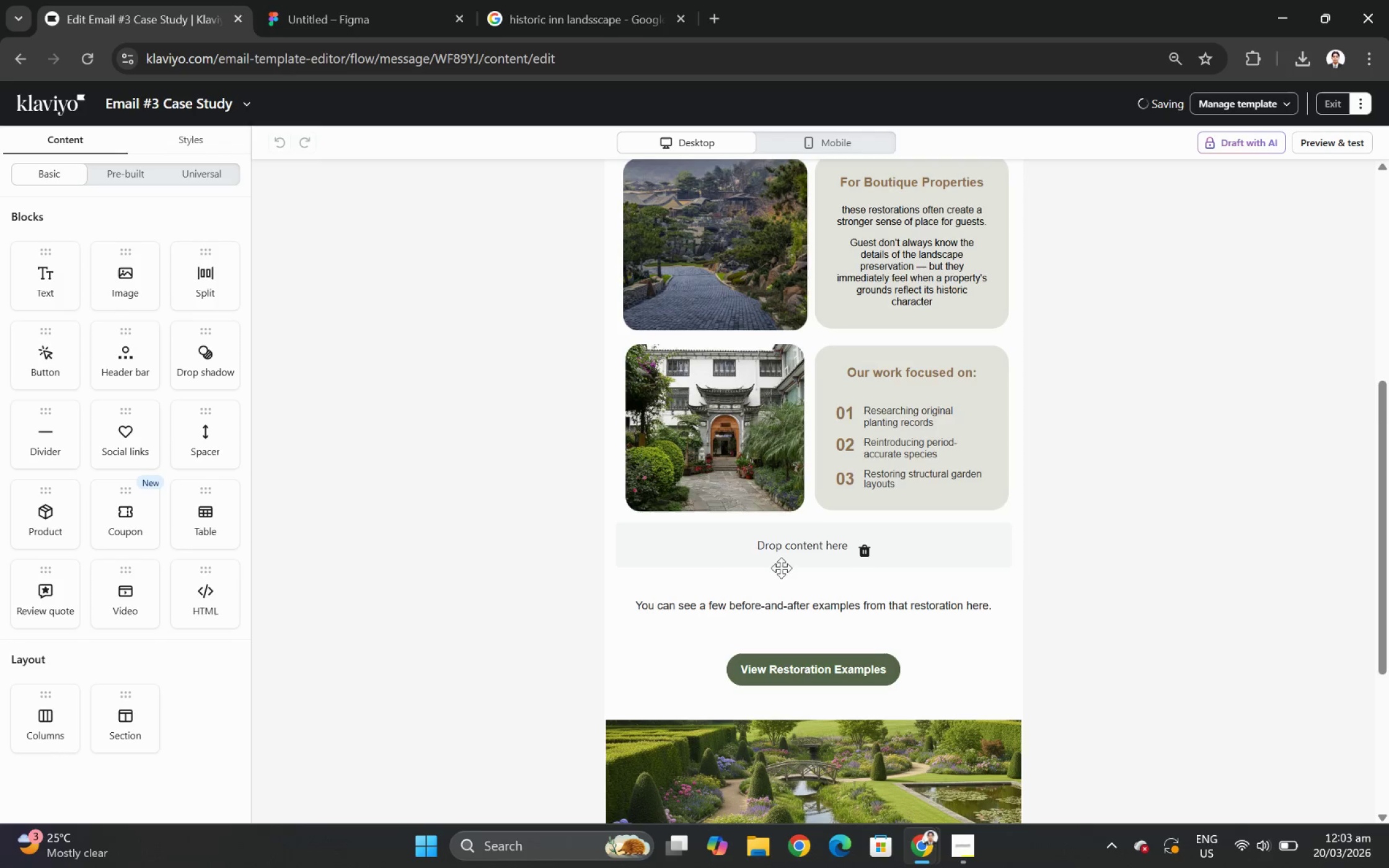 
left_click([542, 558])
 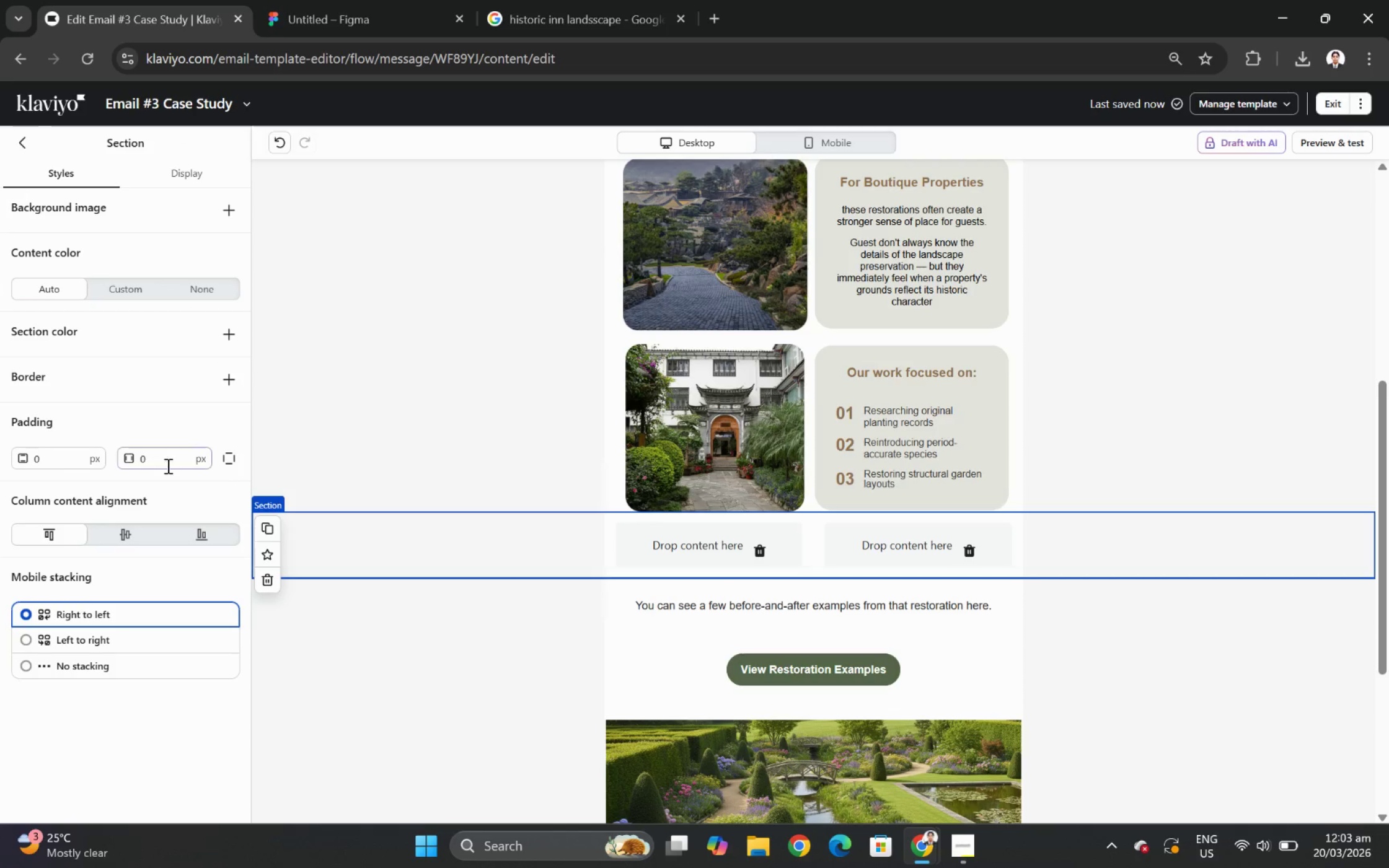 
double_click([167, 465])
 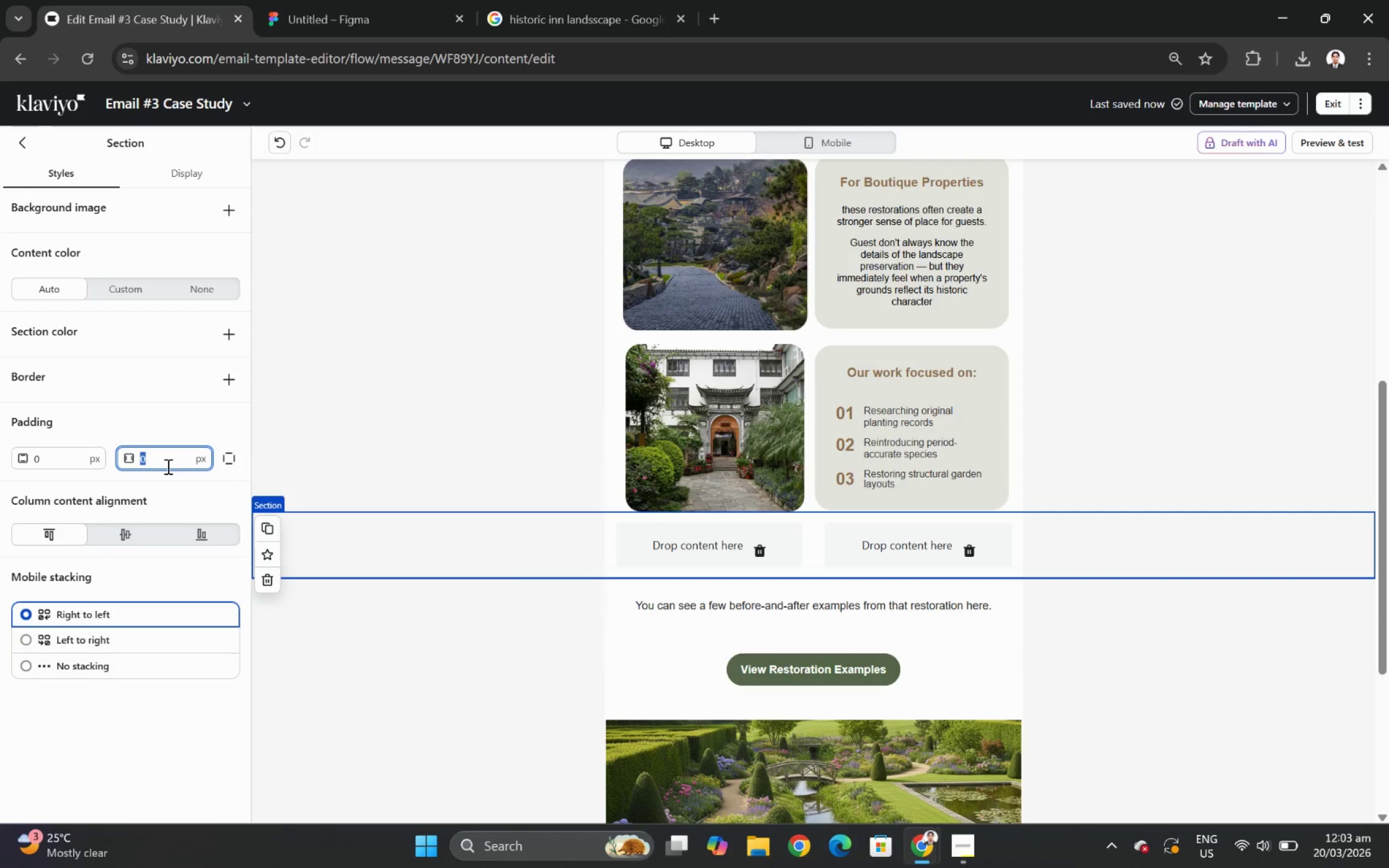 
key(Numpad1)
 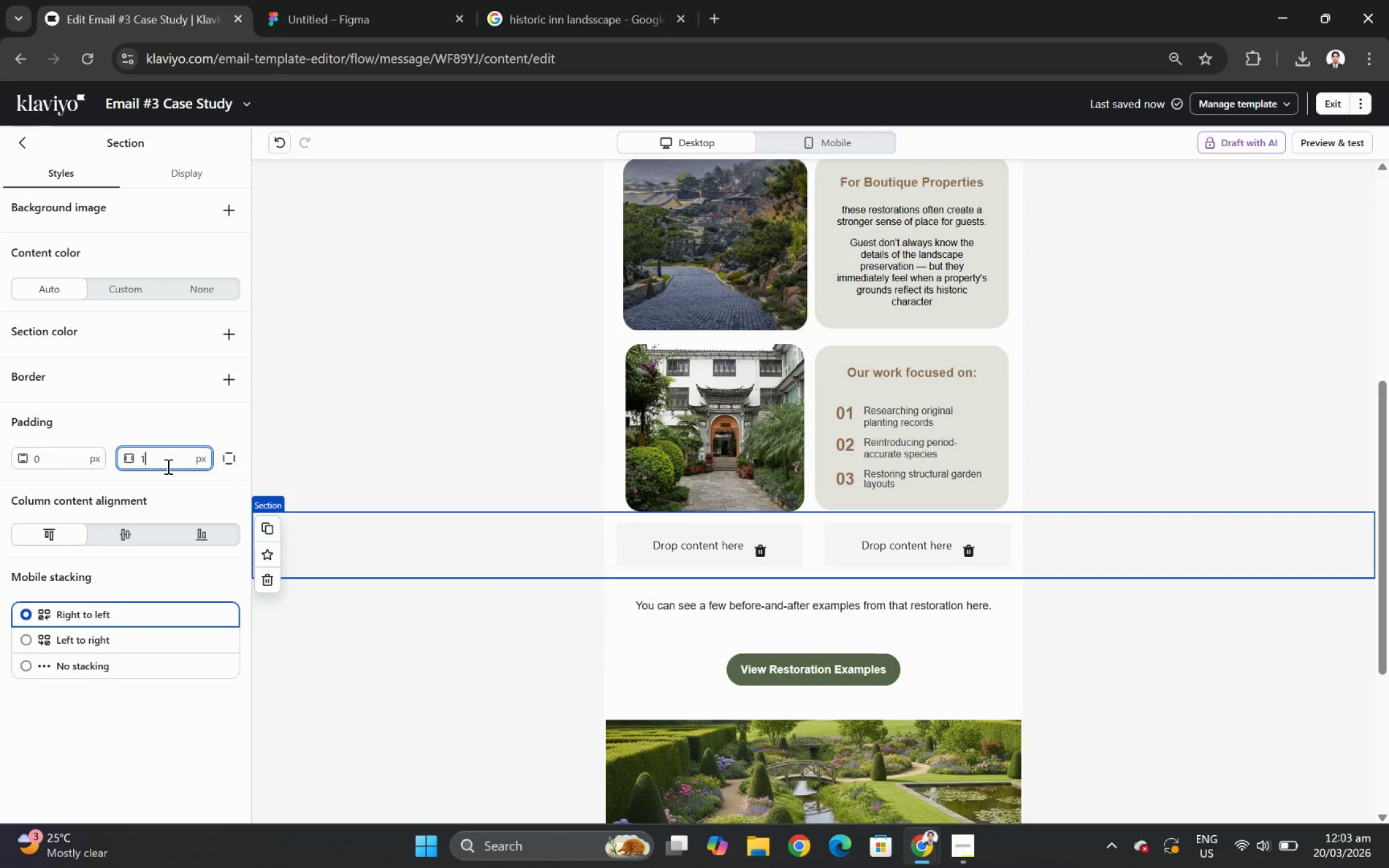 
key(Numpad8)
 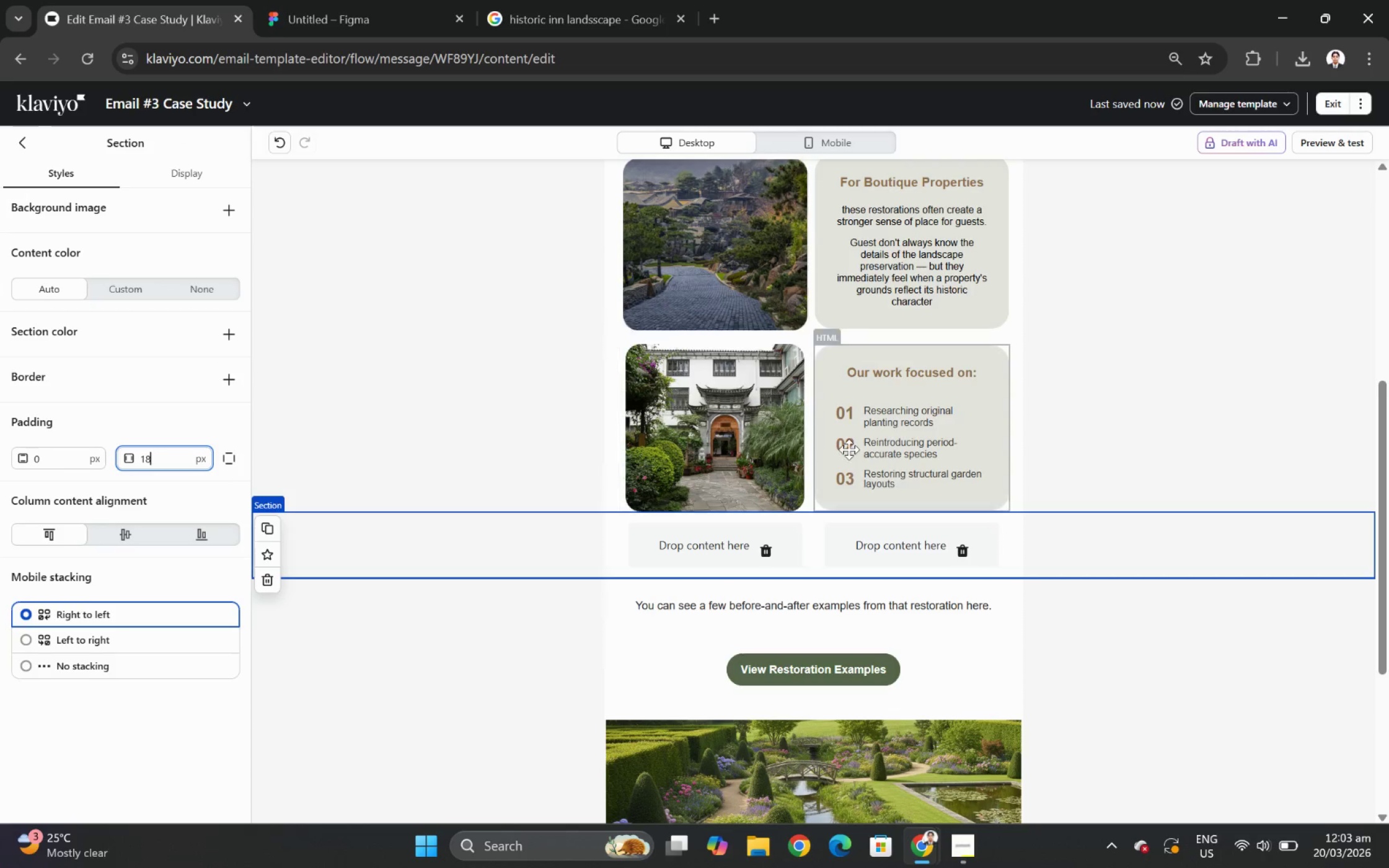 
left_click_drag(start_coordinate=[712, 460], to_coordinate=[732, 555])
 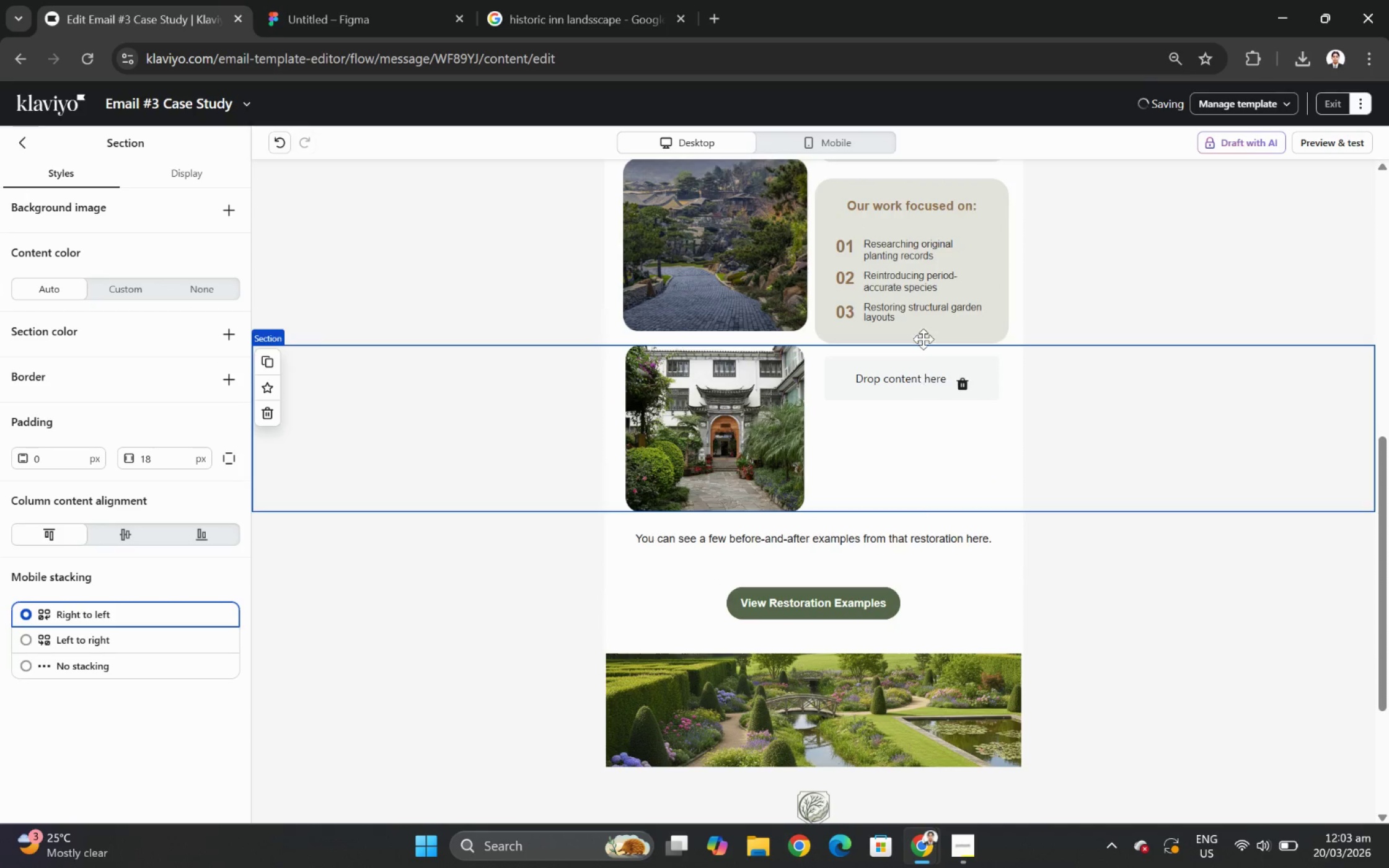 
left_click_drag(start_coordinate=[923, 310], to_coordinate=[928, 387])
 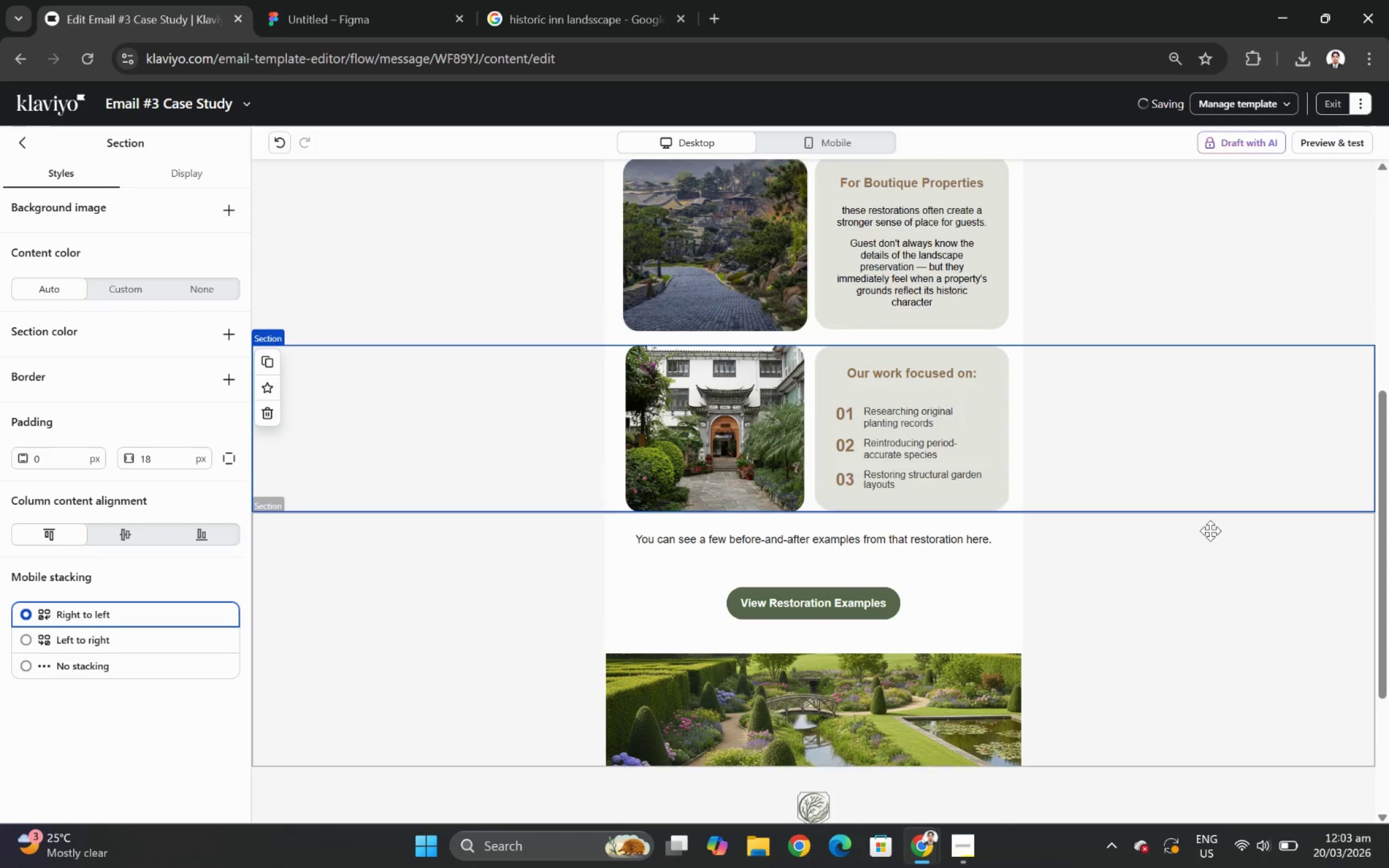 
left_click([1182, 651])
 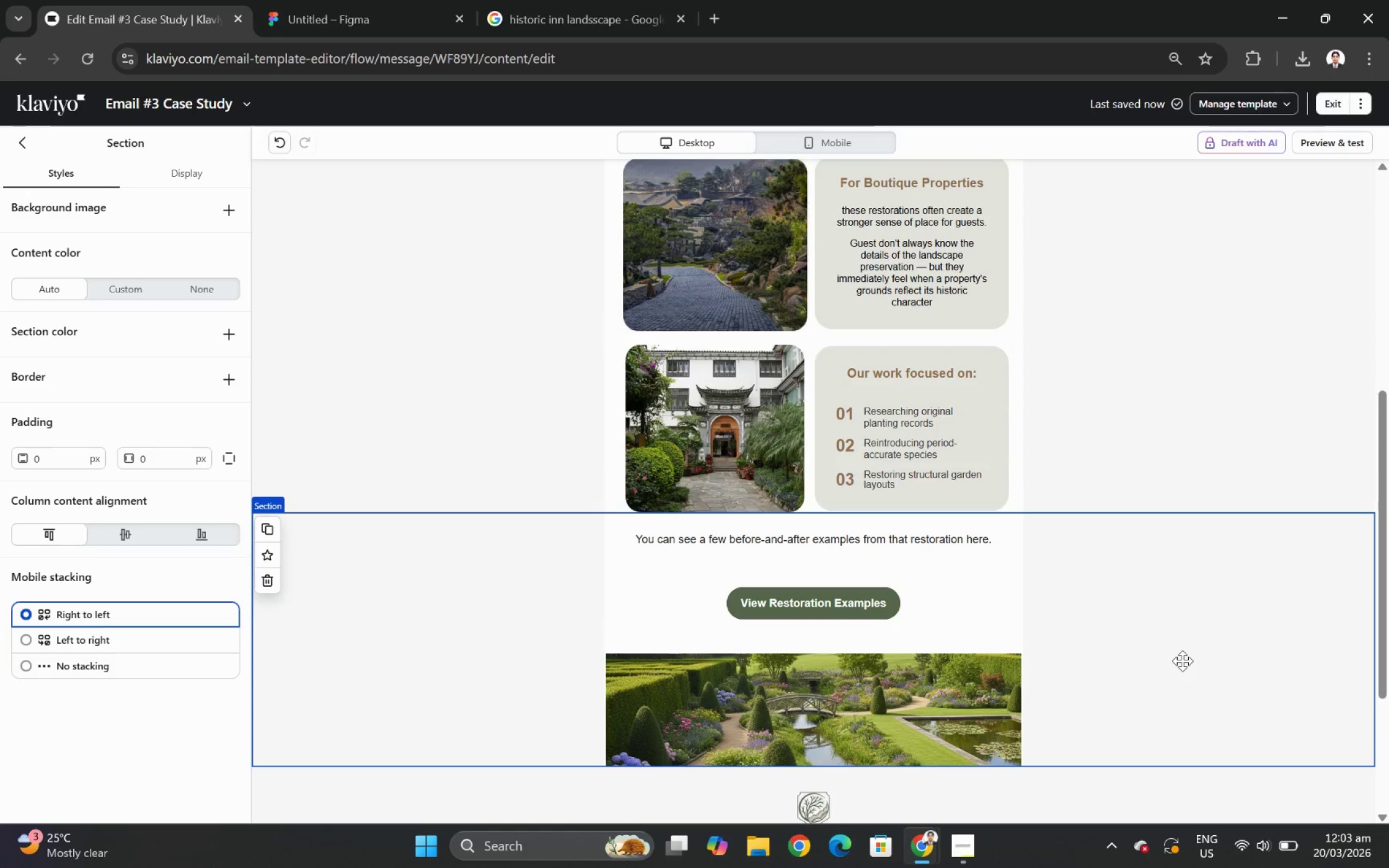 
scroll: coordinate [1182, 660], scroll_direction: up, amount: 3.0
 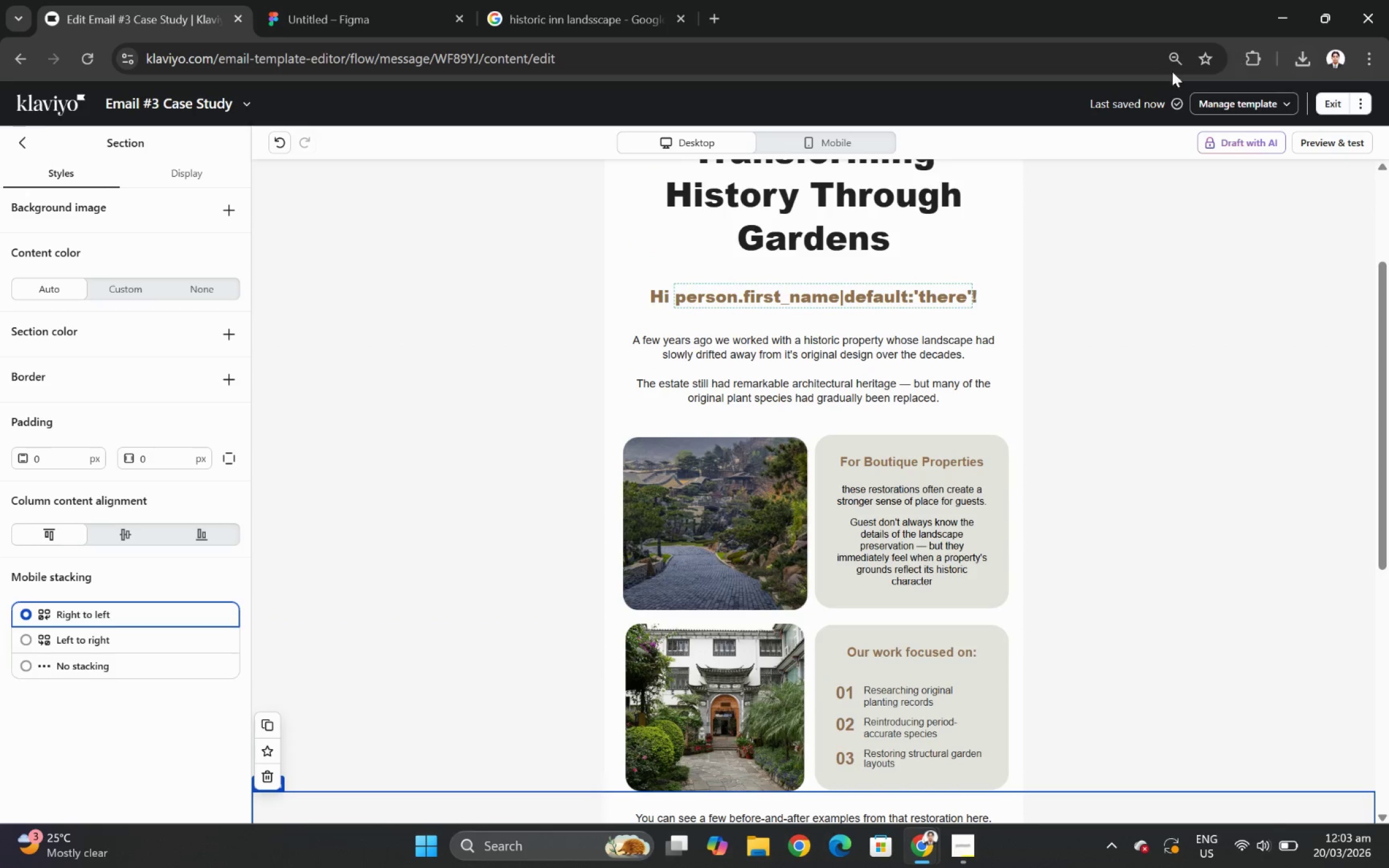 
left_click([865, 141])
 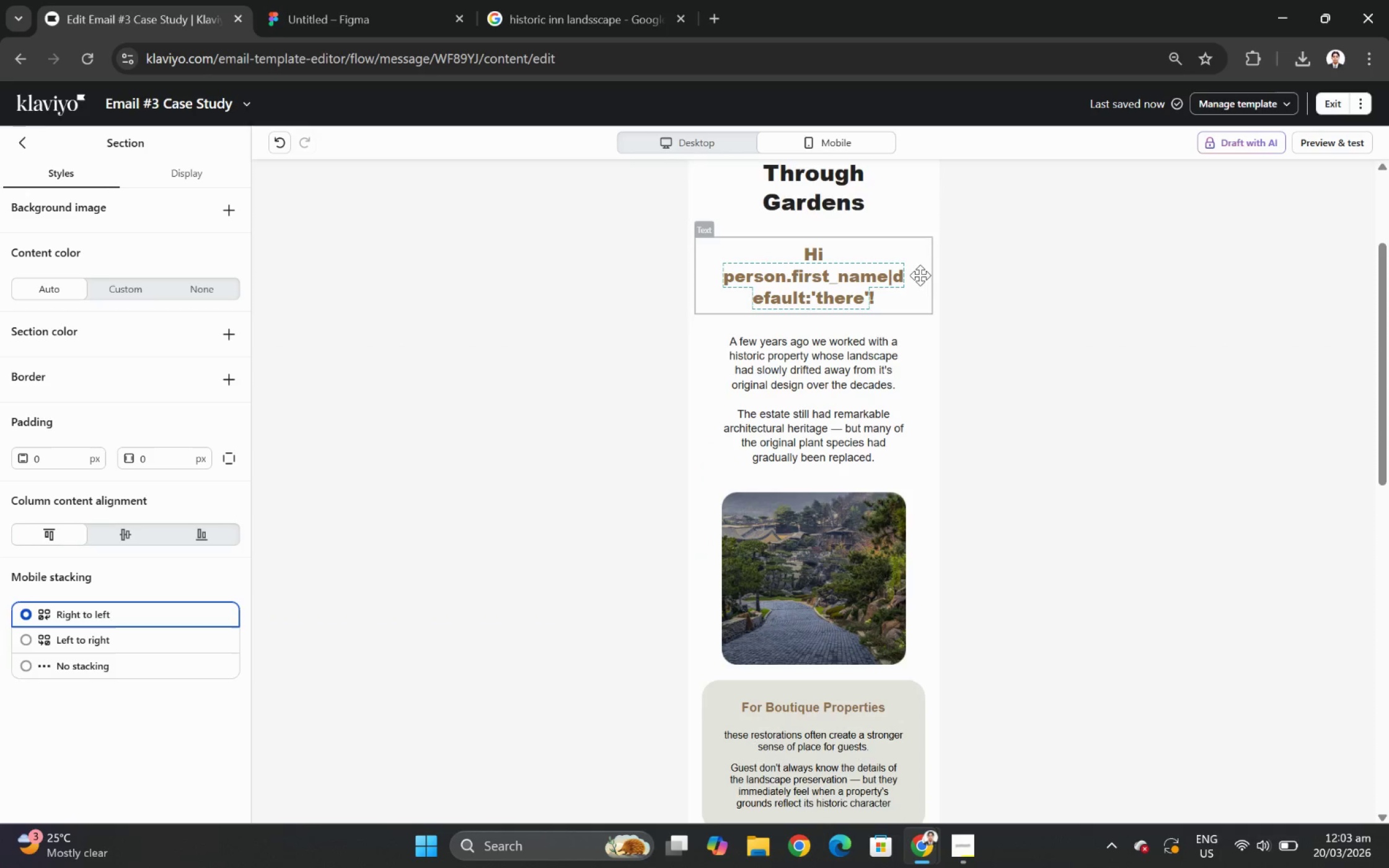 
scroll: coordinate [933, 295], scroll_direction: down, amount: 6.0
 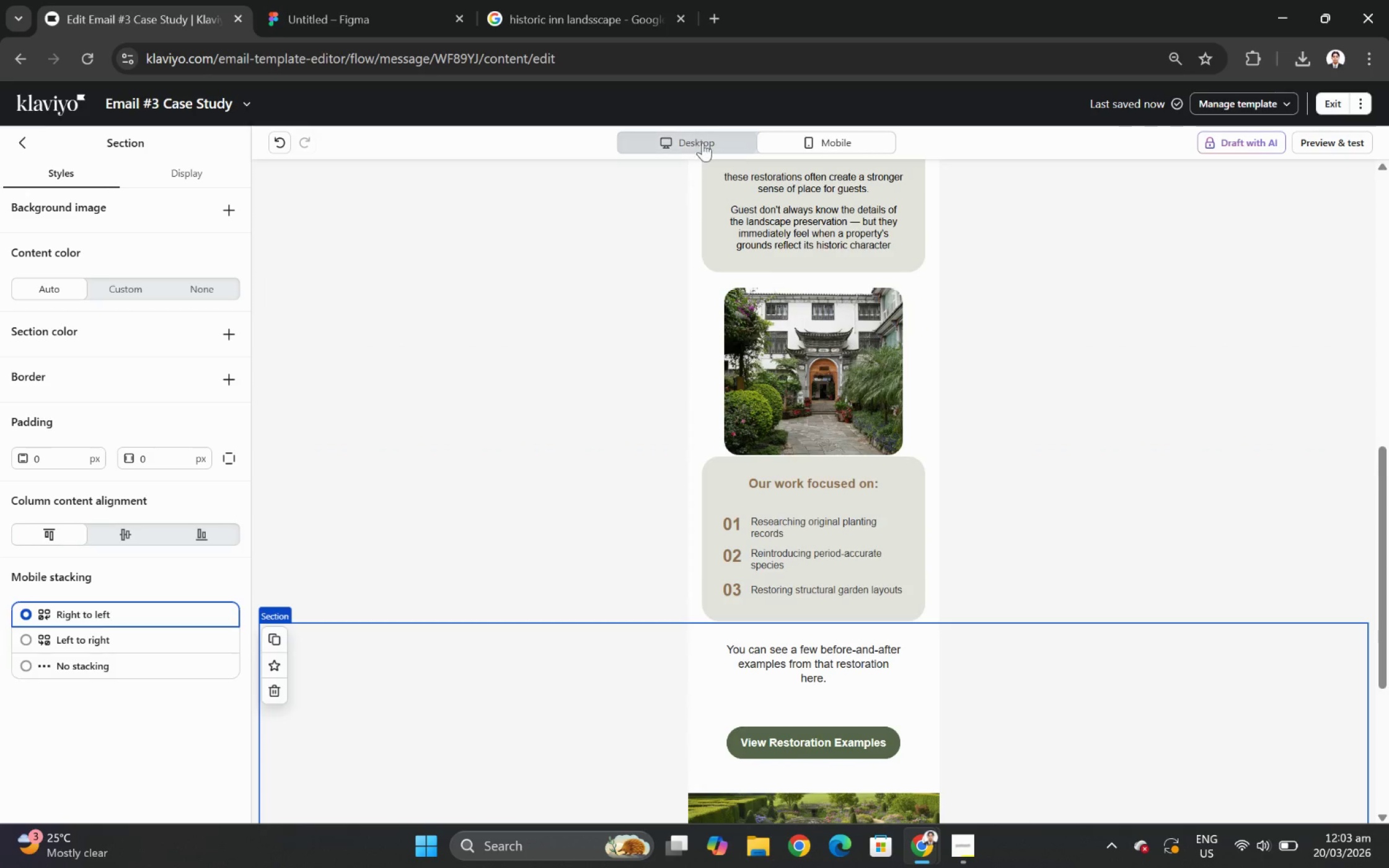 
left_click([707, 147])
 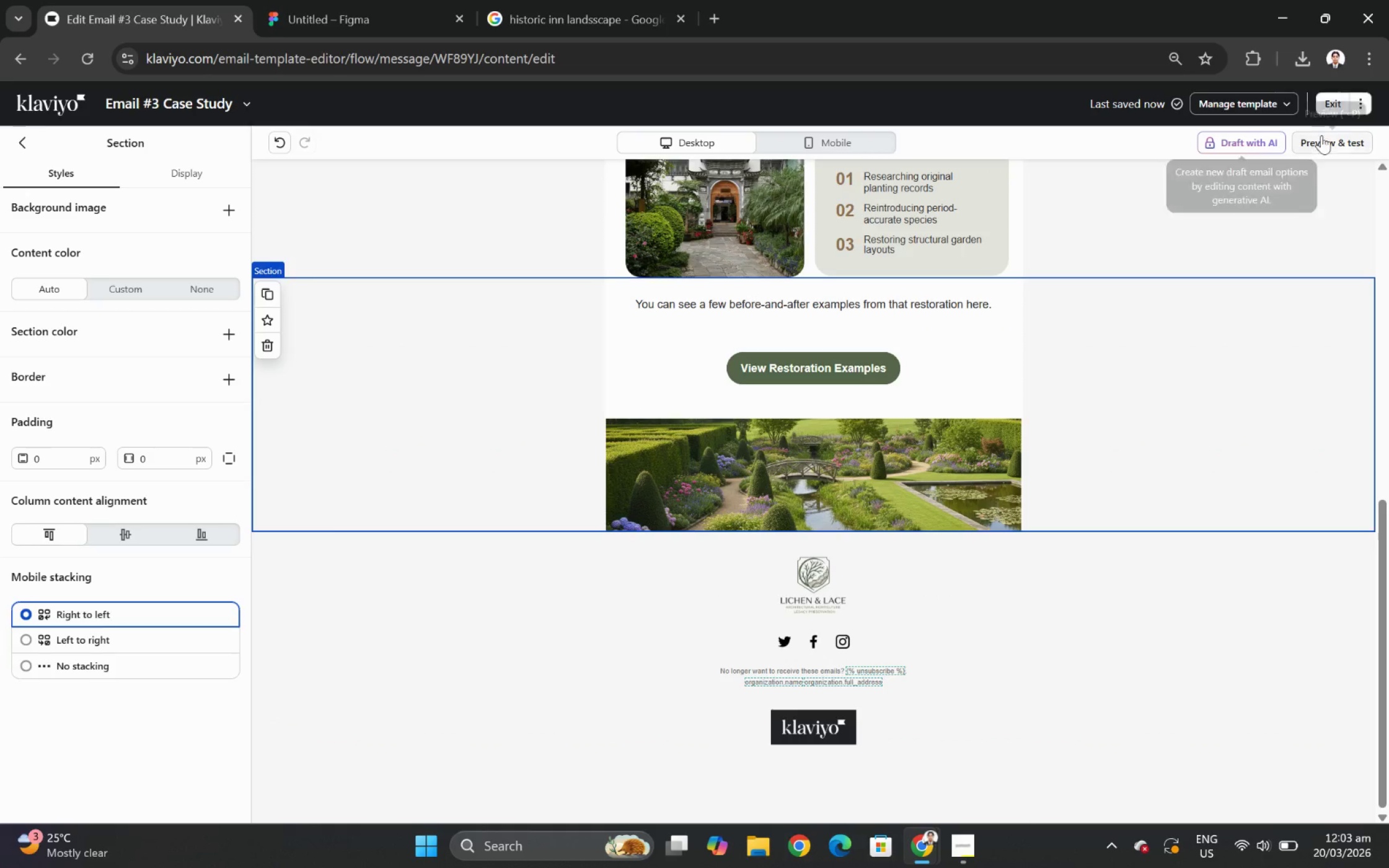 
left_click([1334, 135])
 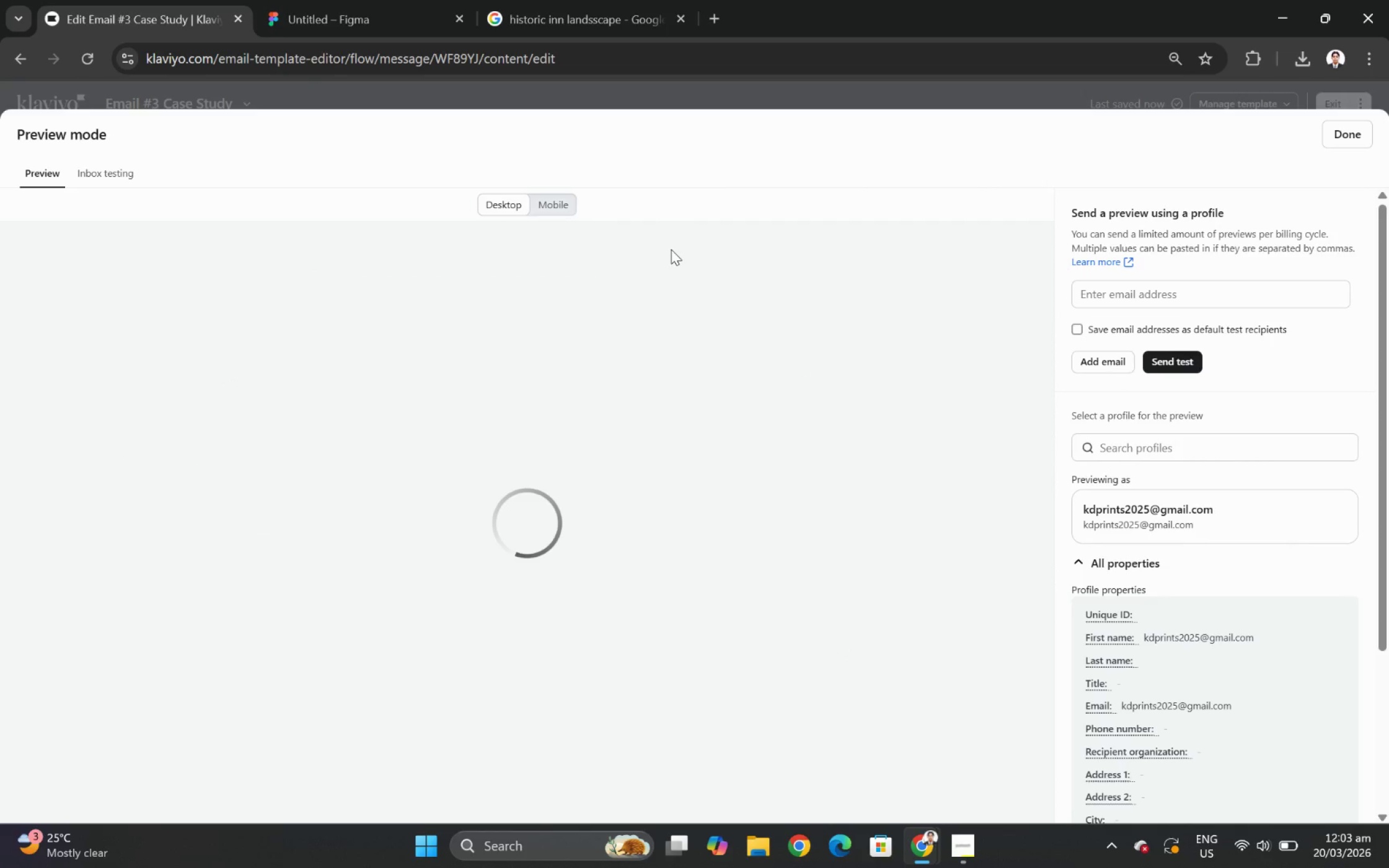 
scroll: coordinate [738, 345], scroll_direction: down, amount: 5.0
 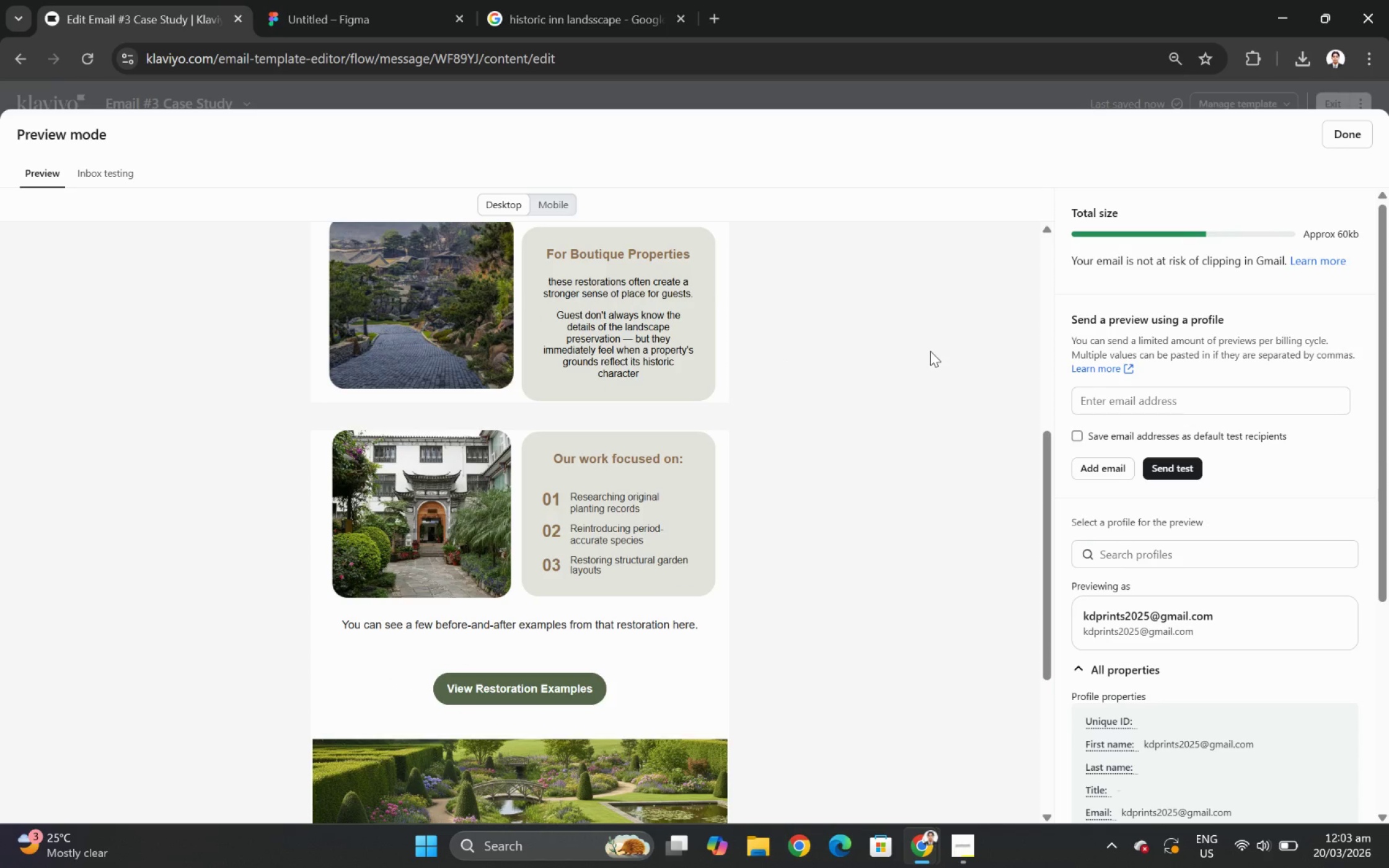 
wait(5.52)
 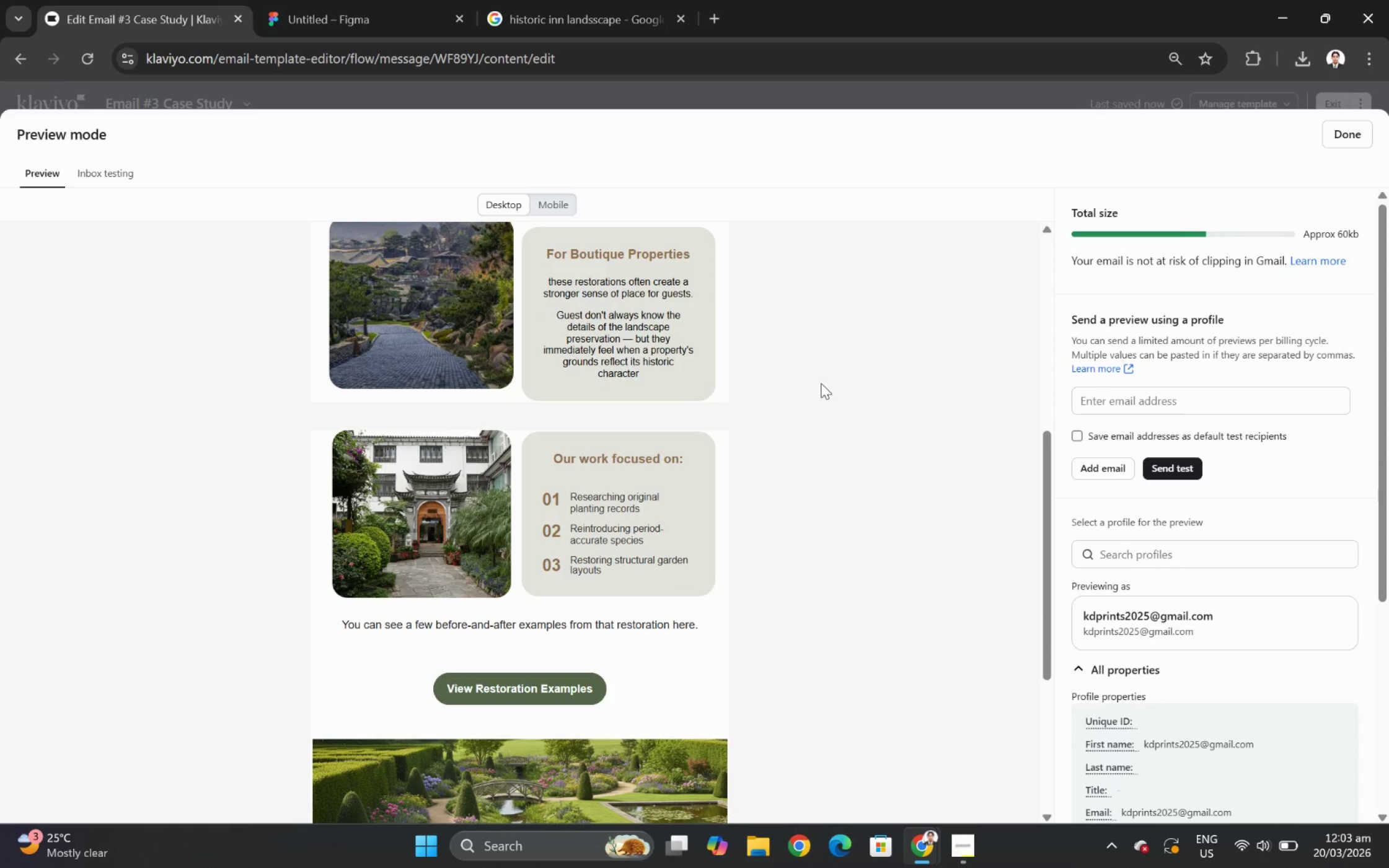 
left_click([1338, 138])
 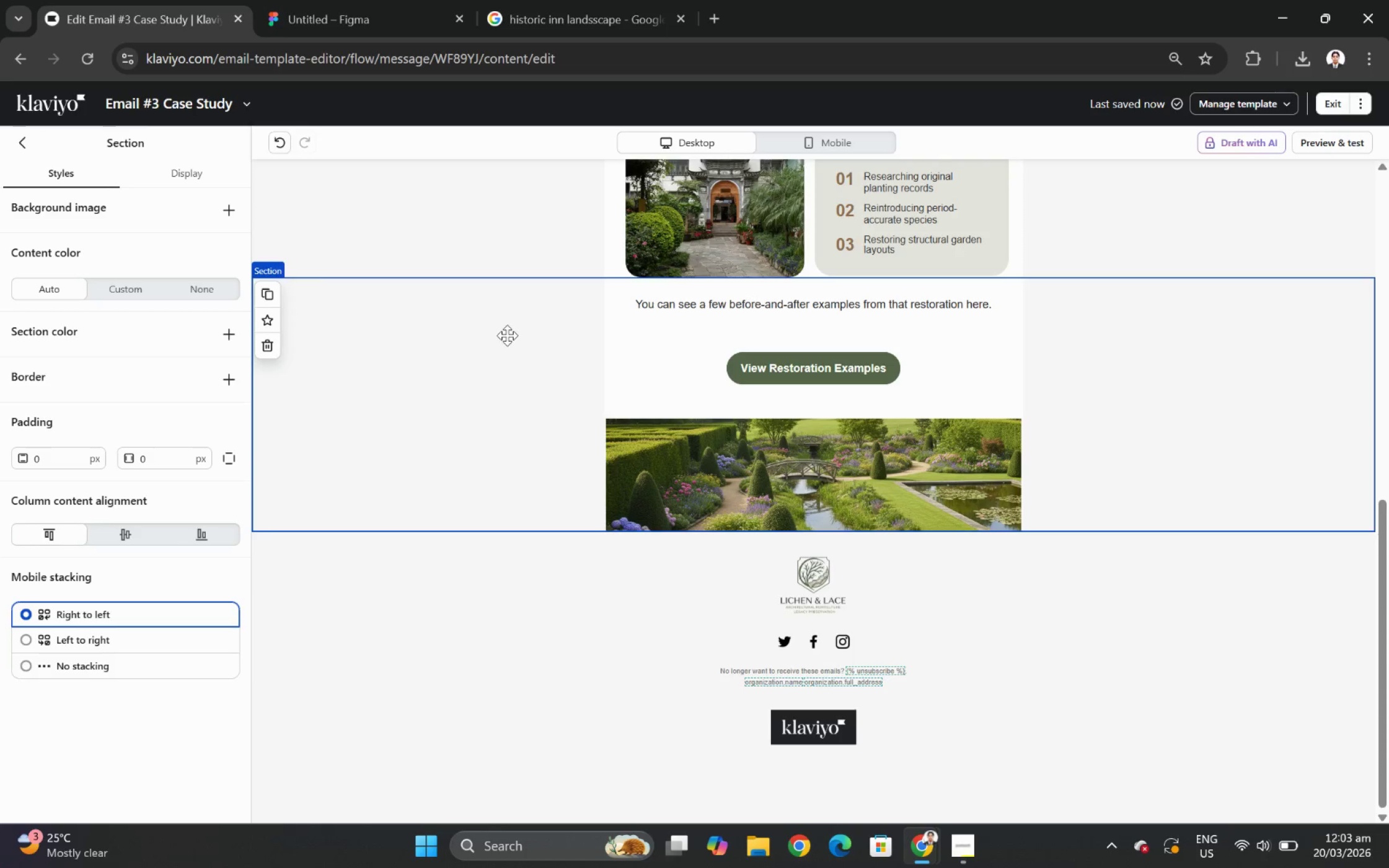 
scroll: coordinate [511, 327], scroll_direction: up, amount: 1.0
 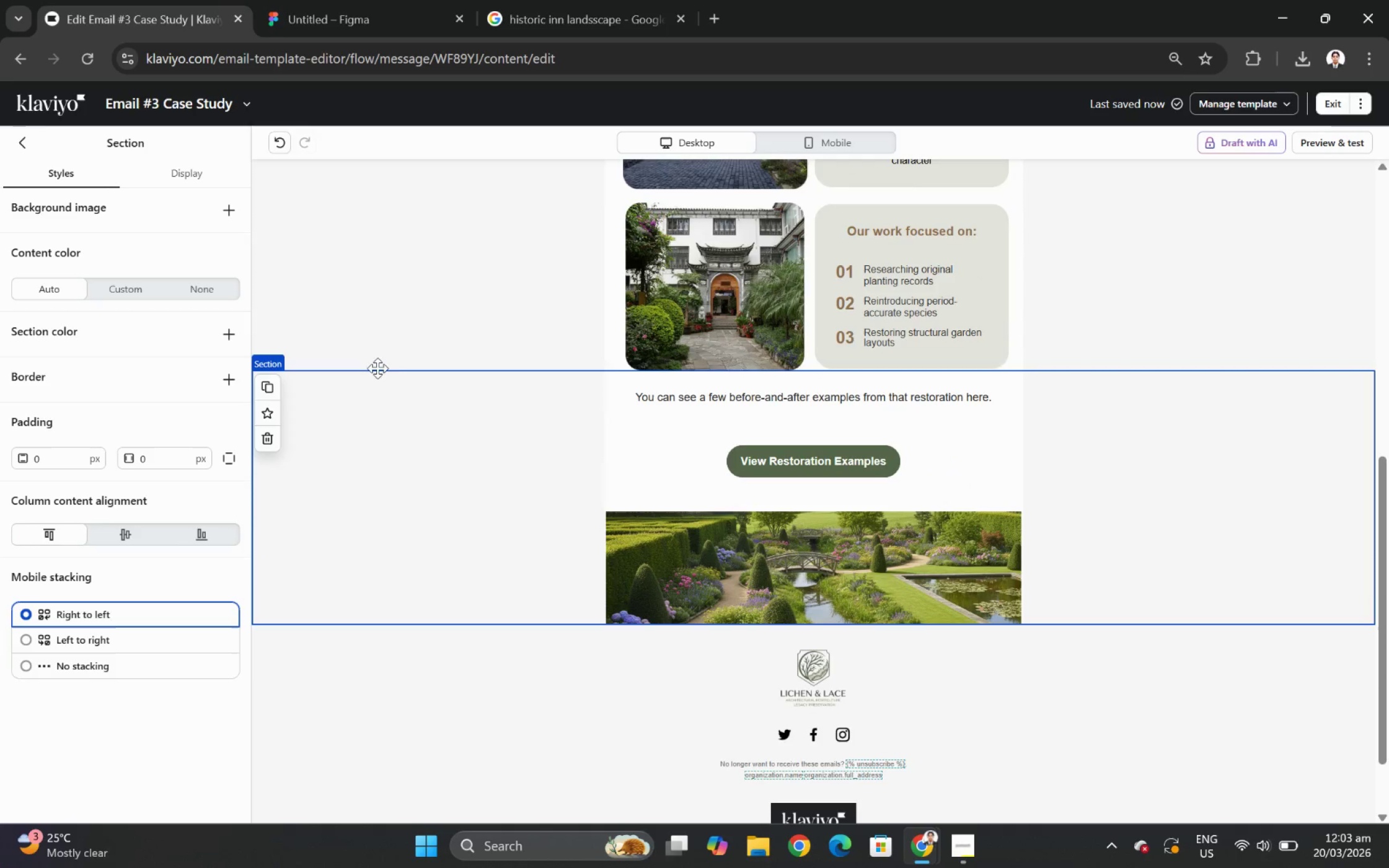 
left_click([392, 343])
 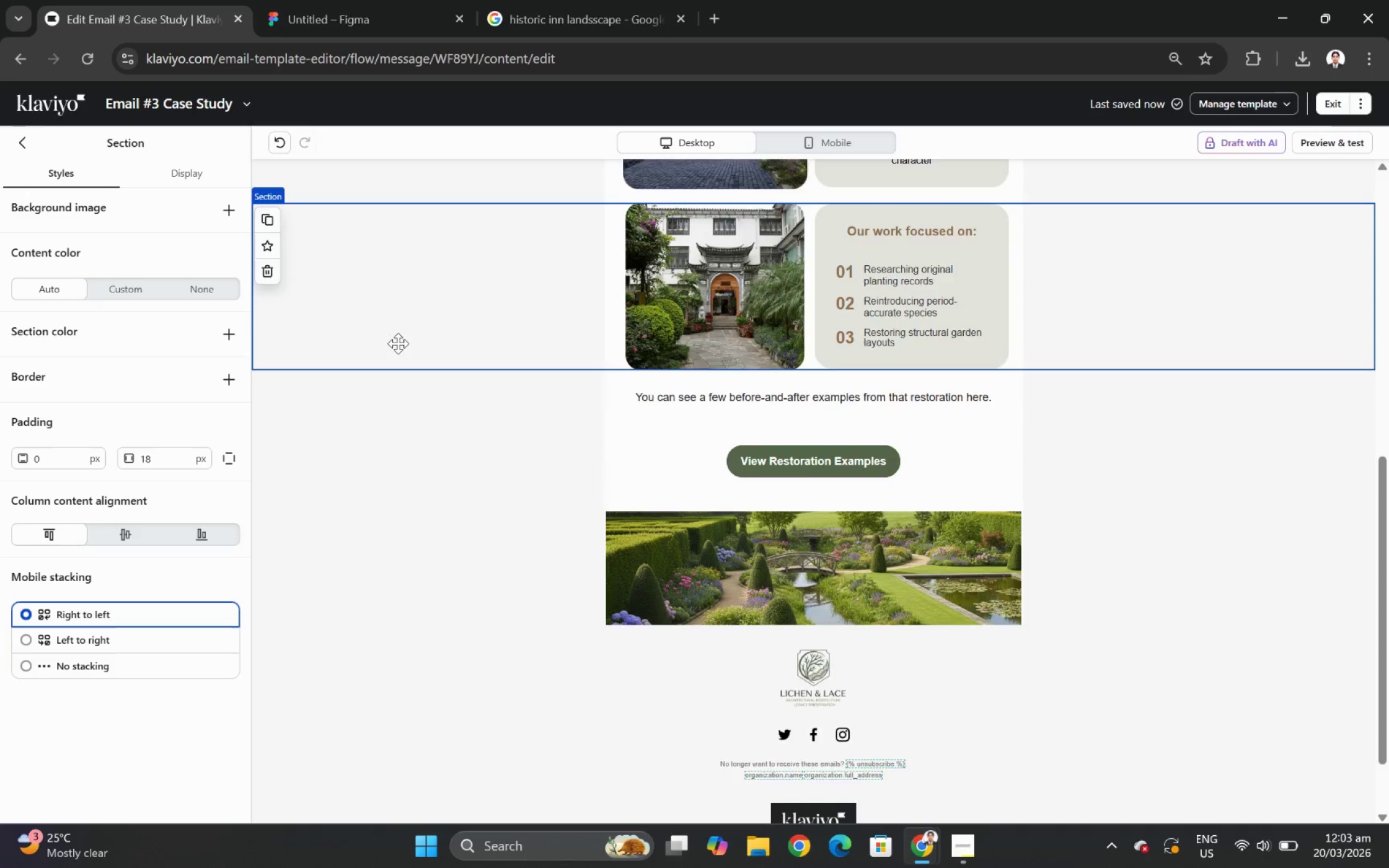 
scroll: coordinate [513, 366], scroll_direction: up, amount: 5.0
 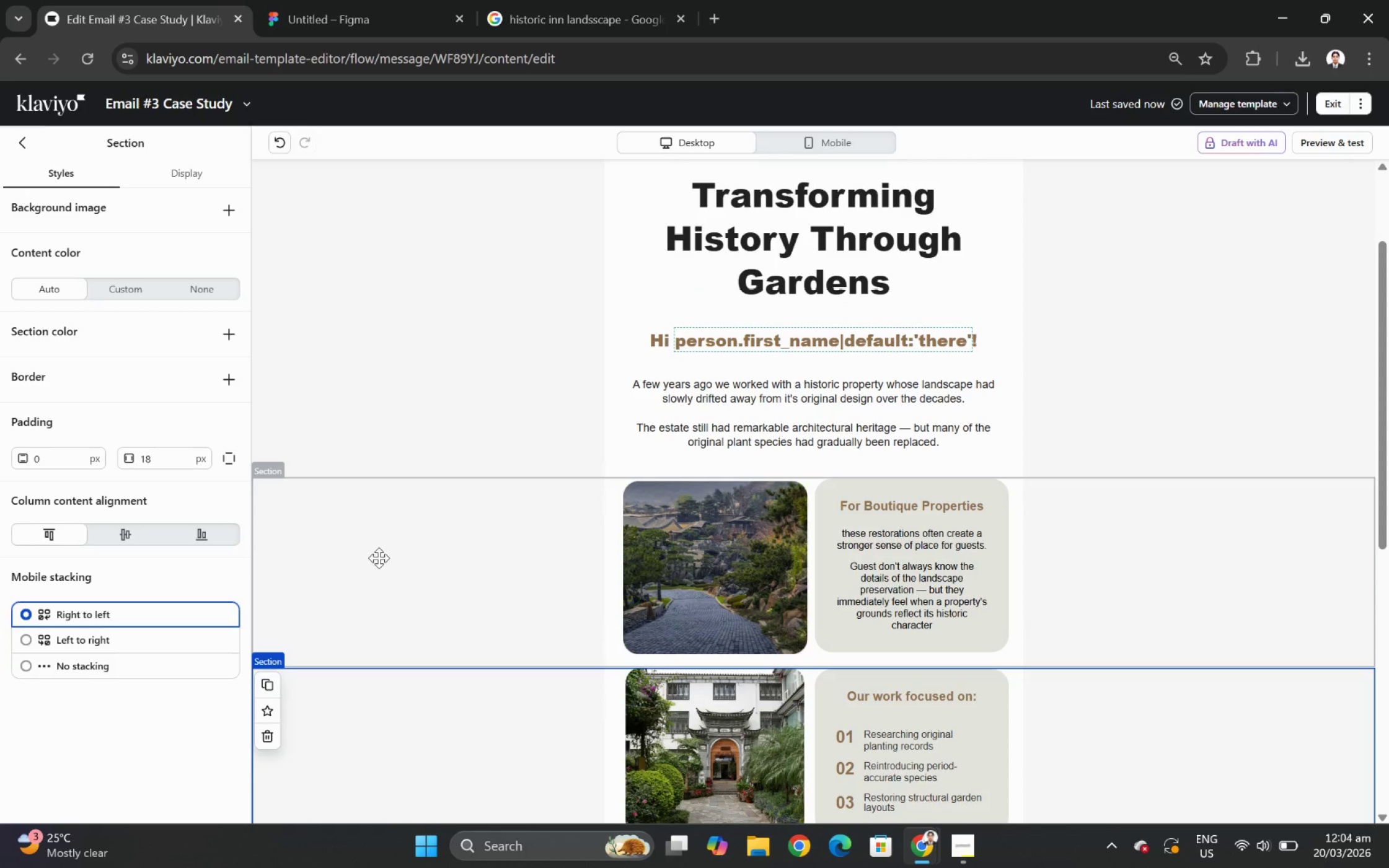 
scroll: coordinate [393, 558], scroll_direction: down, amount: 1.0
 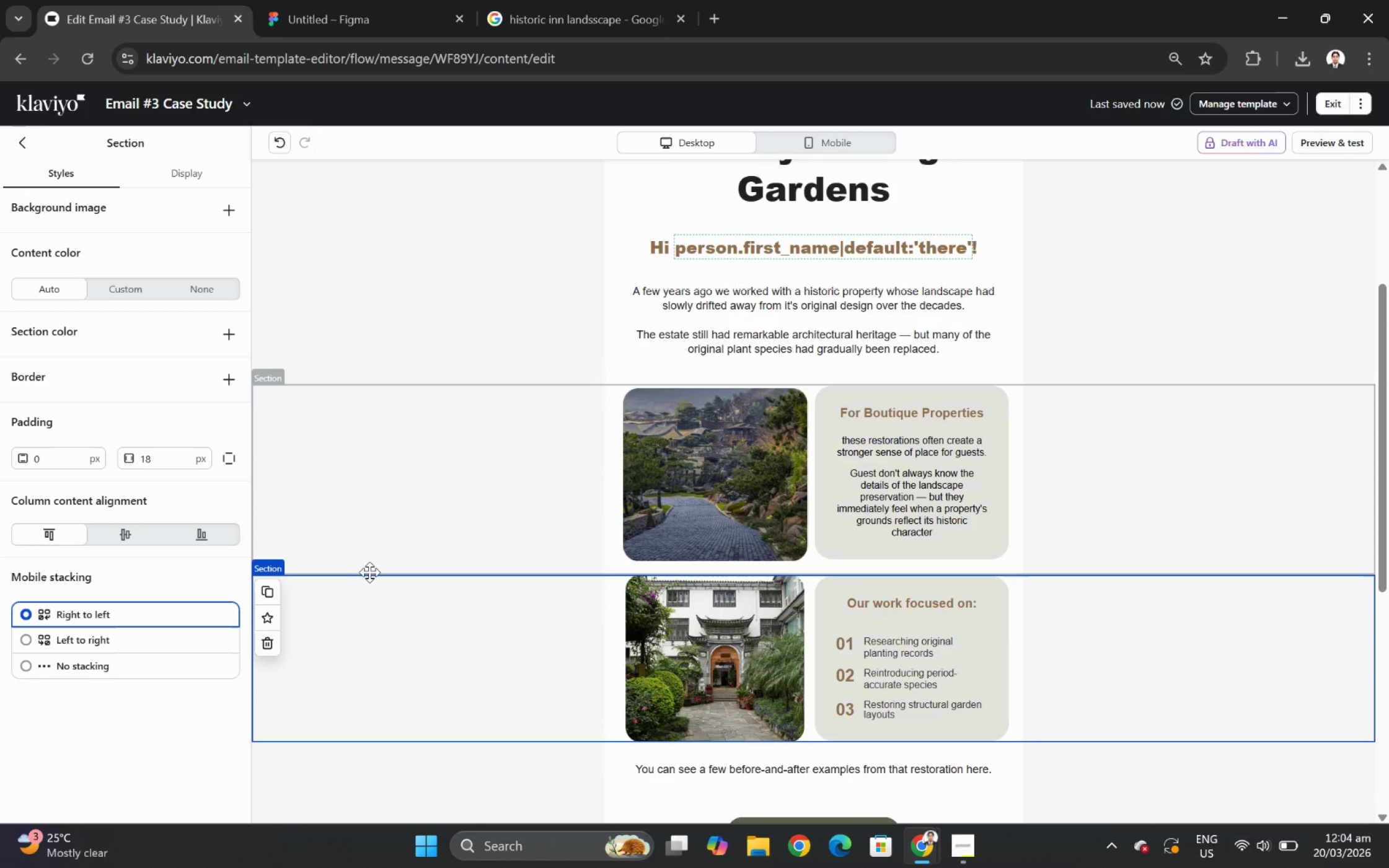 
left_click([369, 572])
 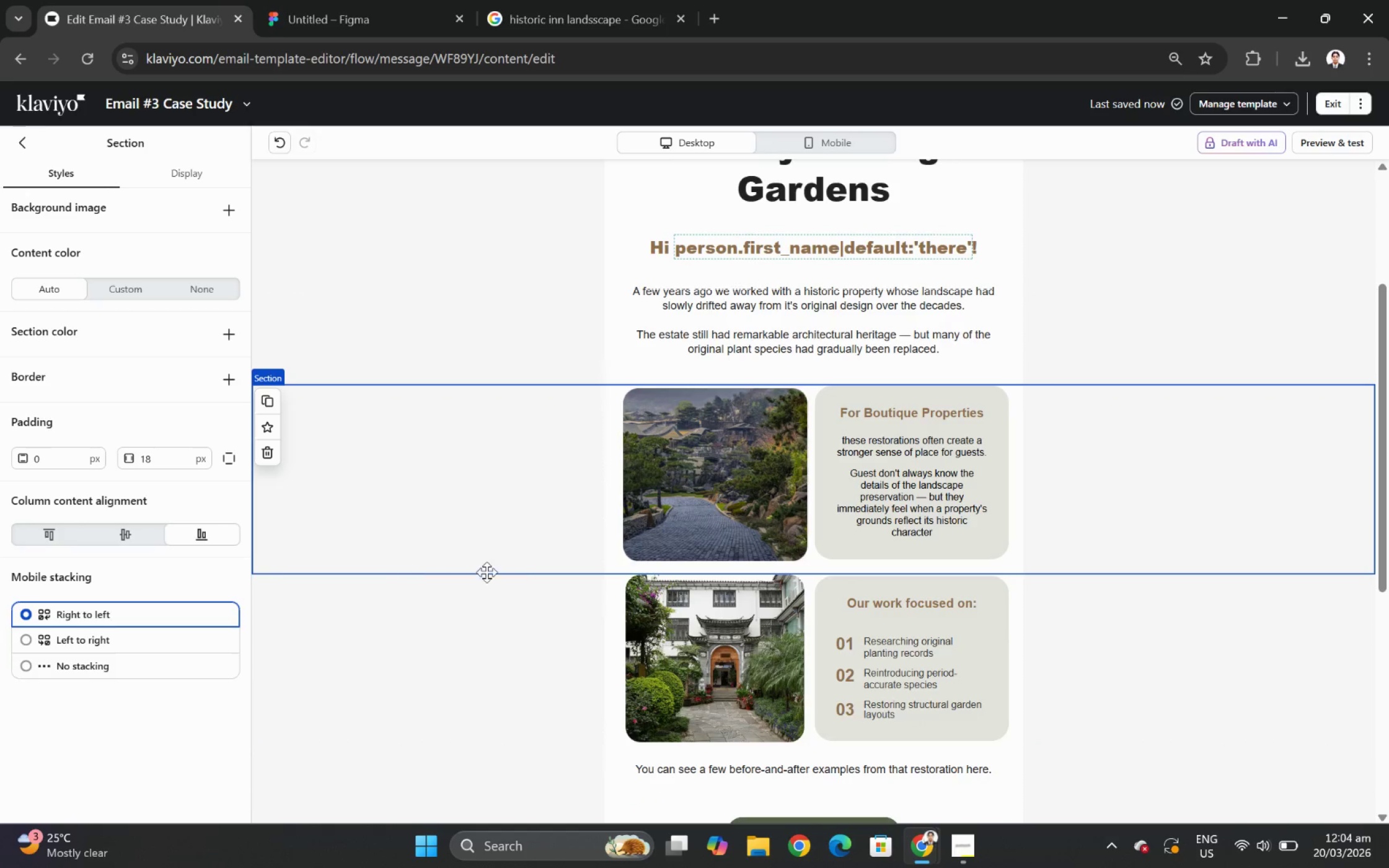 
scroll: coordinate [516, 576], scroll_direction: down, amount: 3.0
 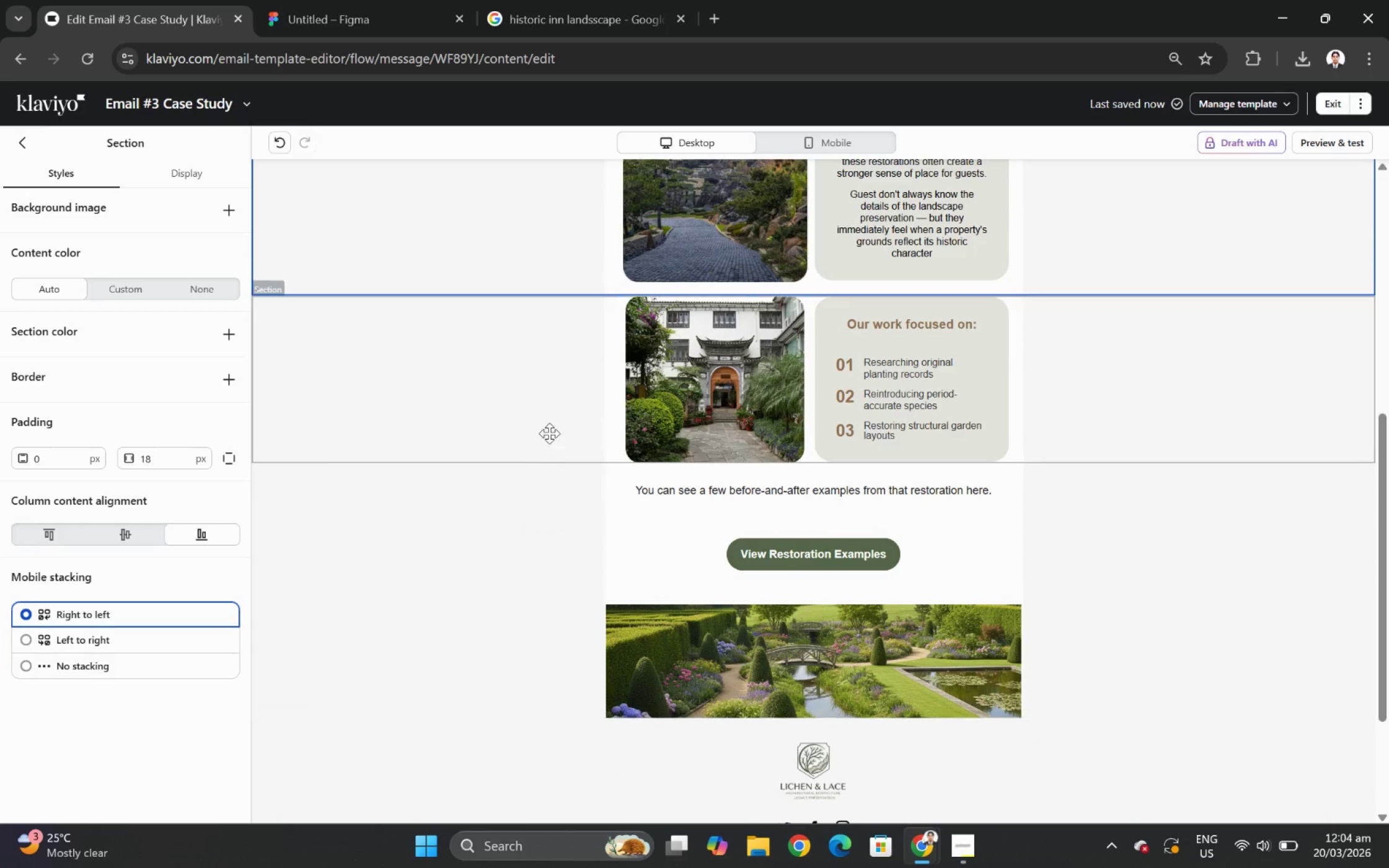 
scroll: coordinate [550, 432], scroll_direction: up, amount: 2.0
 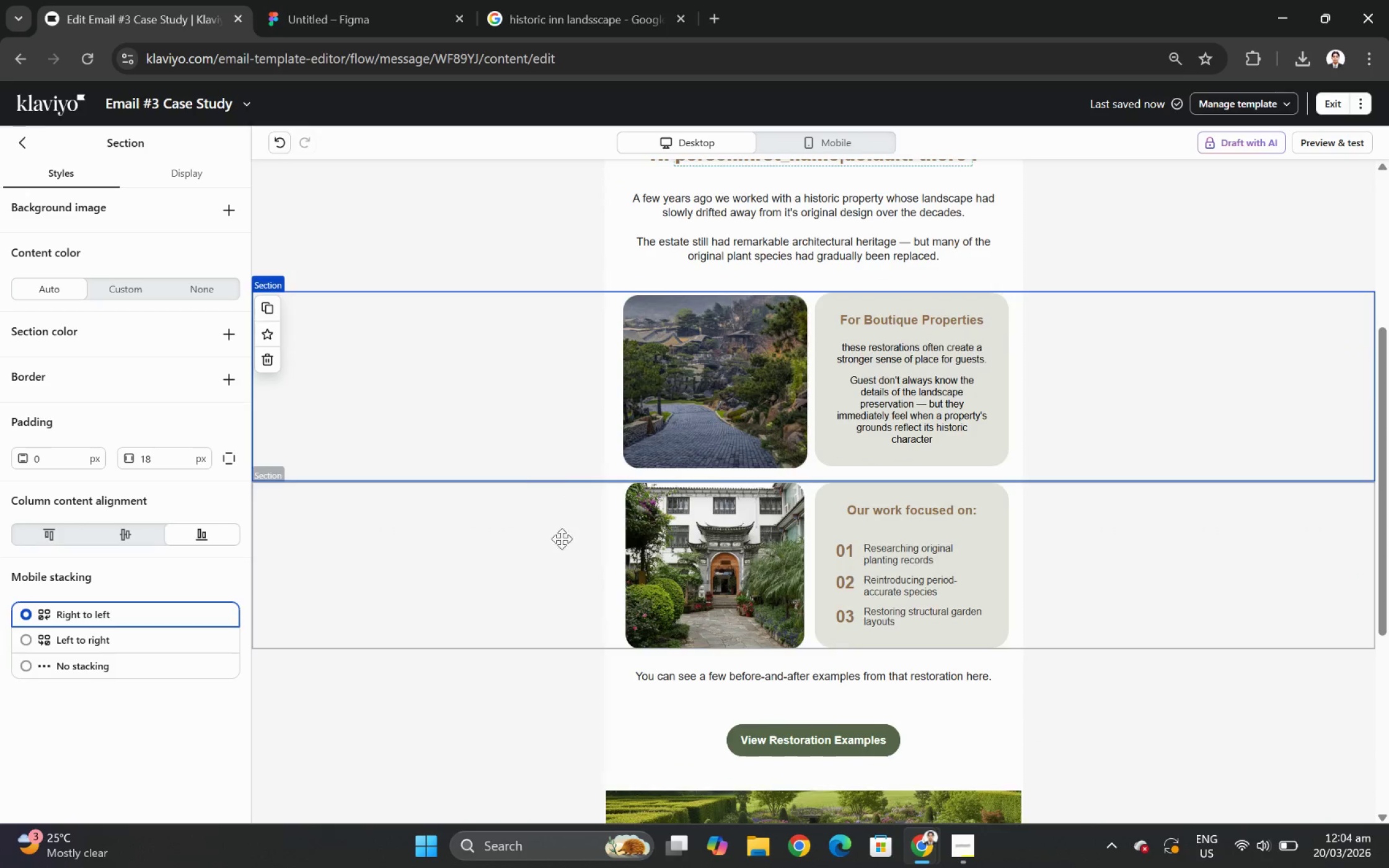 
scroll: coordinate [558, 549], scroll_direction: down, amount: 2.0
 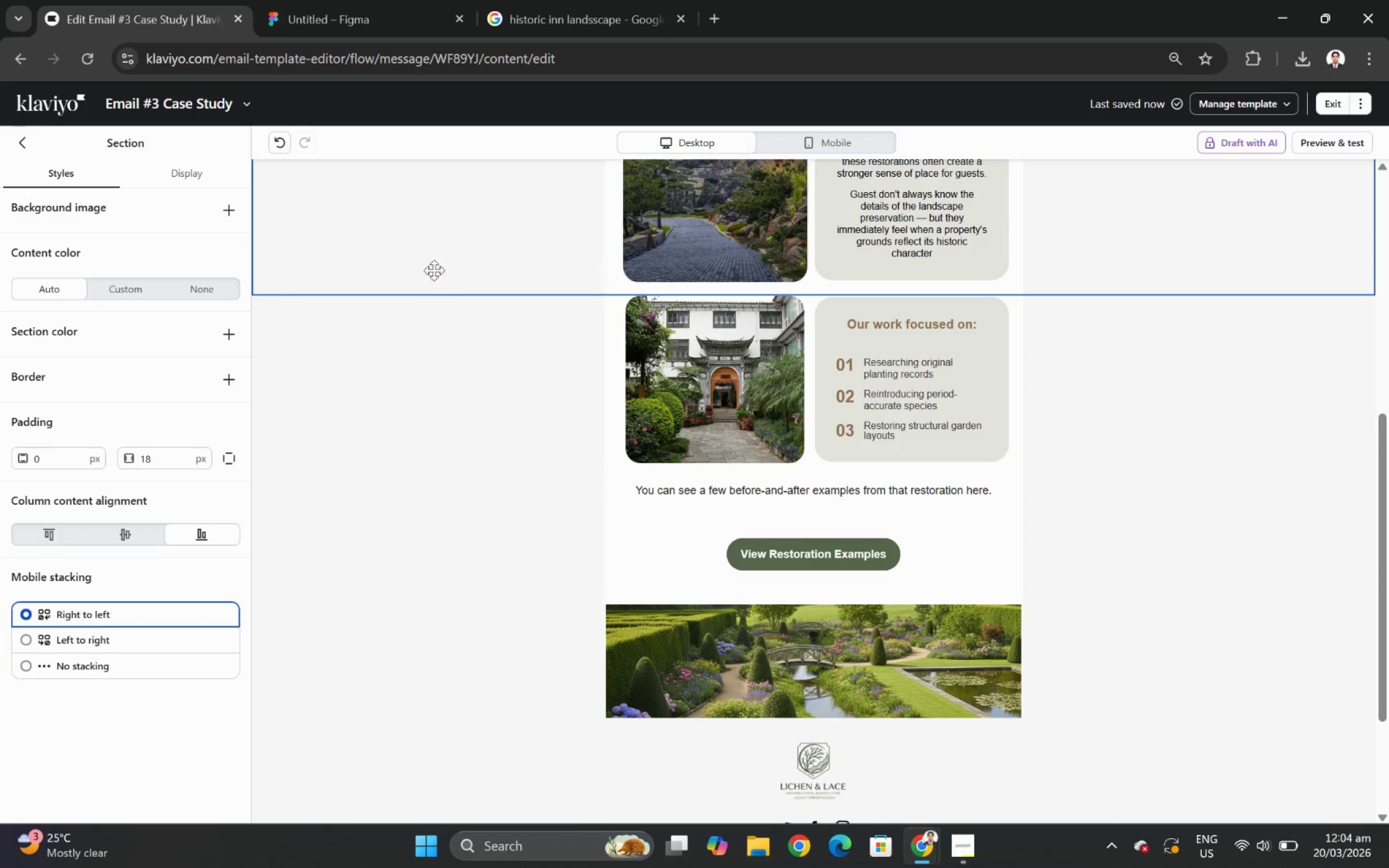 
left_click_drag(start_coordinate=[438, 232], to_coordinate=[450, 511])
 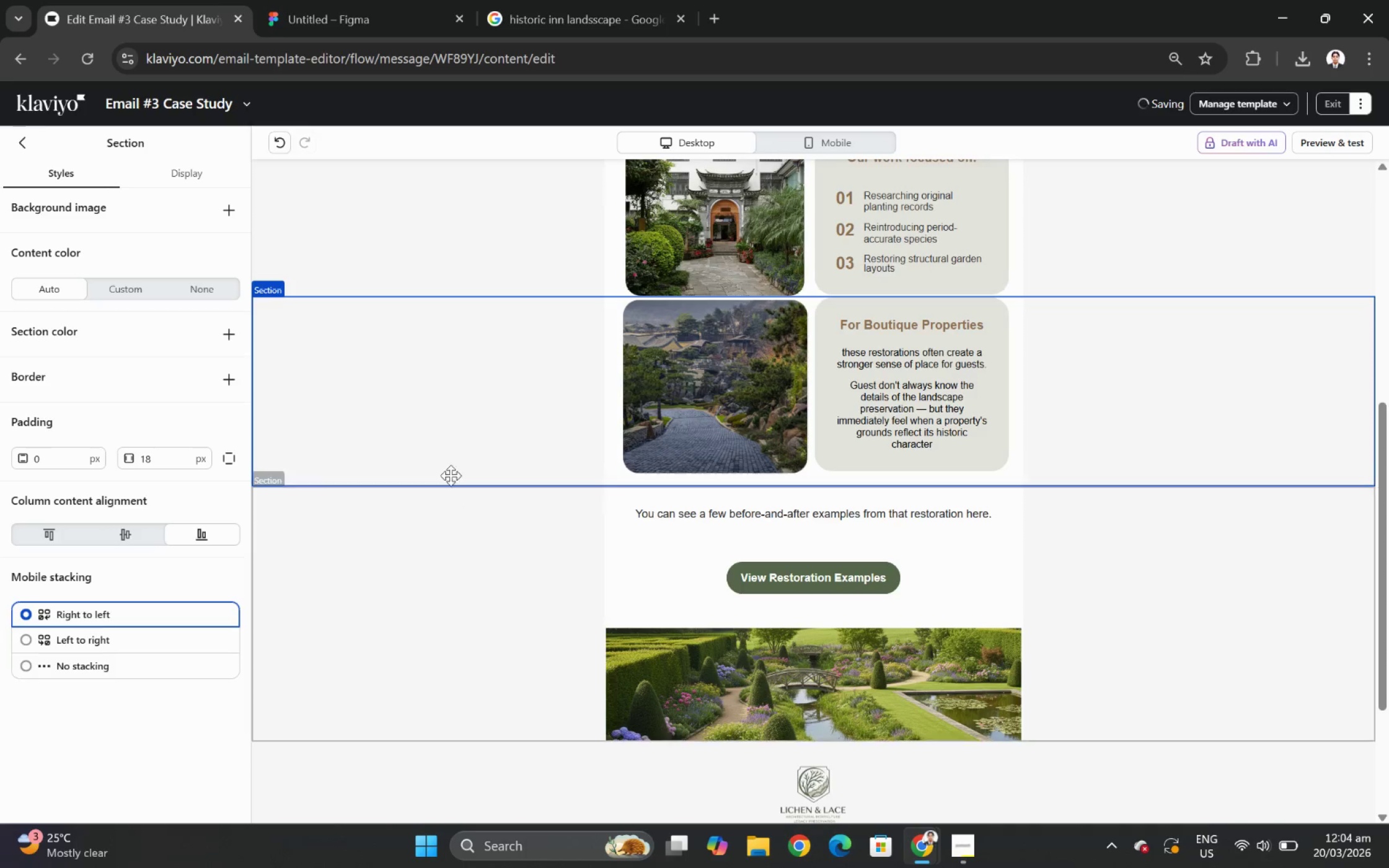 
scroll: coordinate [438, 446], scroll_direction: up, amount: 2.0
 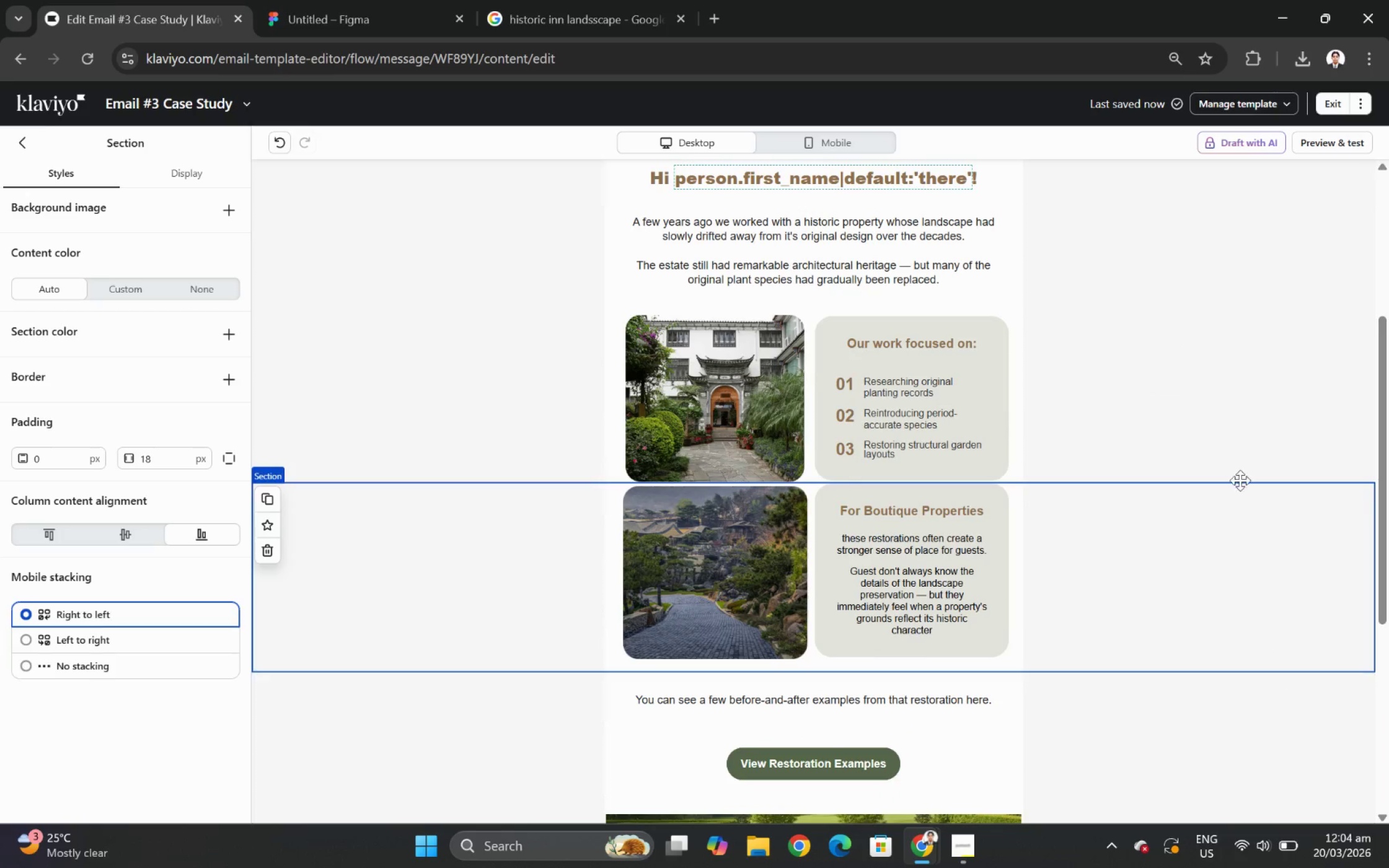 
left_click([1327, 149])
 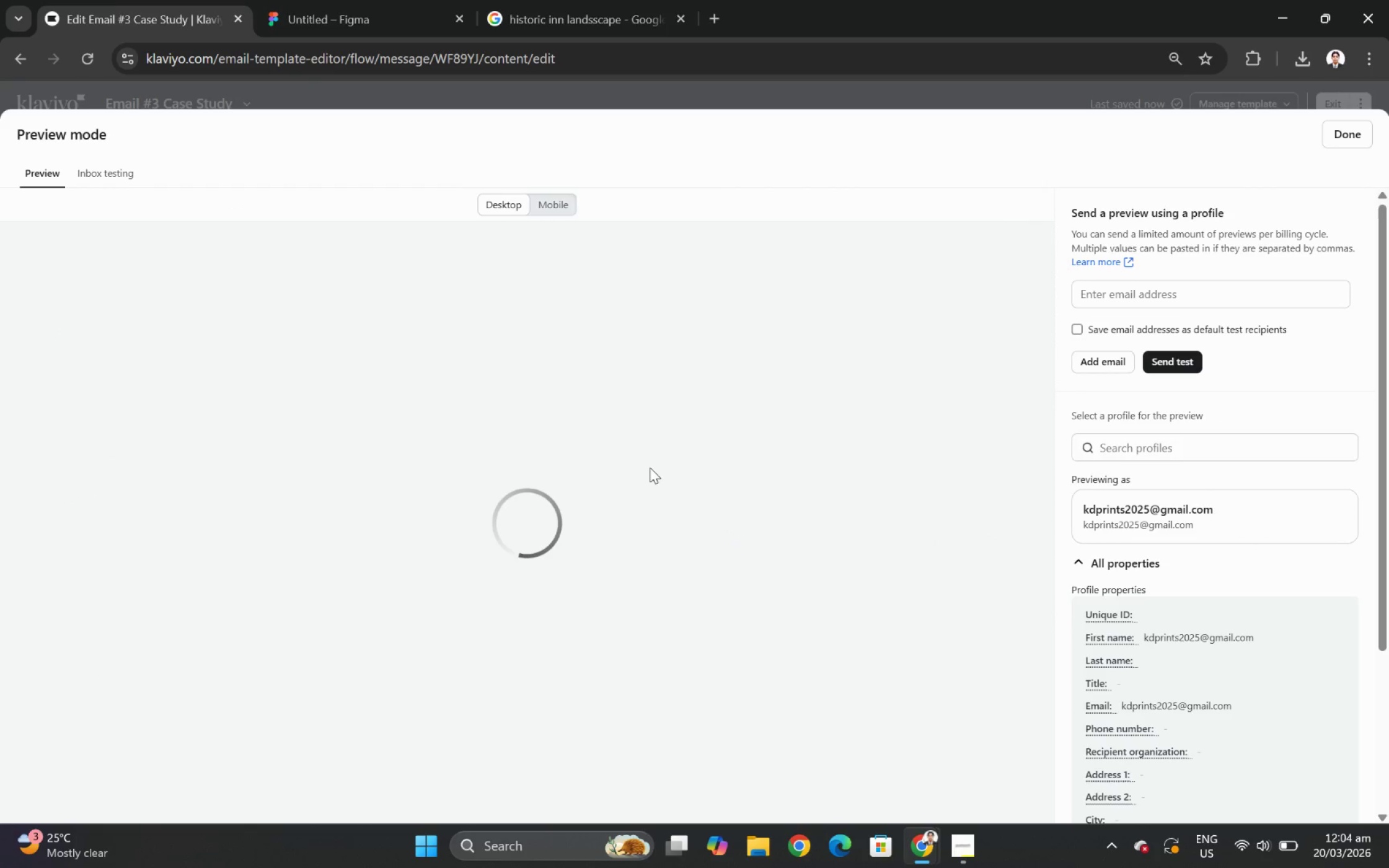 
scroll: coordinate [667, 498], scroll_direction: down, amount: 6.0
 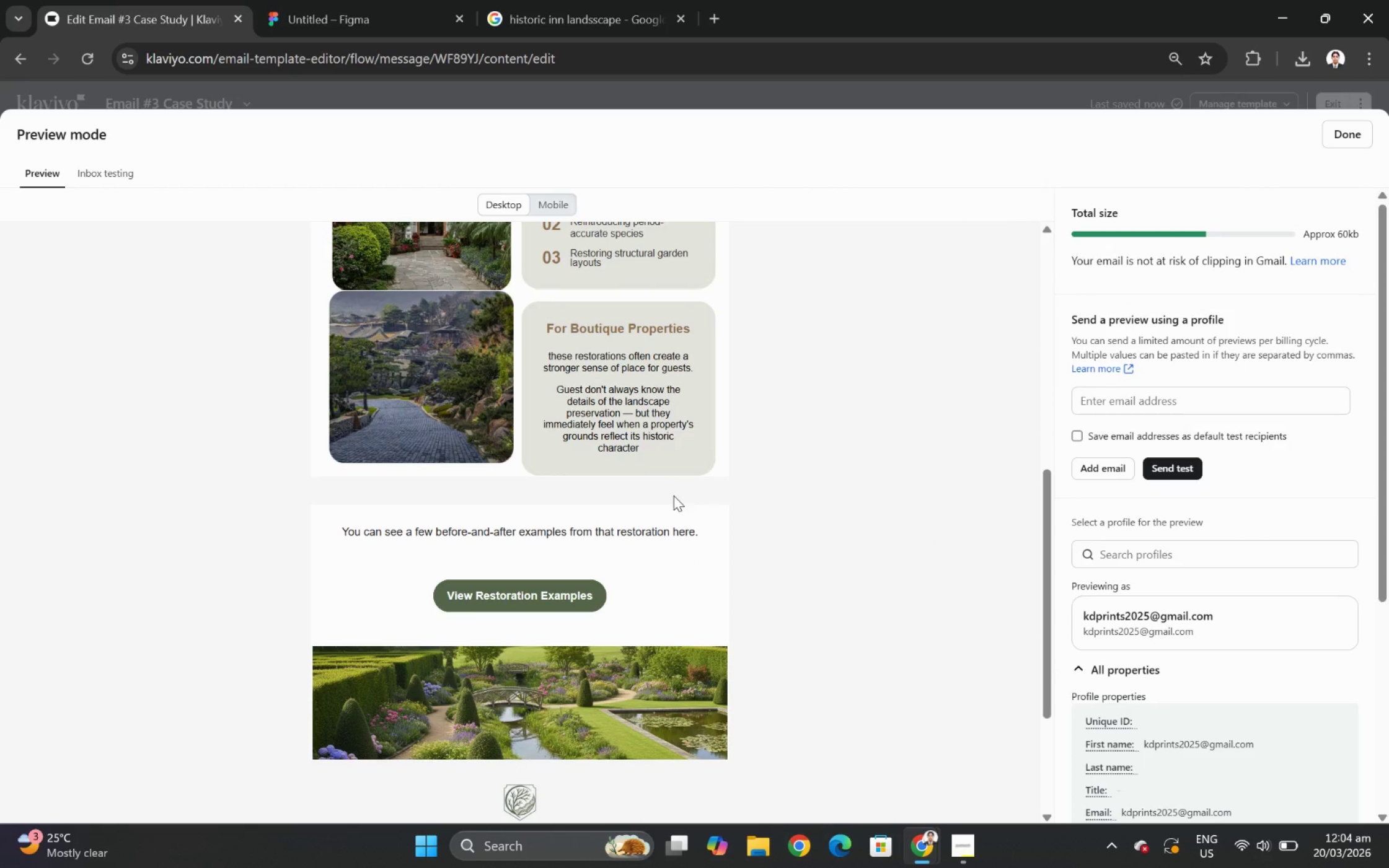 
scroll: coordinate [681, 498], scroll_direction: up, amount: 1.0
 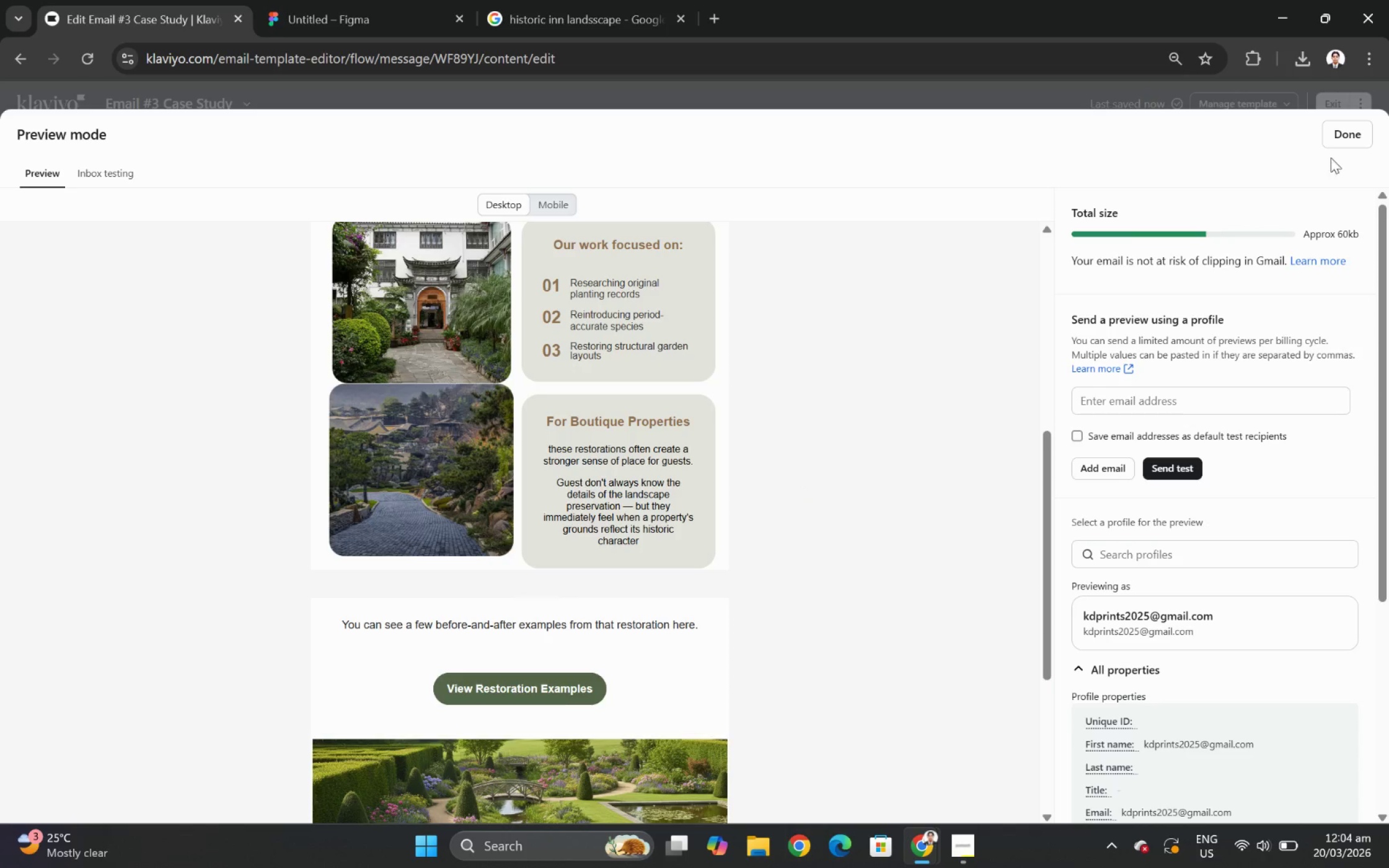 
left_click([1353, 138])
 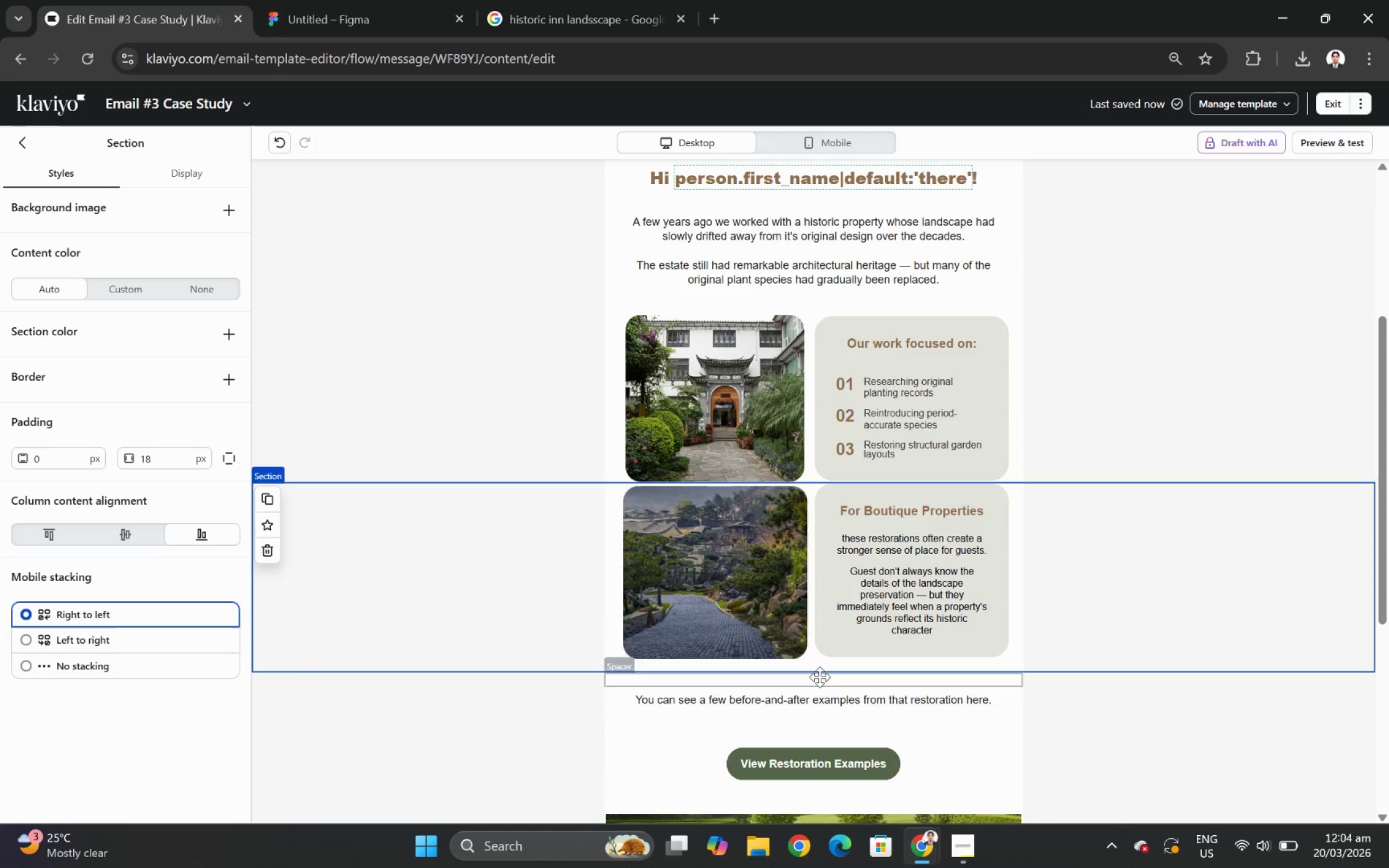 
left_click([445, 558])
 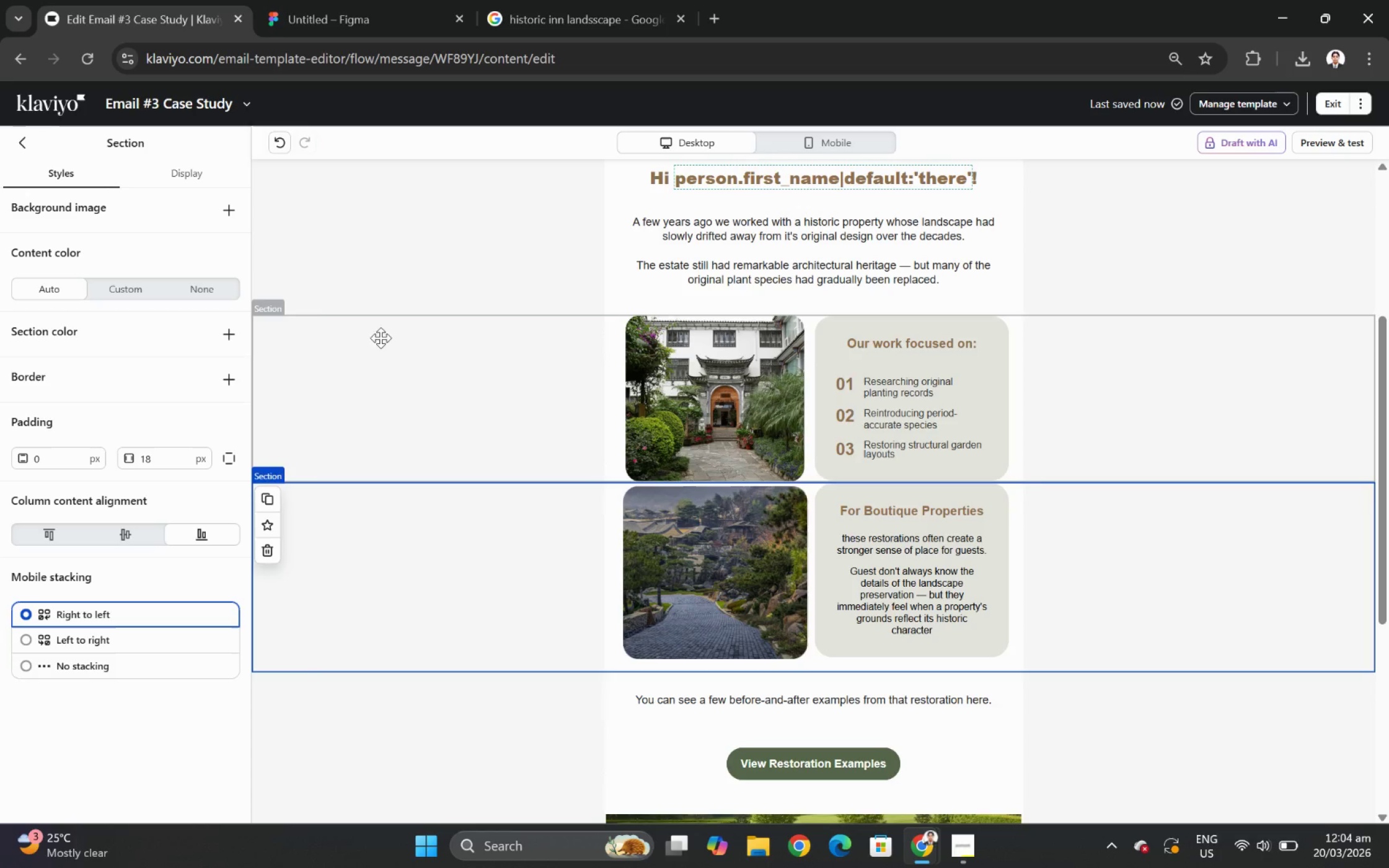 
left_click([22, 140])
 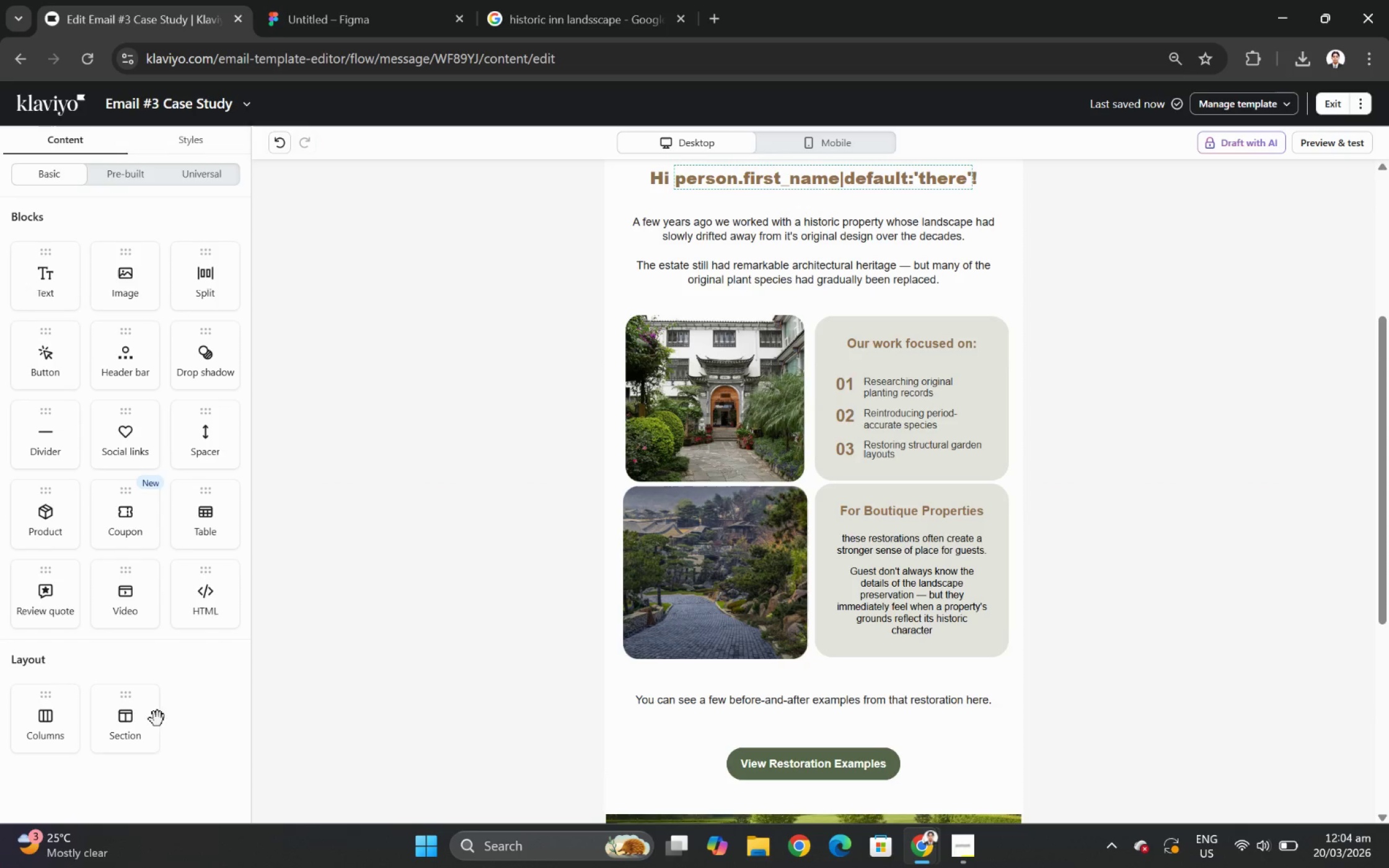 
left_click_drag(start_coordinate=[134, 711], to_coordinate=[462, 354])
 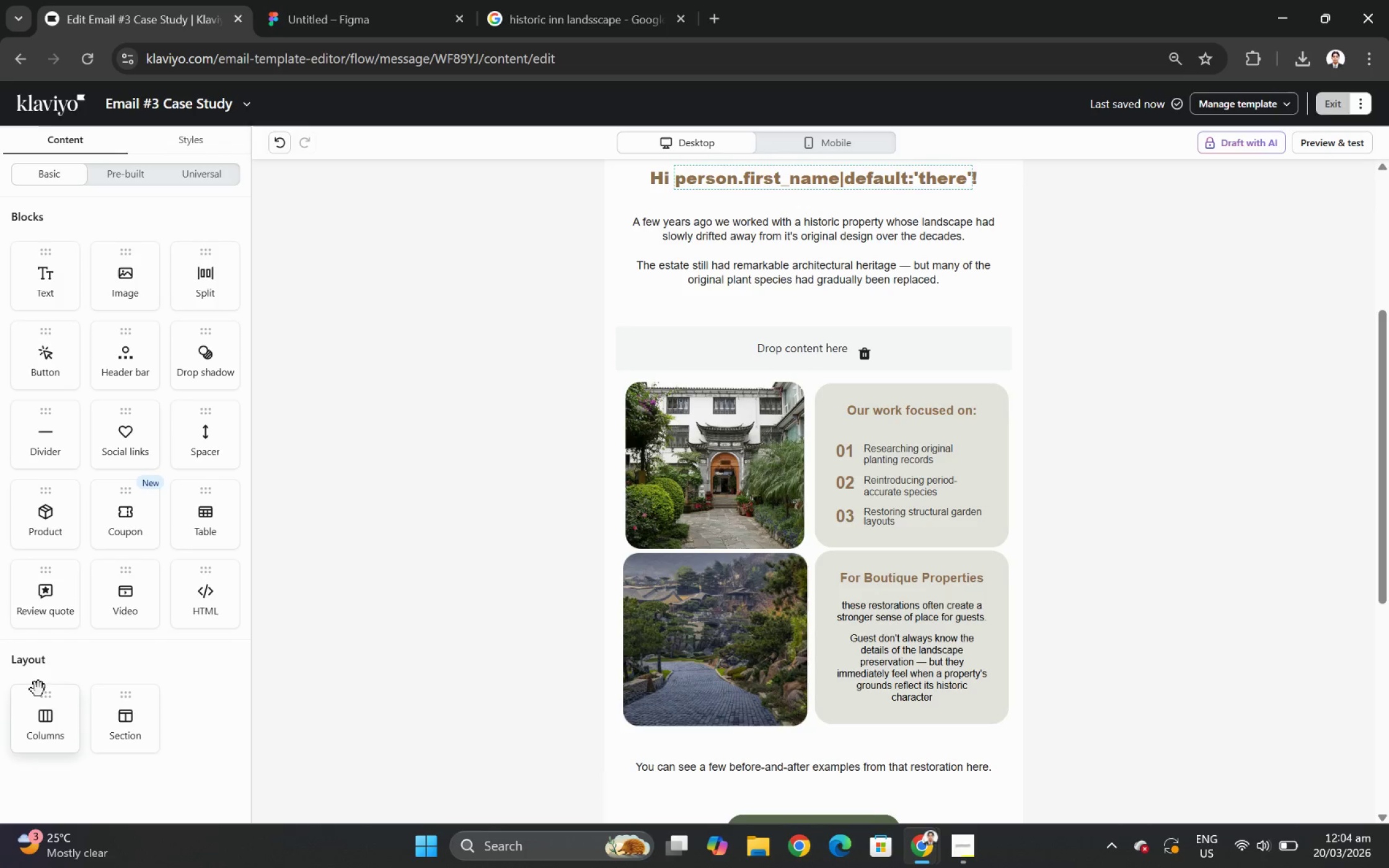 
left_click_drag(start_coordinate=[59, 716], to_coordinate=[649, 343])
 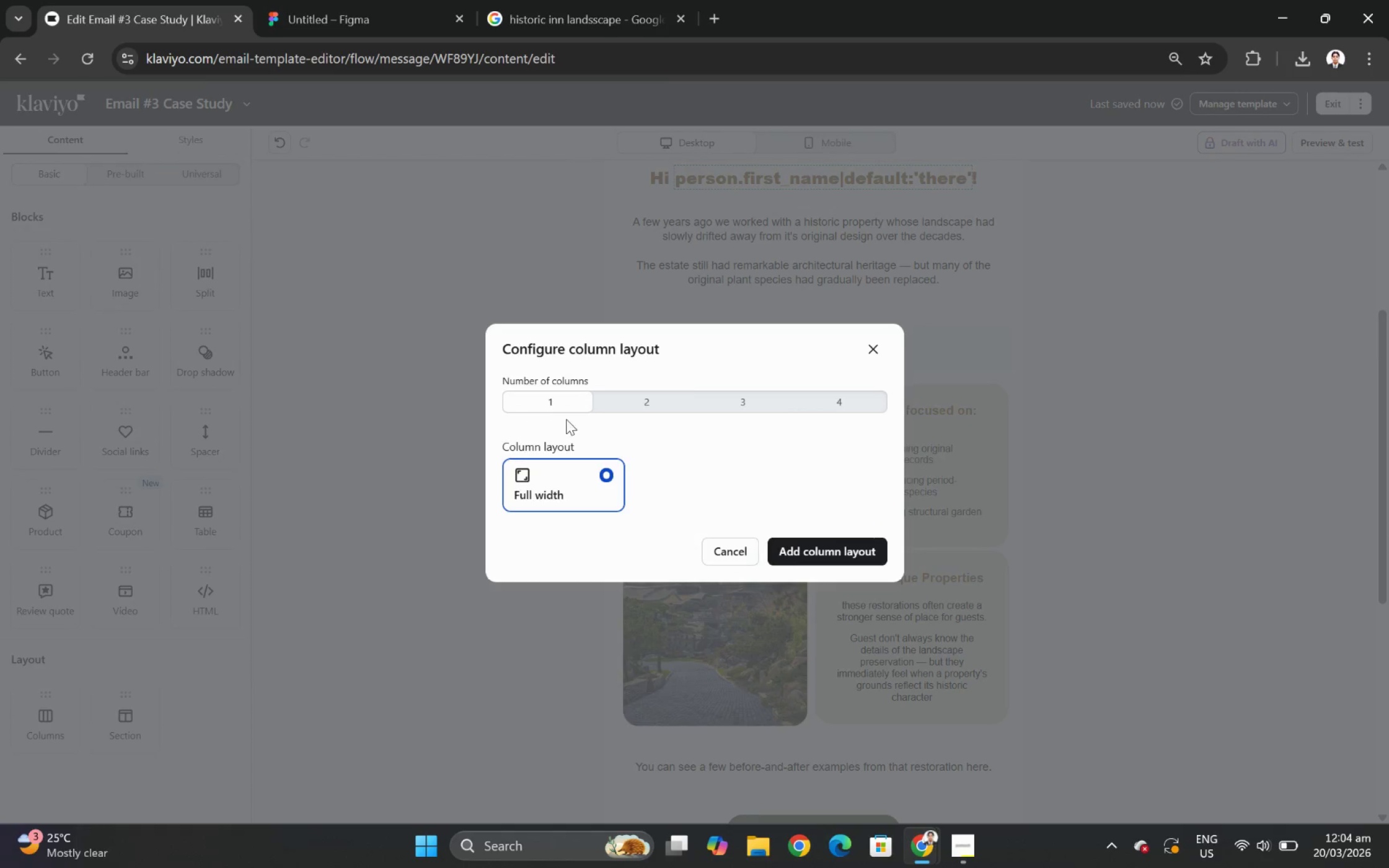 
left_click([643, 402])
 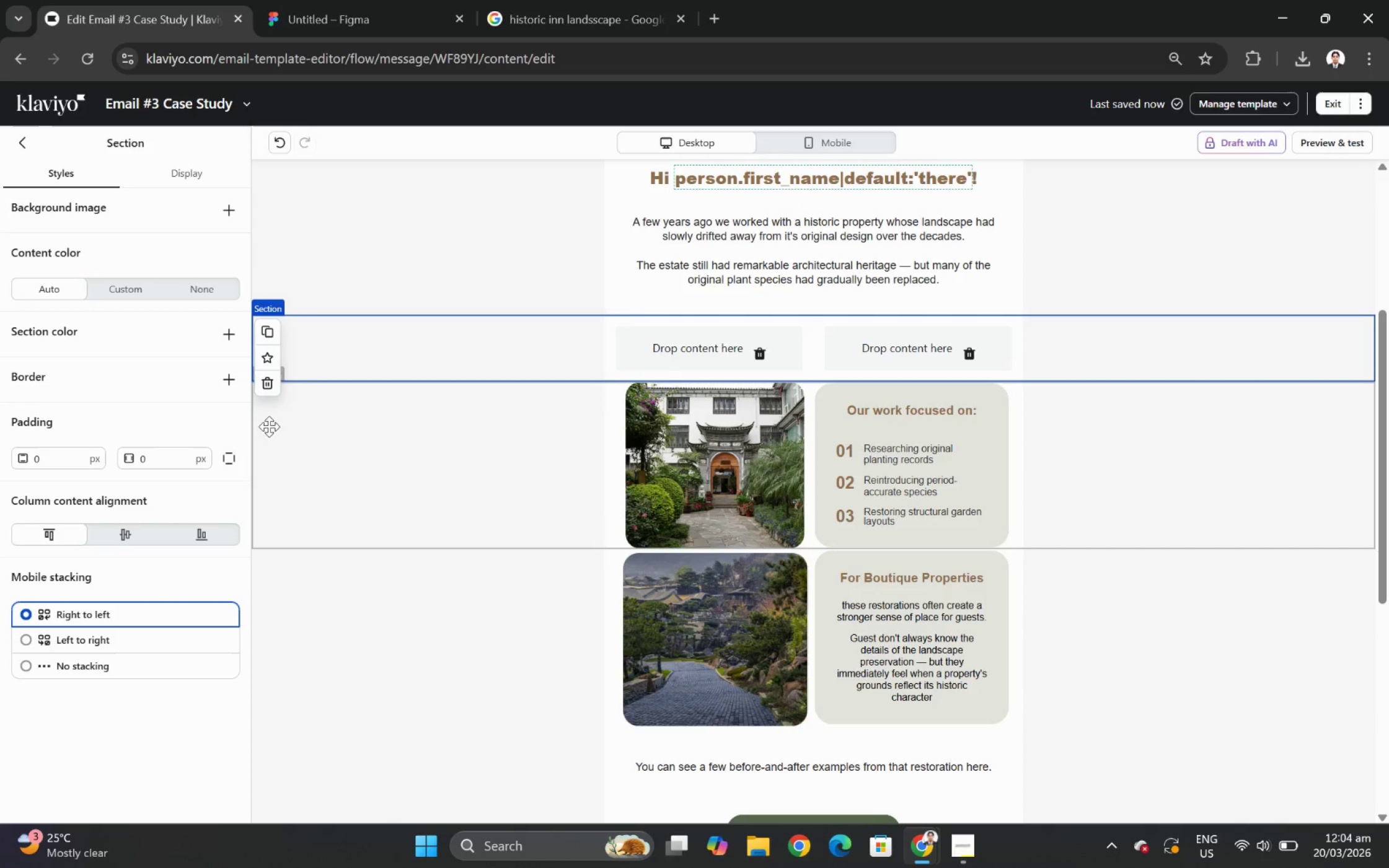 
double_click([176, 459])
 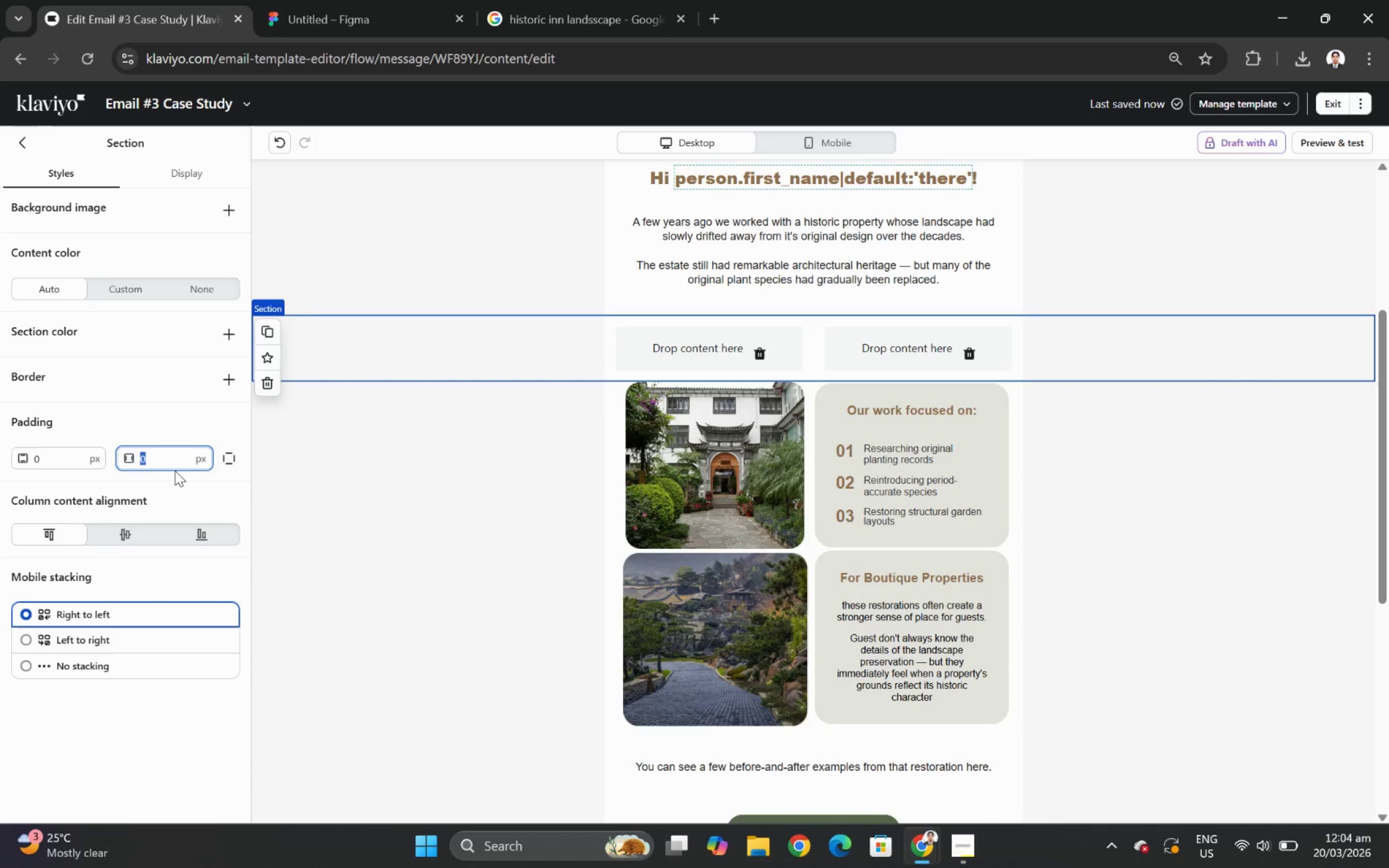 
key(Numpad1)
 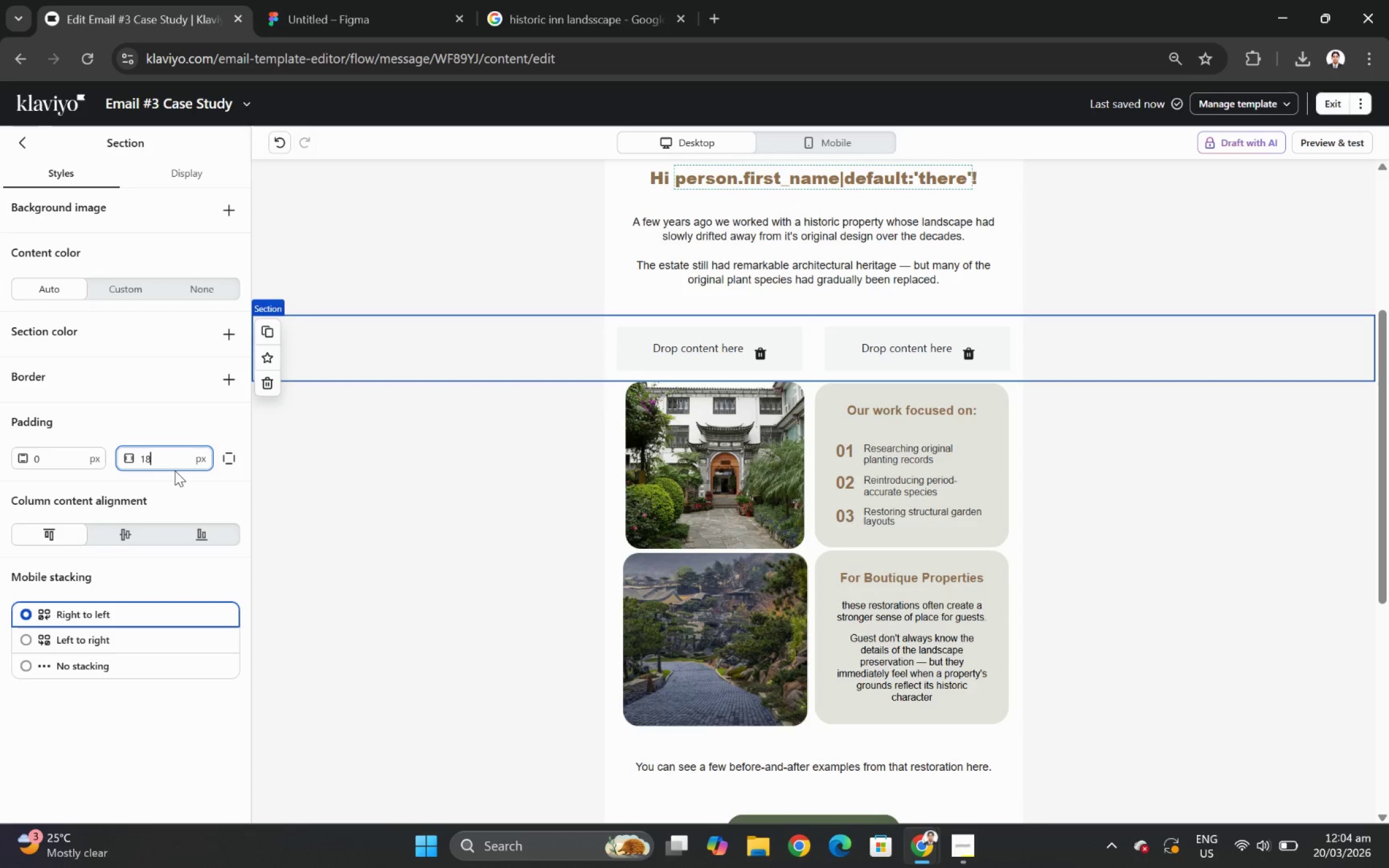 
key(Numpad8)
 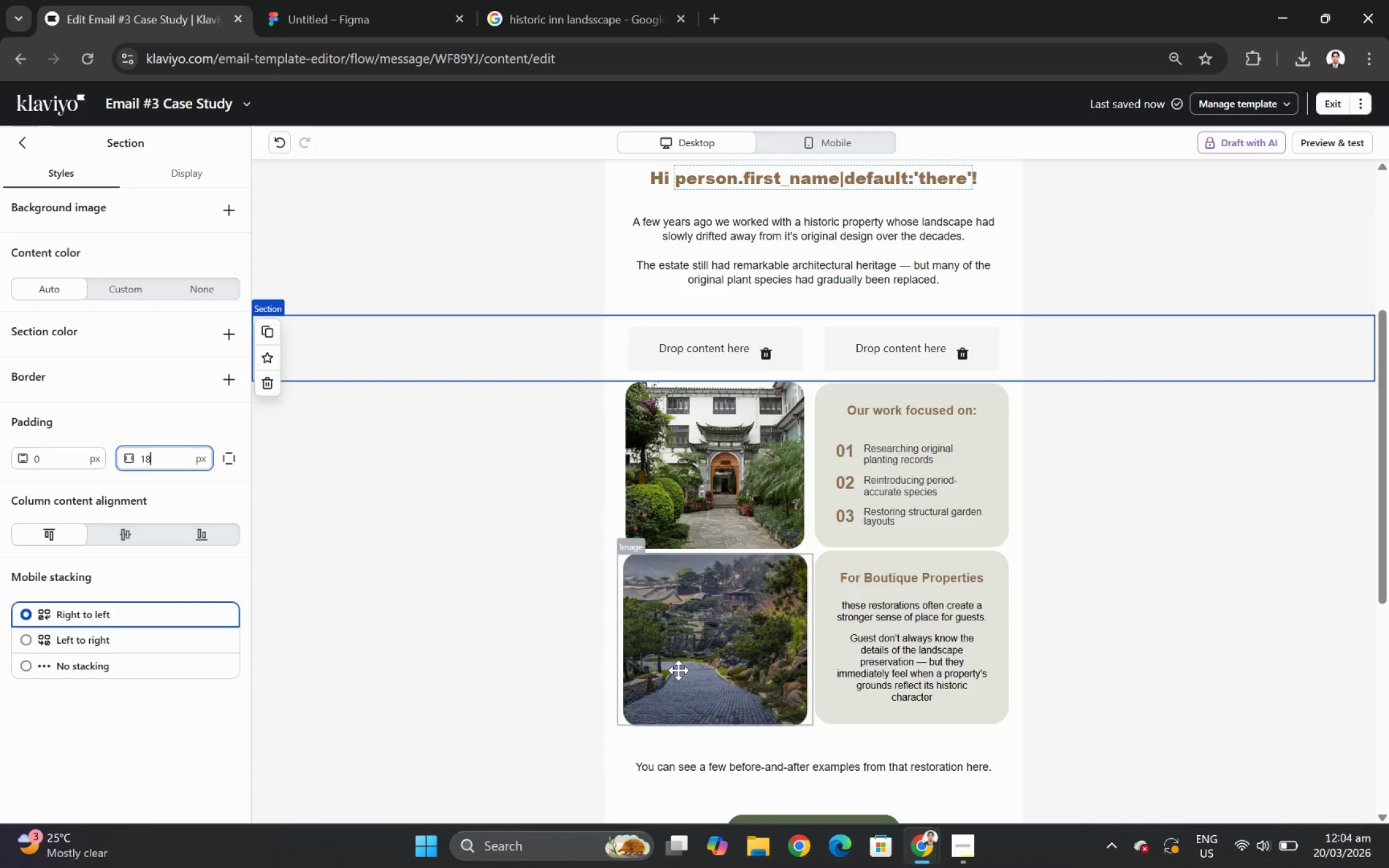 
left_click_drag(start_coordinate=[741, 636], to_coordinate=[741, 359])
 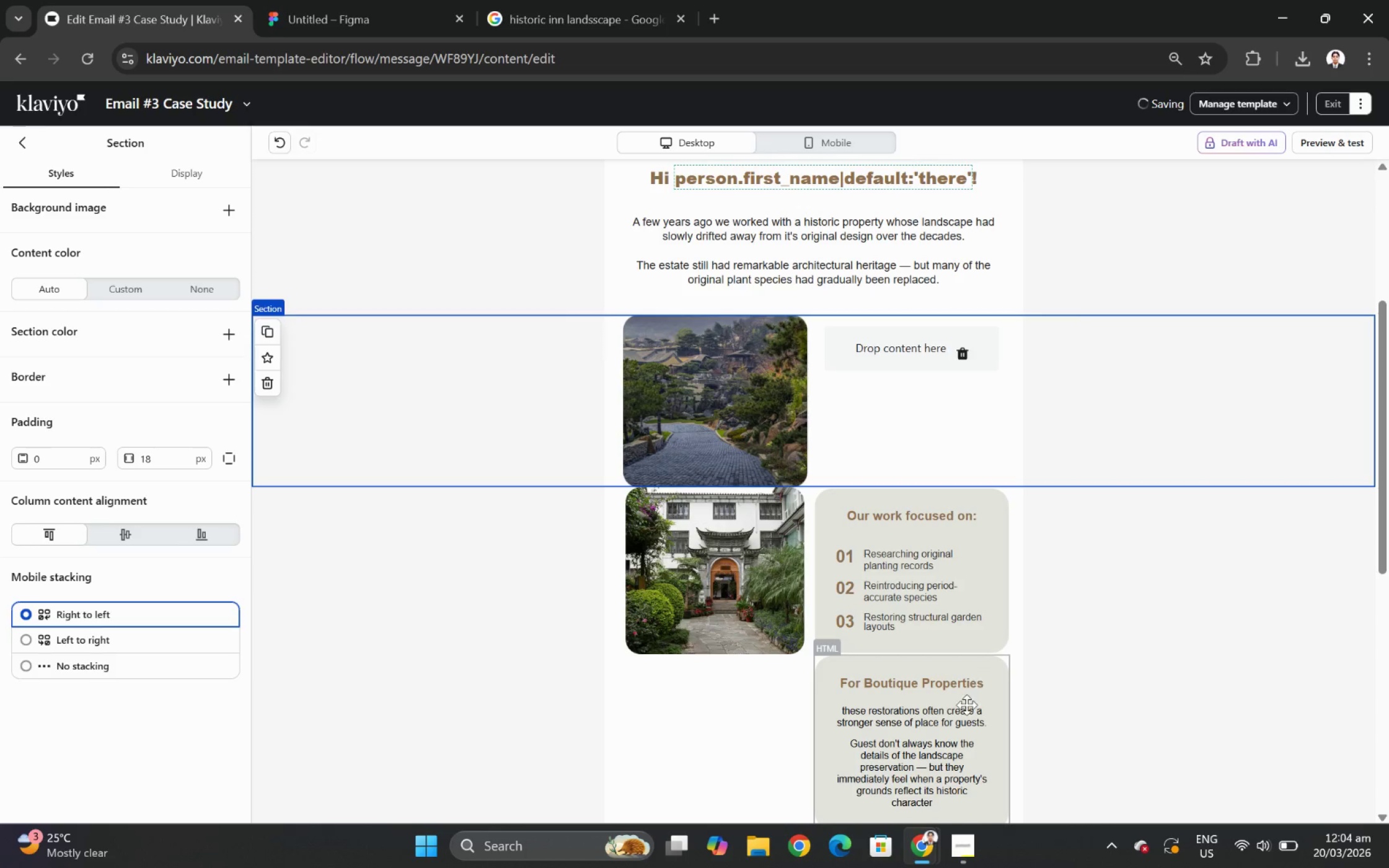 
left_click_drag(start_coordinate=[946, 722], to_coordinate=[937, 348])
 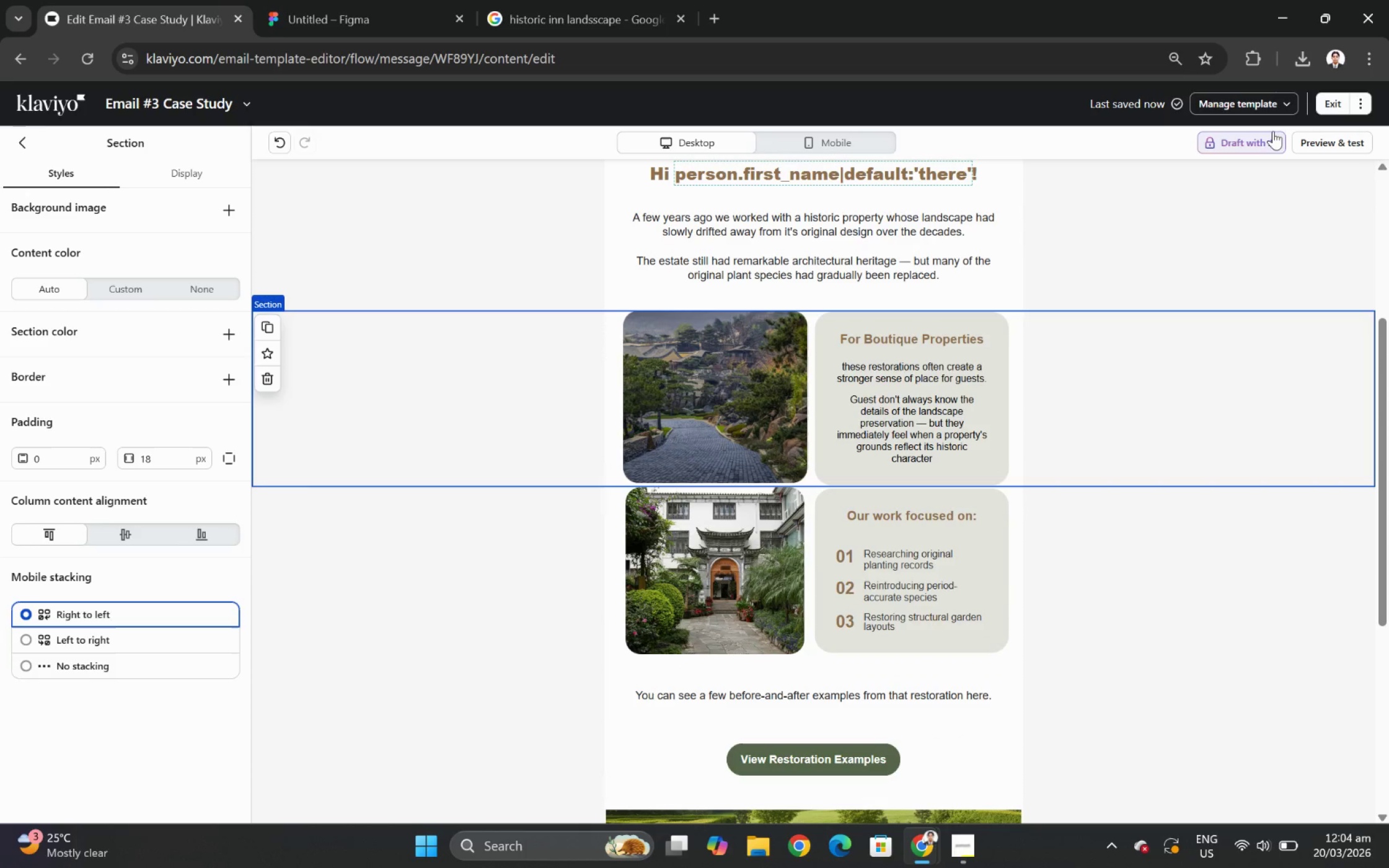 
left_click([1331, 142])
 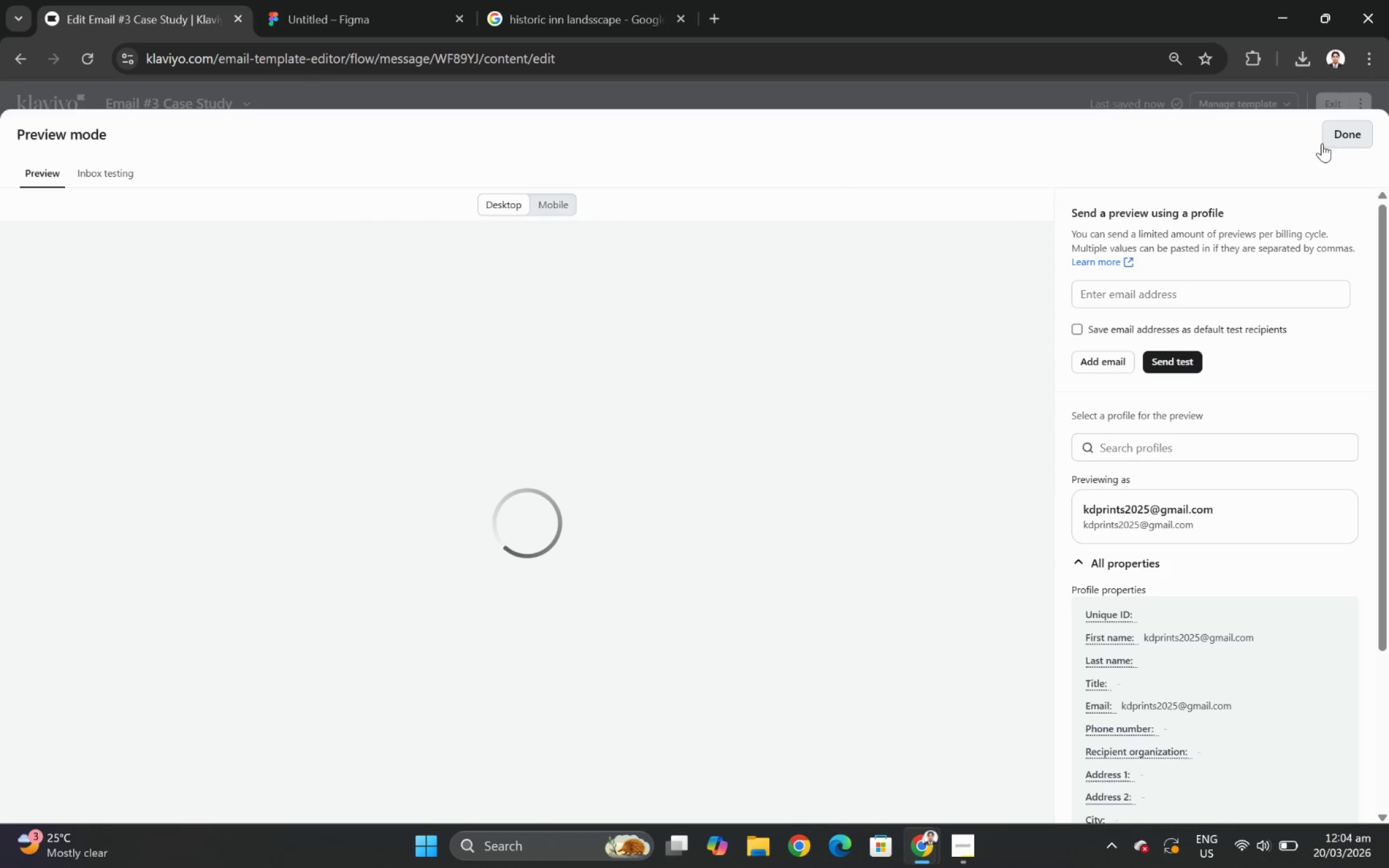 
scroll: coordinate [839, 504], scroll_direction: down, amount: 4.0
 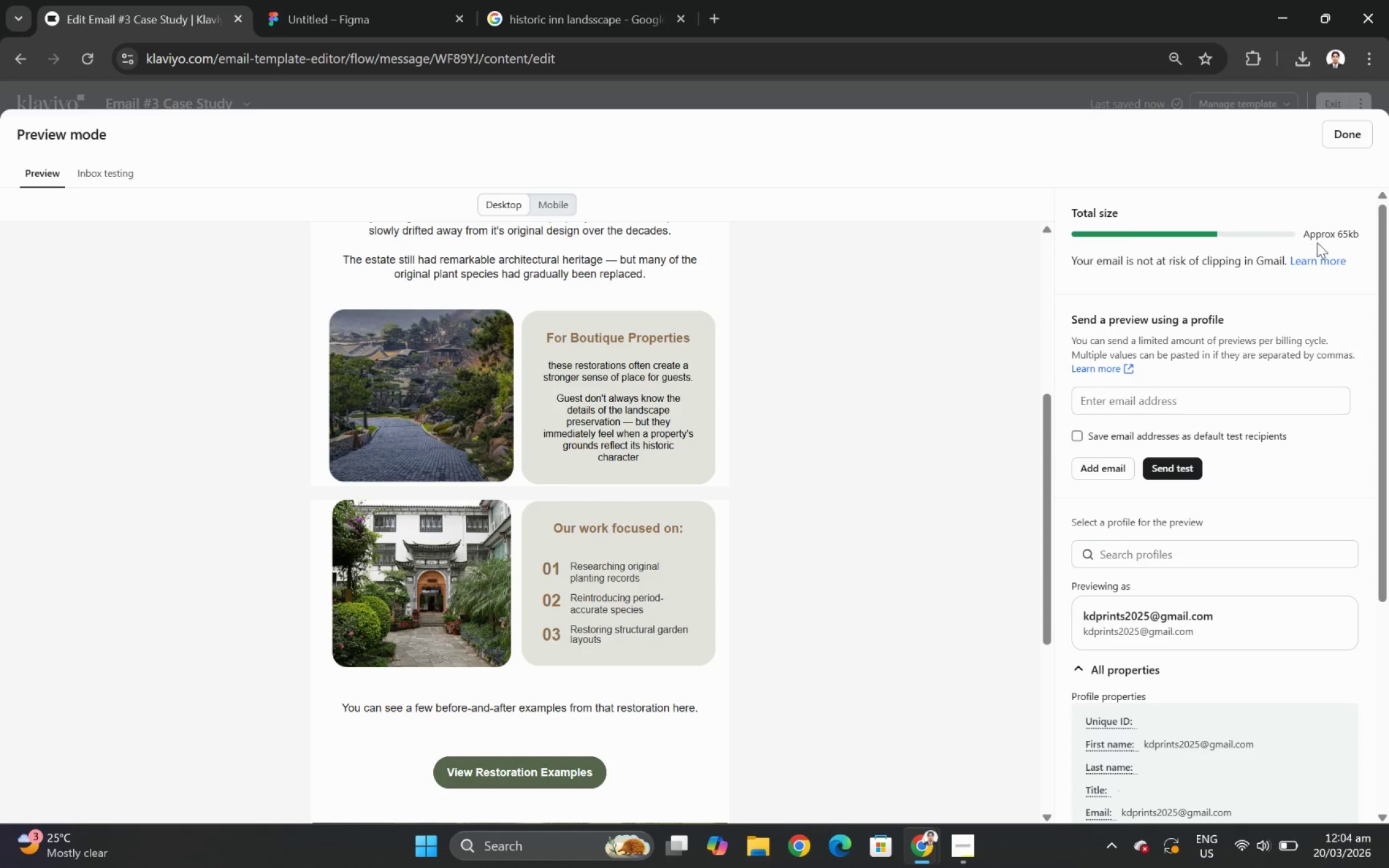 
left_click([1354, 138])
 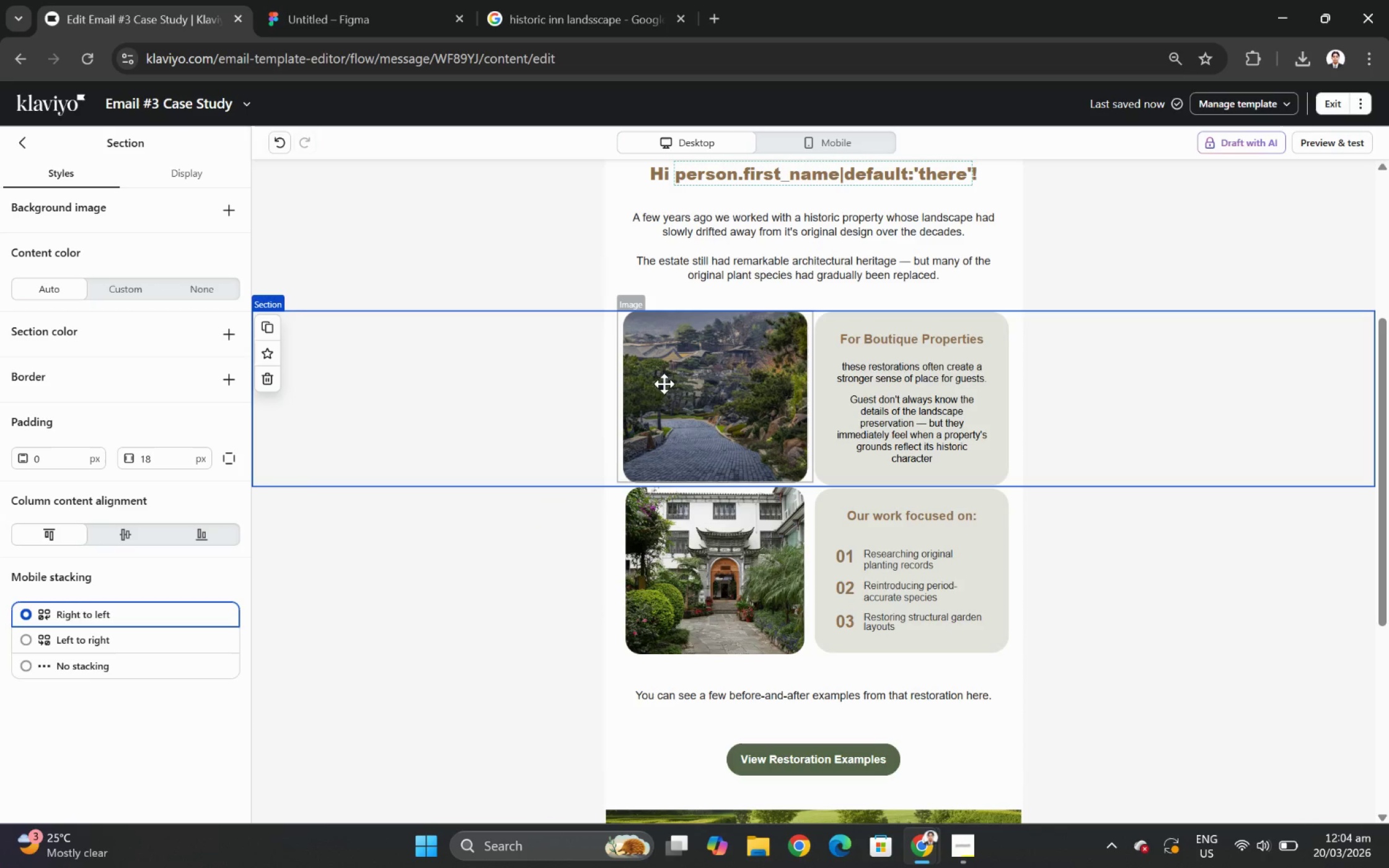 
left_click([670, 380])
 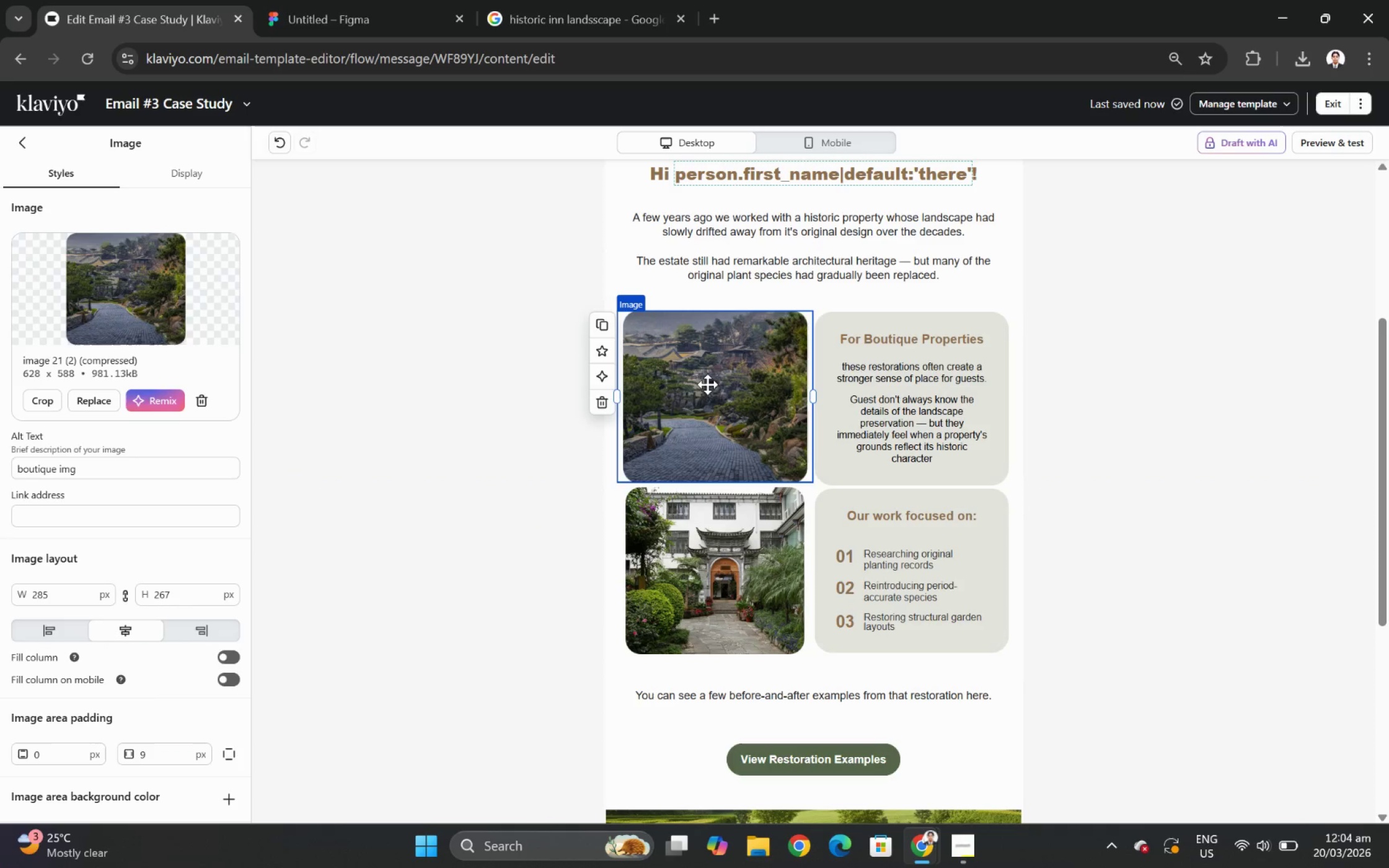 
left_click([935, 372])
 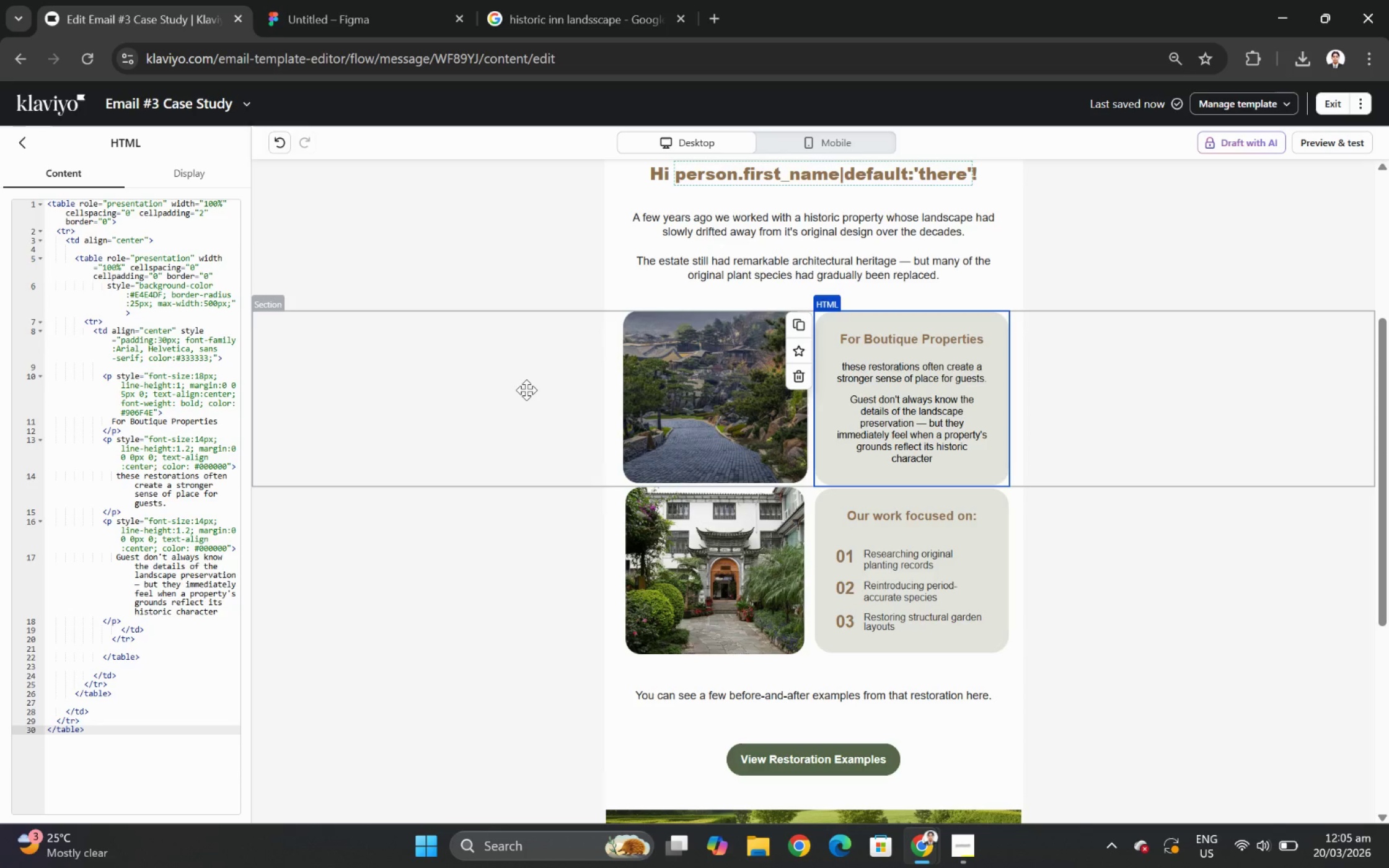 
wait(10.09)
 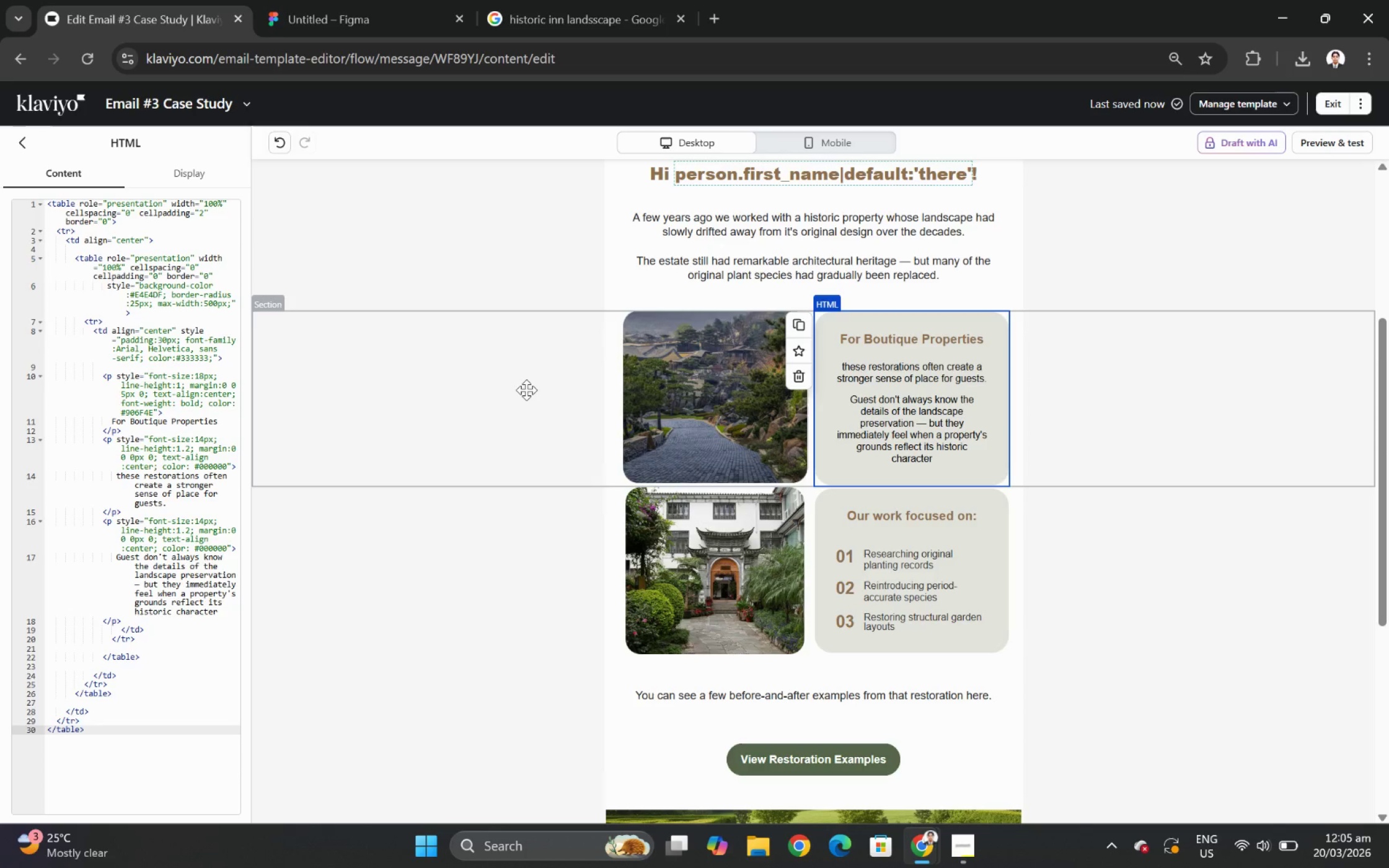 
left_click([801, 375])
 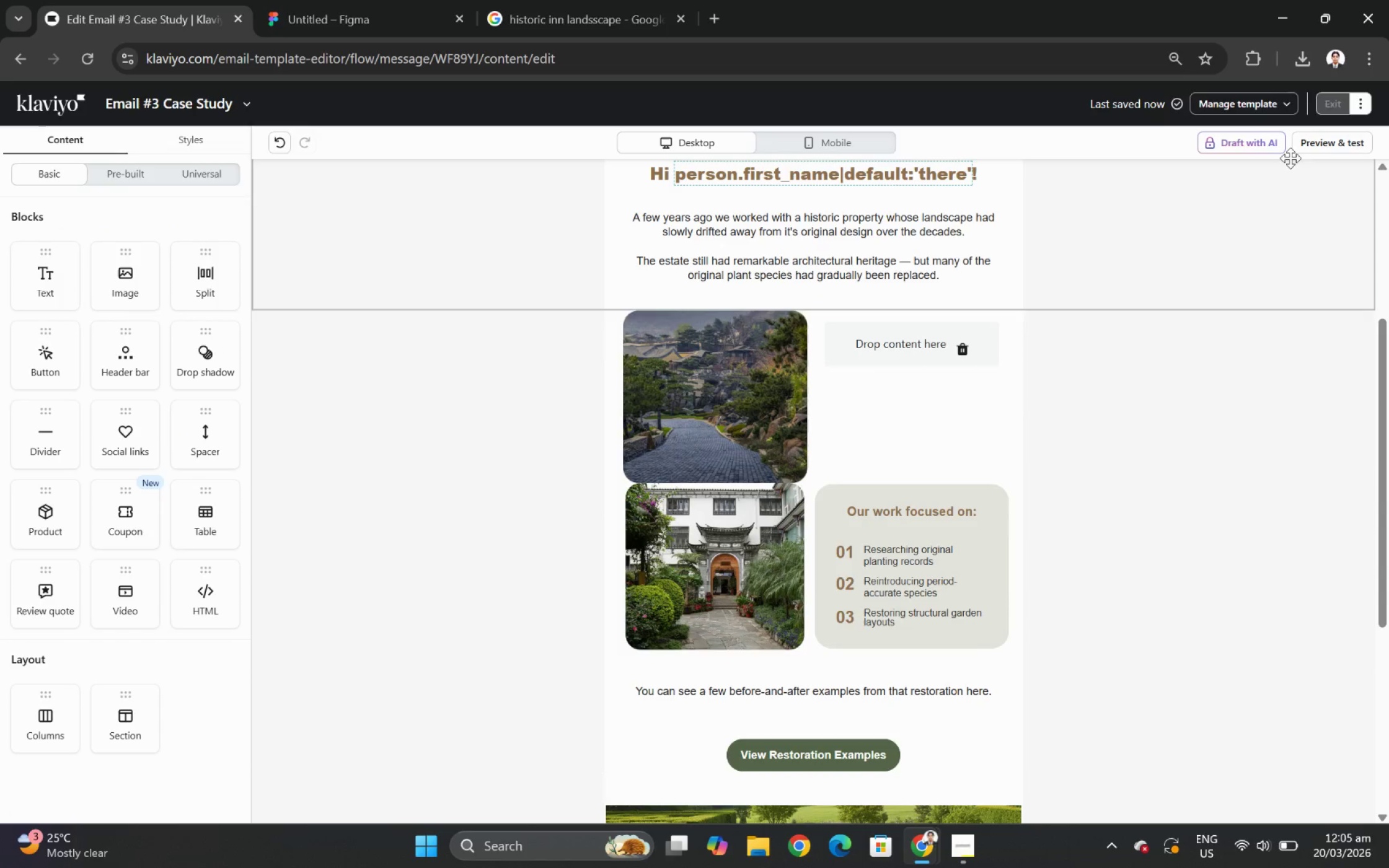 
left_click([1341, 153])
 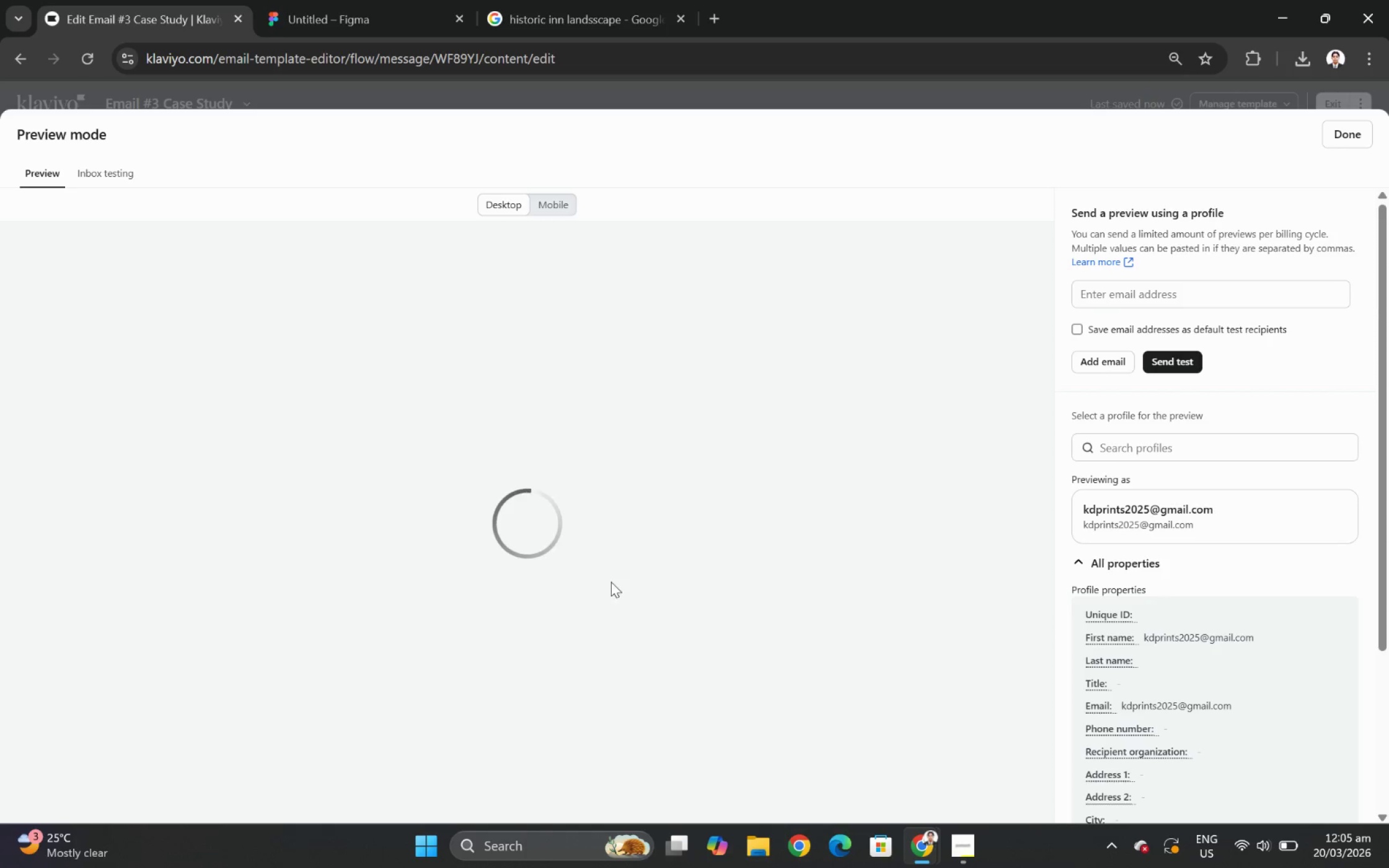 
scroll: coordinate [637, 578], scroll_direction: down, amount: 5.0
 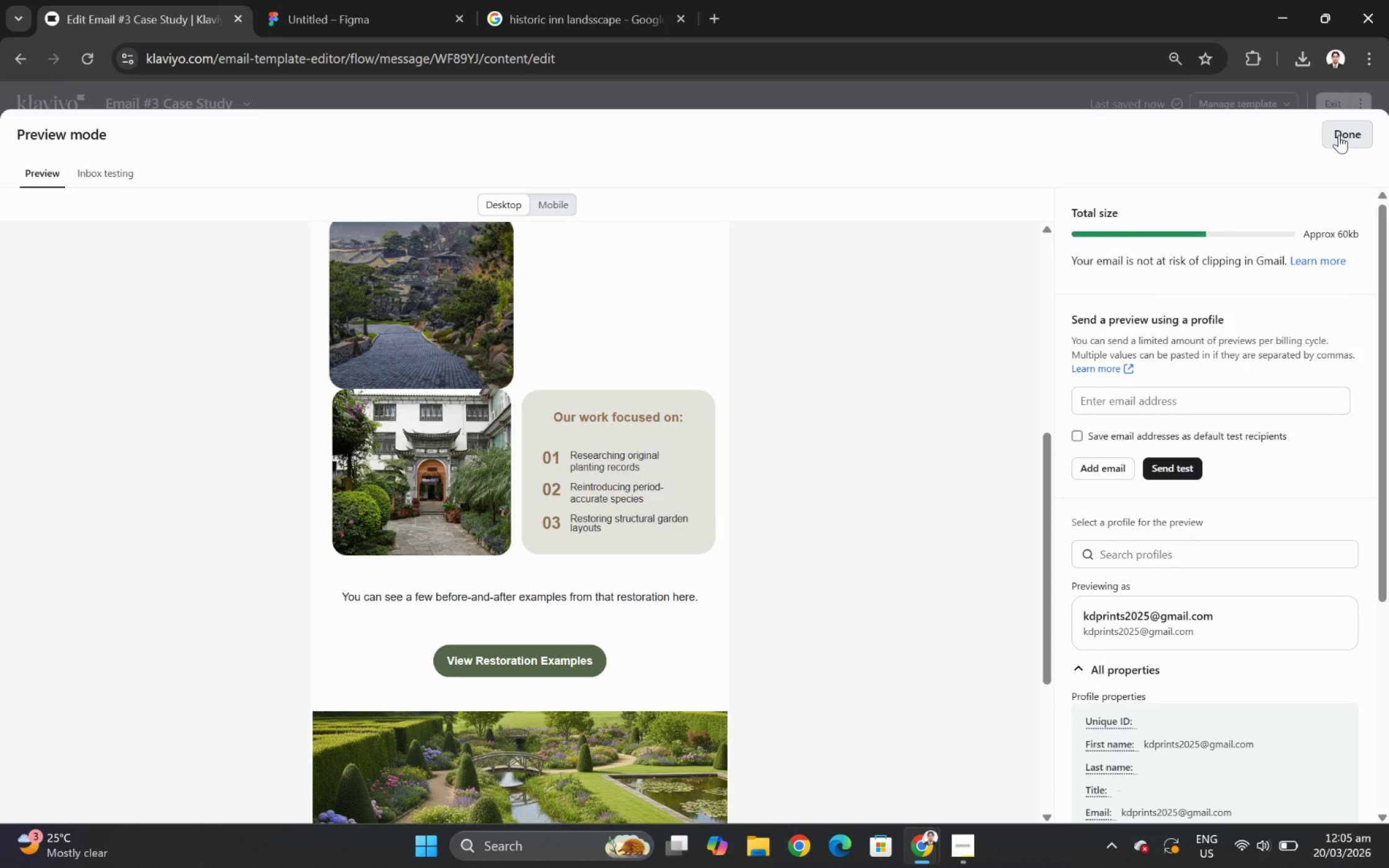 
wait(5.65)
 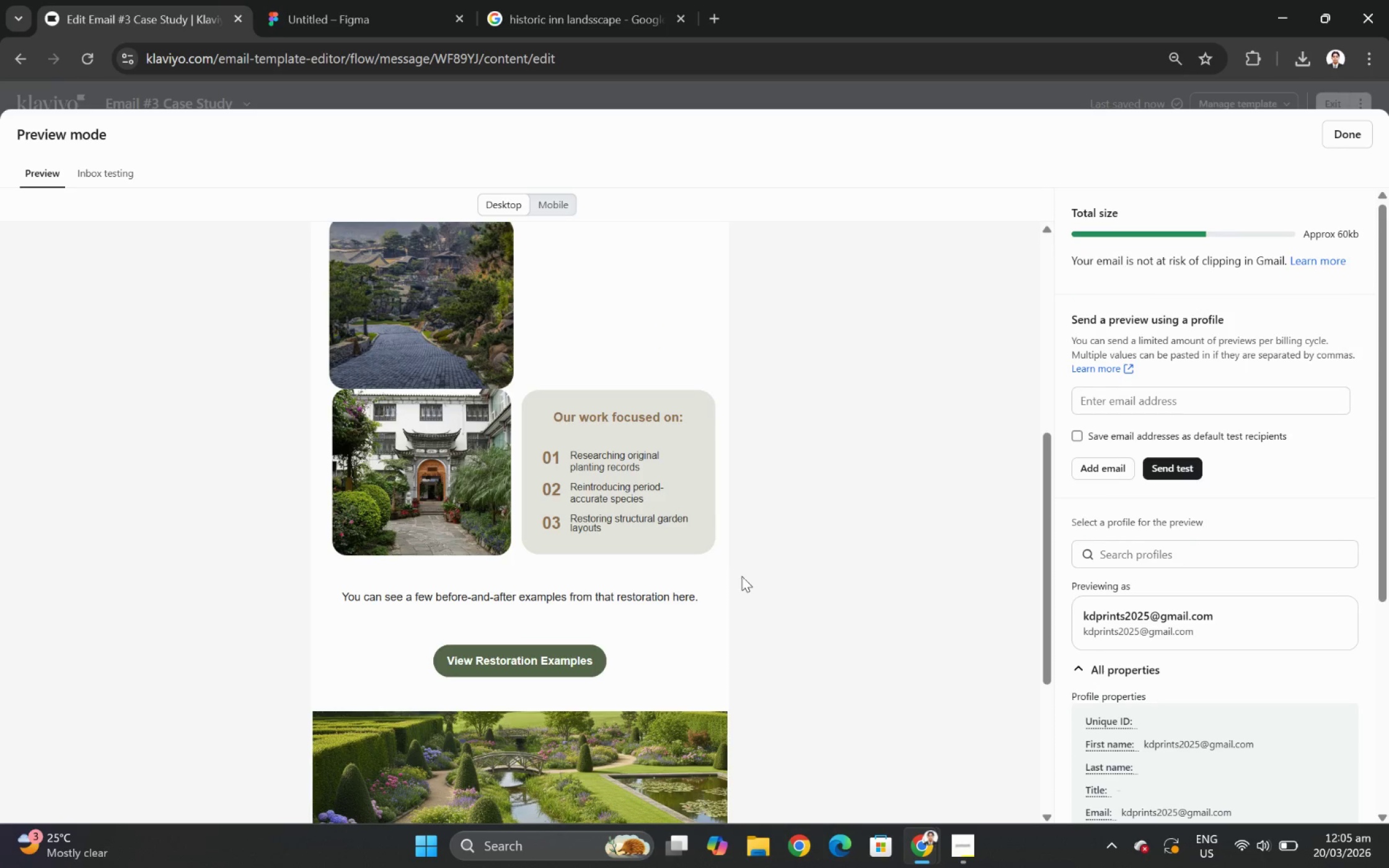 
left_click([1338, 134])
 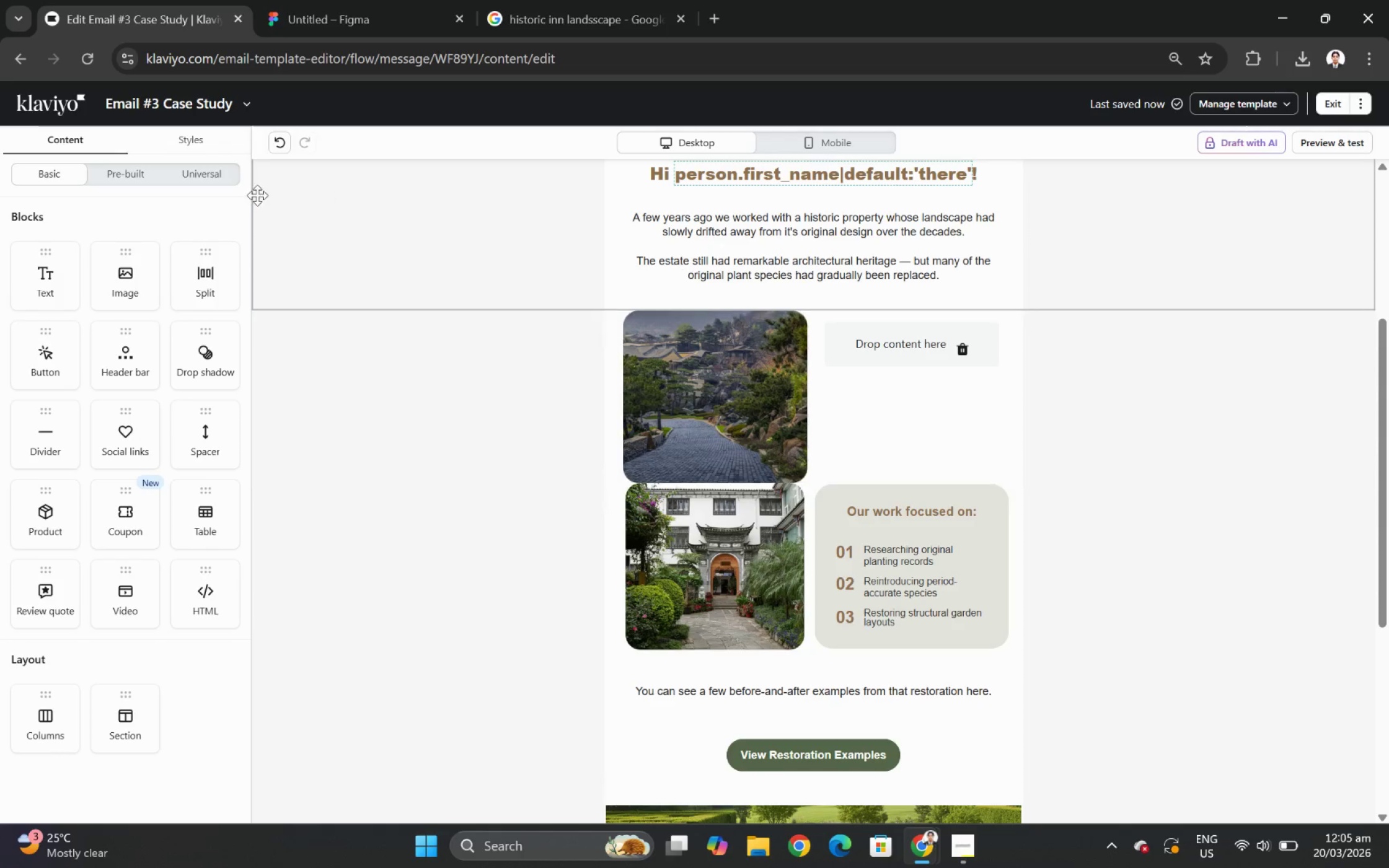 
left_click([275, 147])
 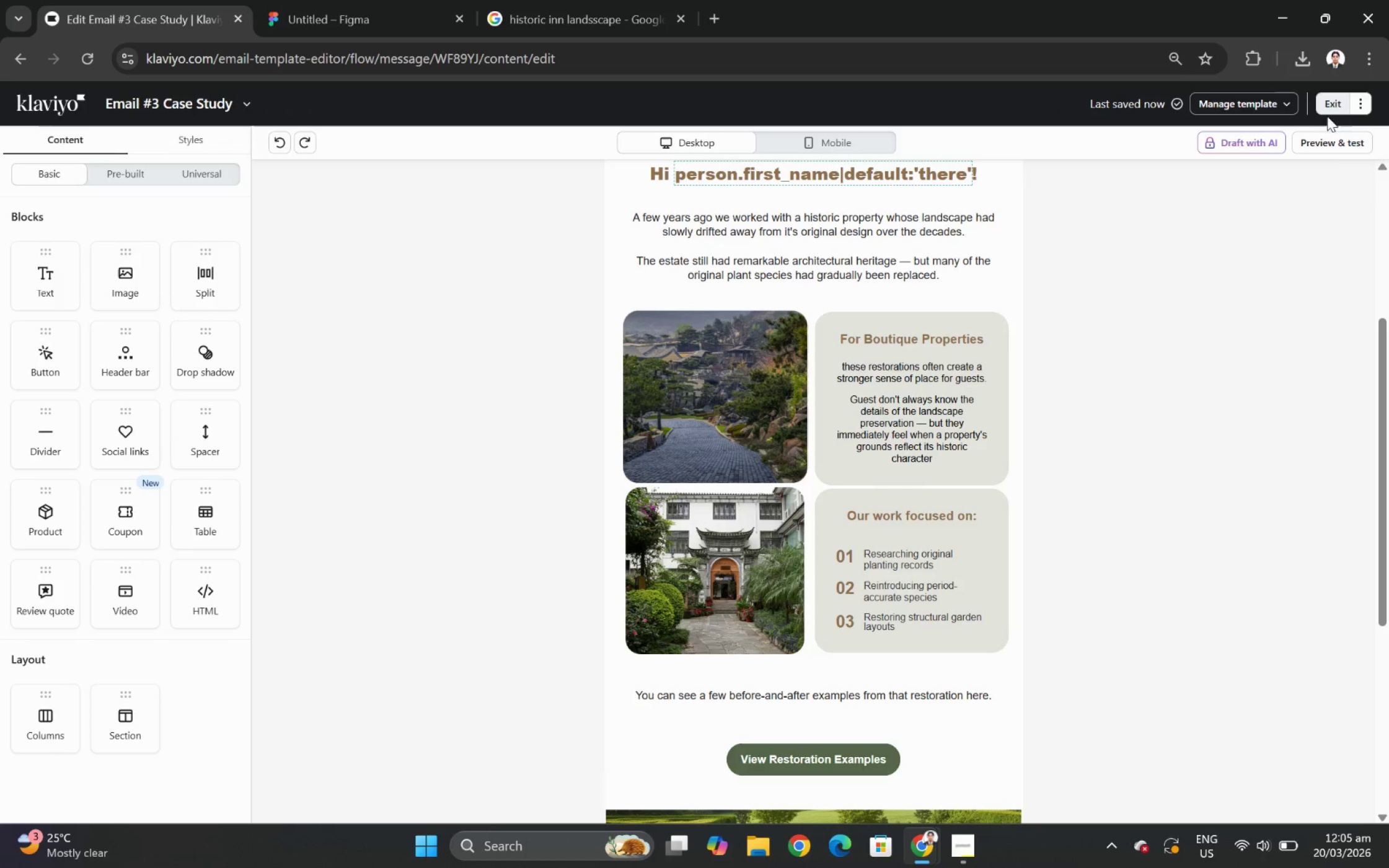 
left_click([1328, 149])
 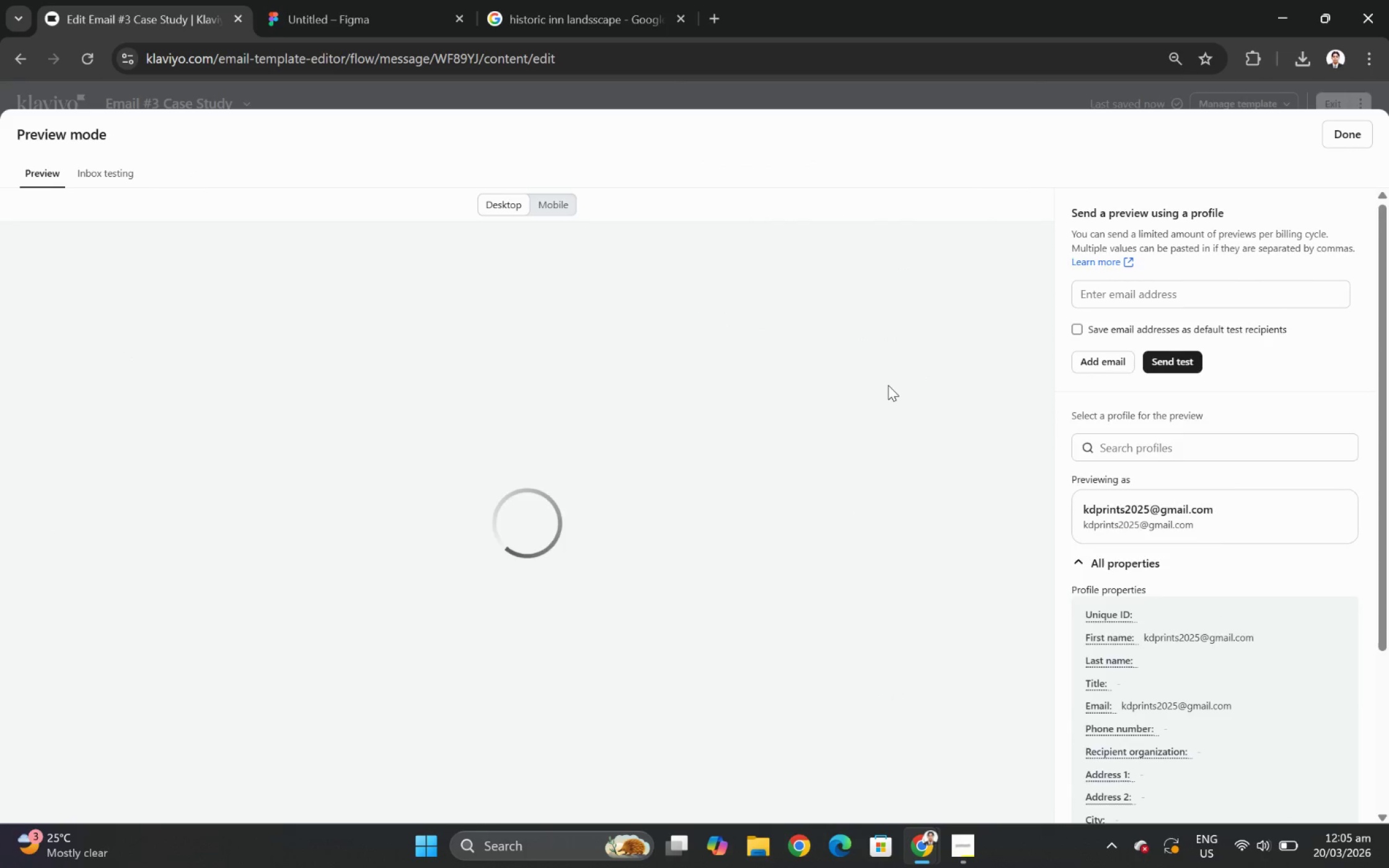 
scroll: coordinate [588, 444], scroll_direction: down, amount: 7.0
 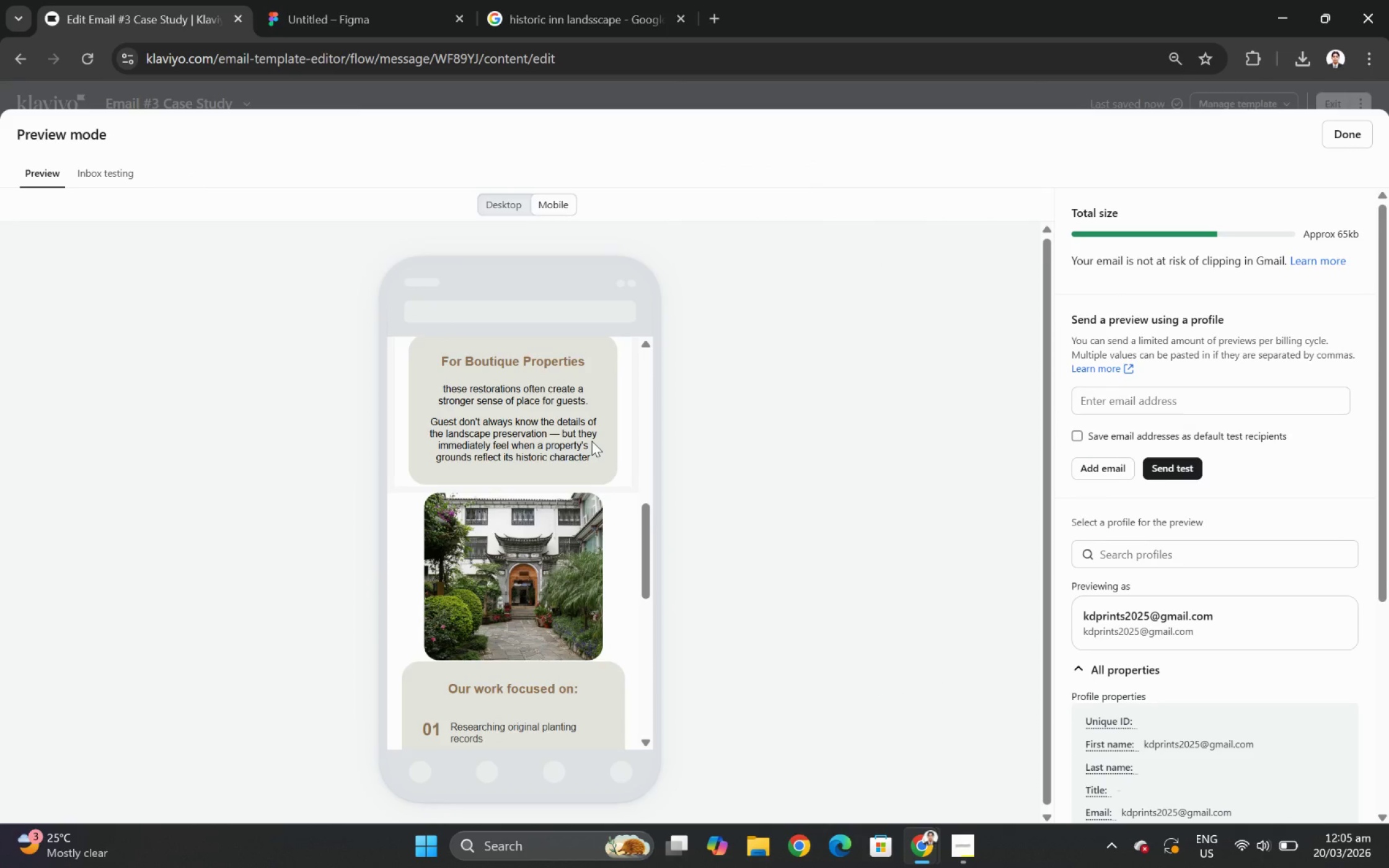 
scroll: coordinate [591, 441], scroll_direction: up, amount: 5.0
 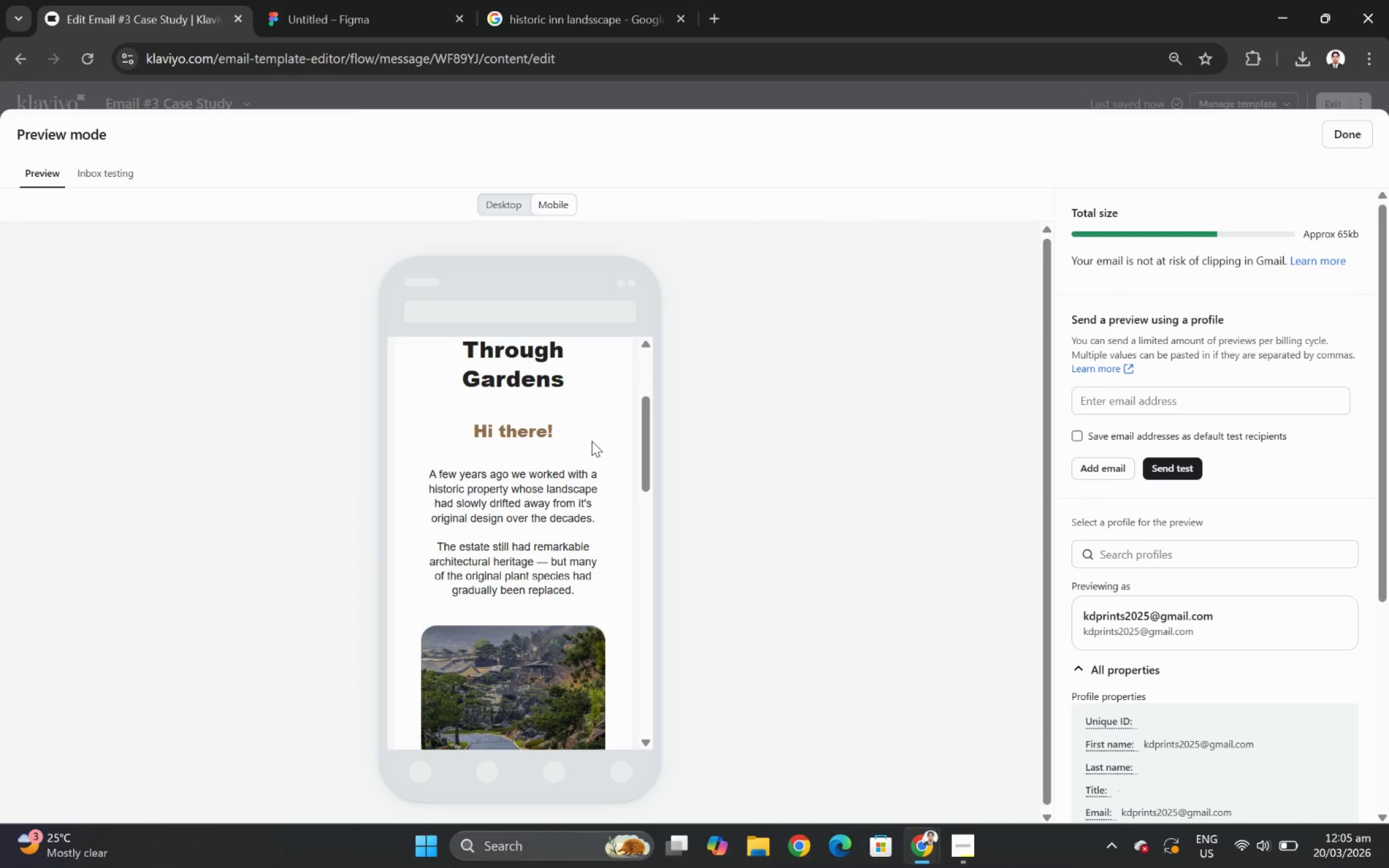 
scroll: coordinate [591, 441], scroll_direction: down, amount: 5.0
 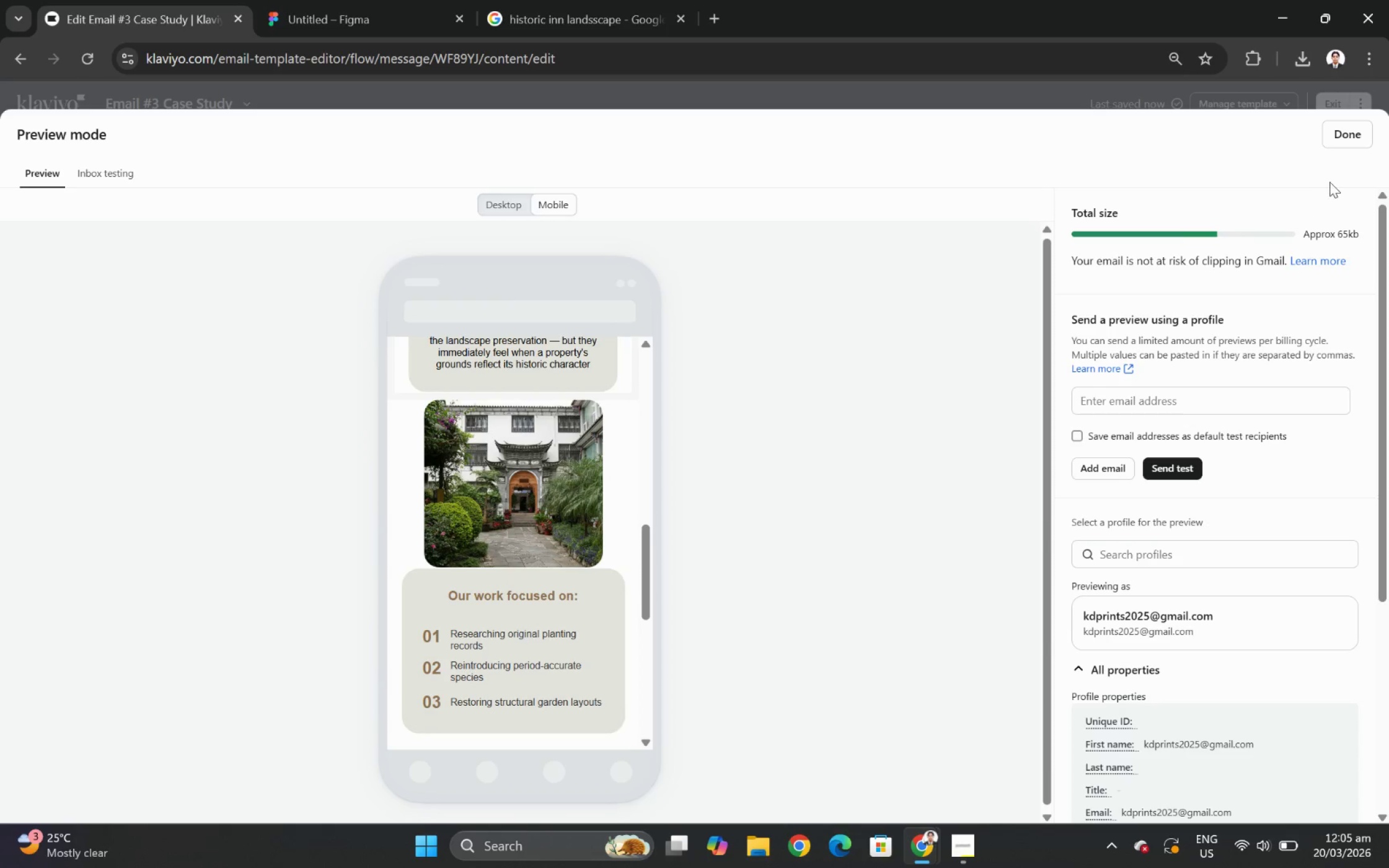 
left_click([1344, 146])
 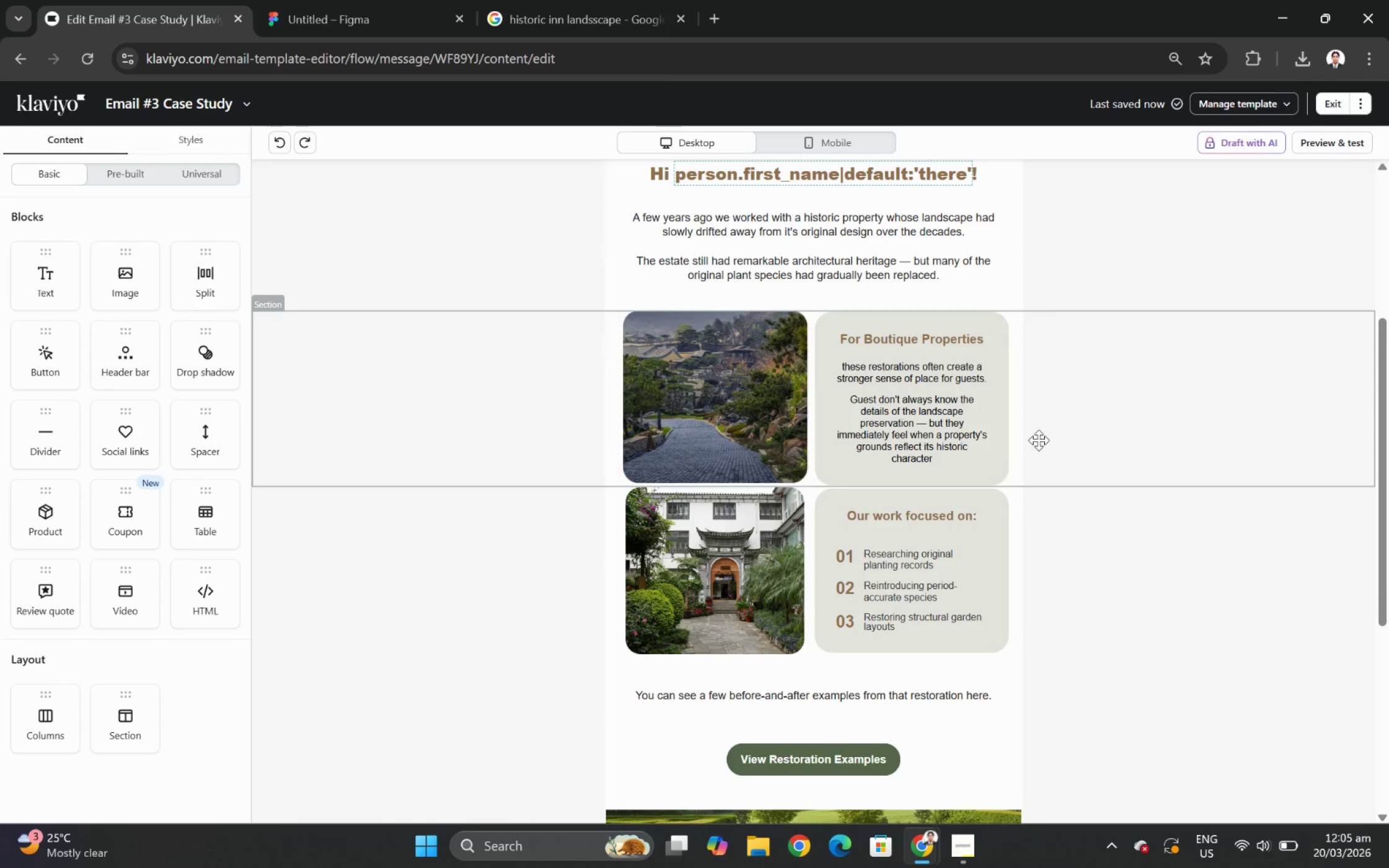 
left_click([1034, 441])
 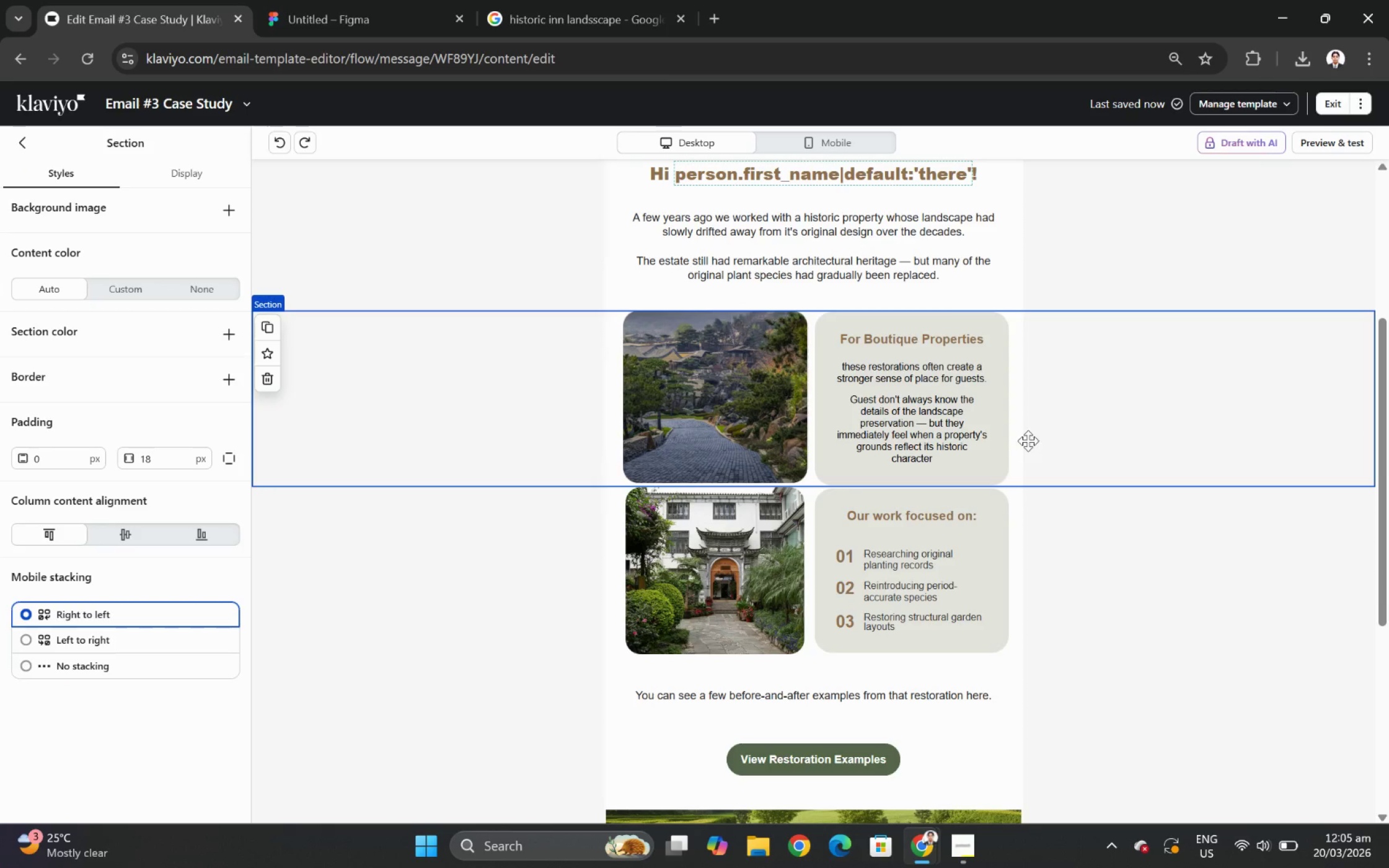 
left_click([935, 418])
 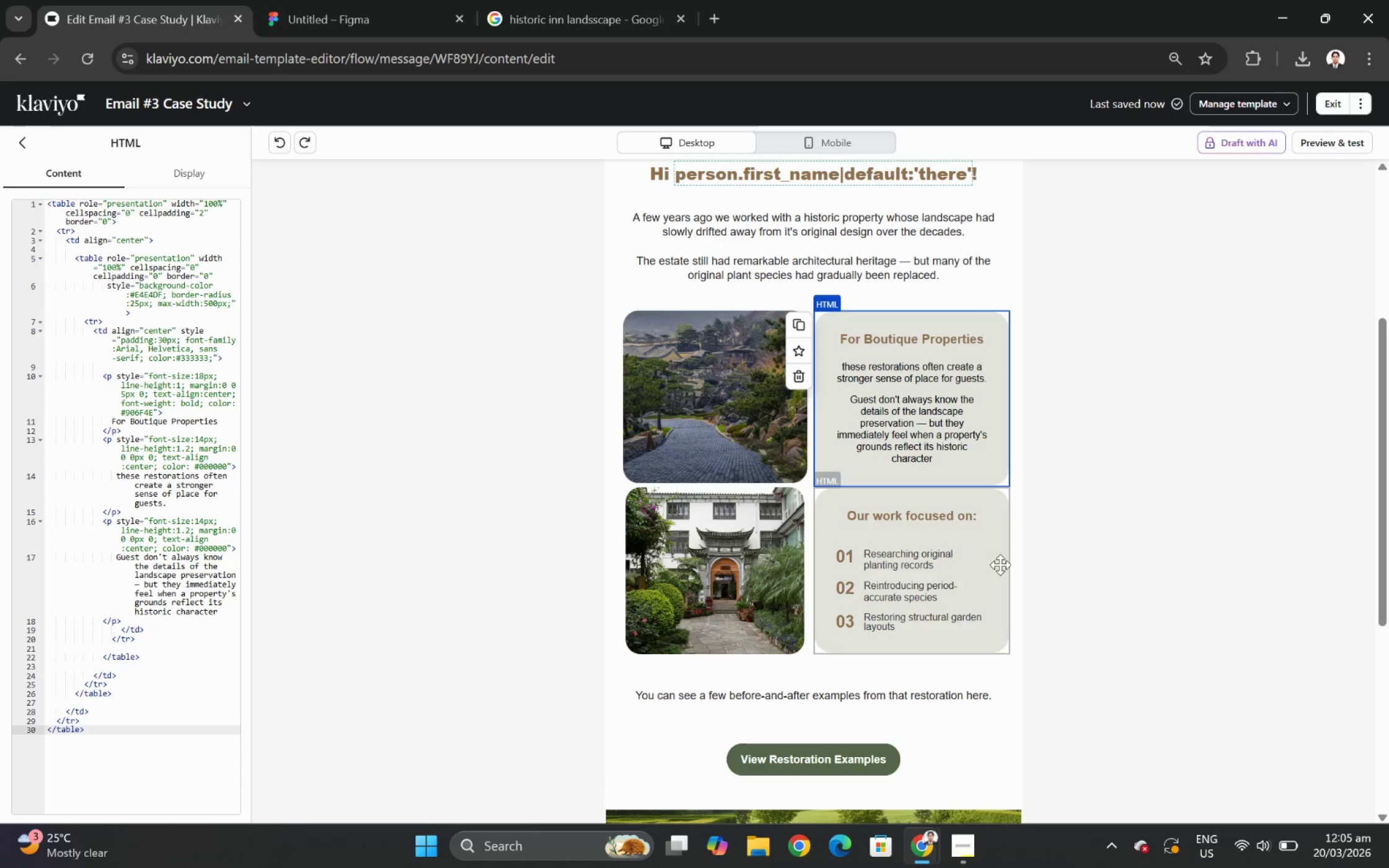 
wait(16.94)
 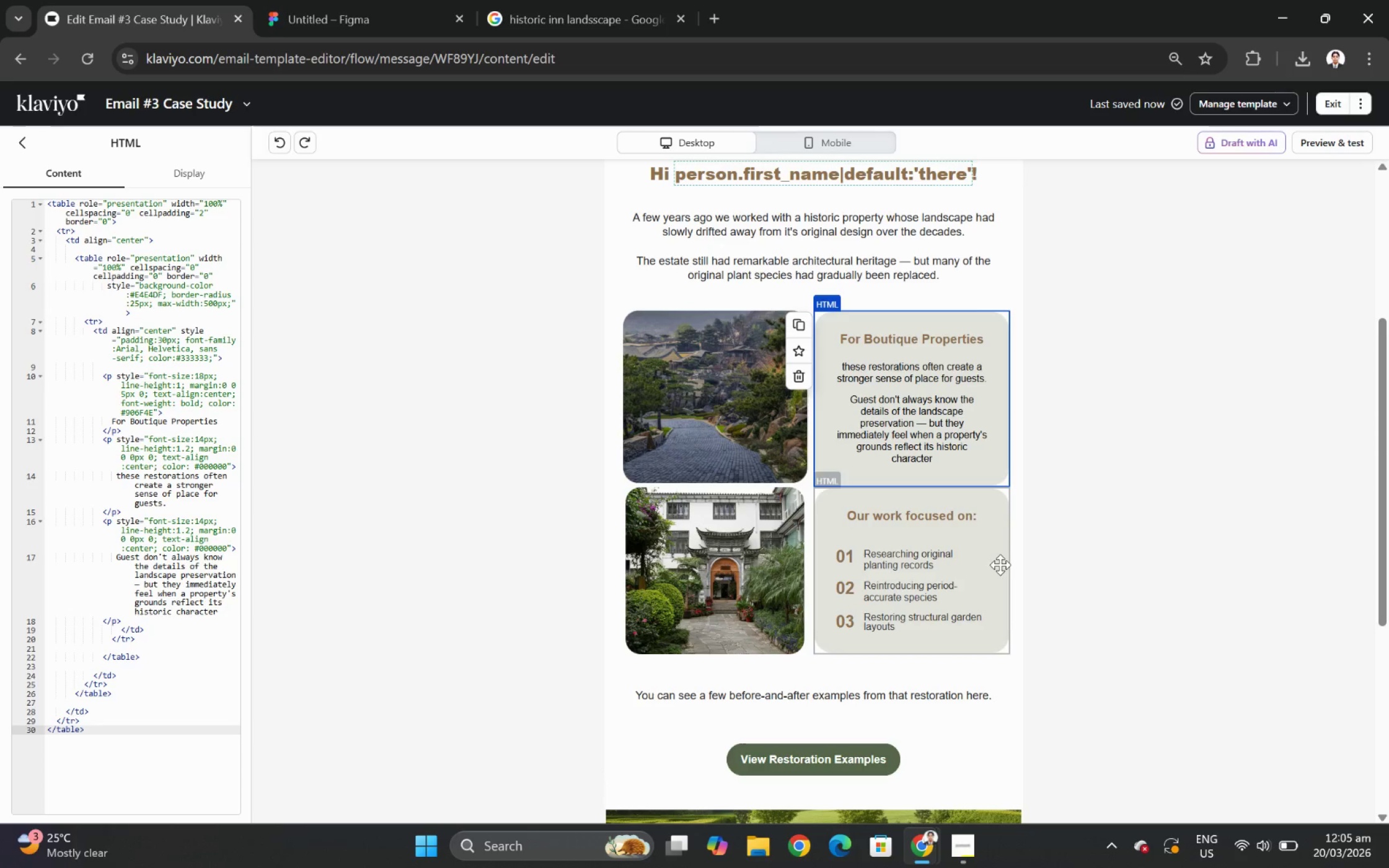 
left_click([24, 149])
 